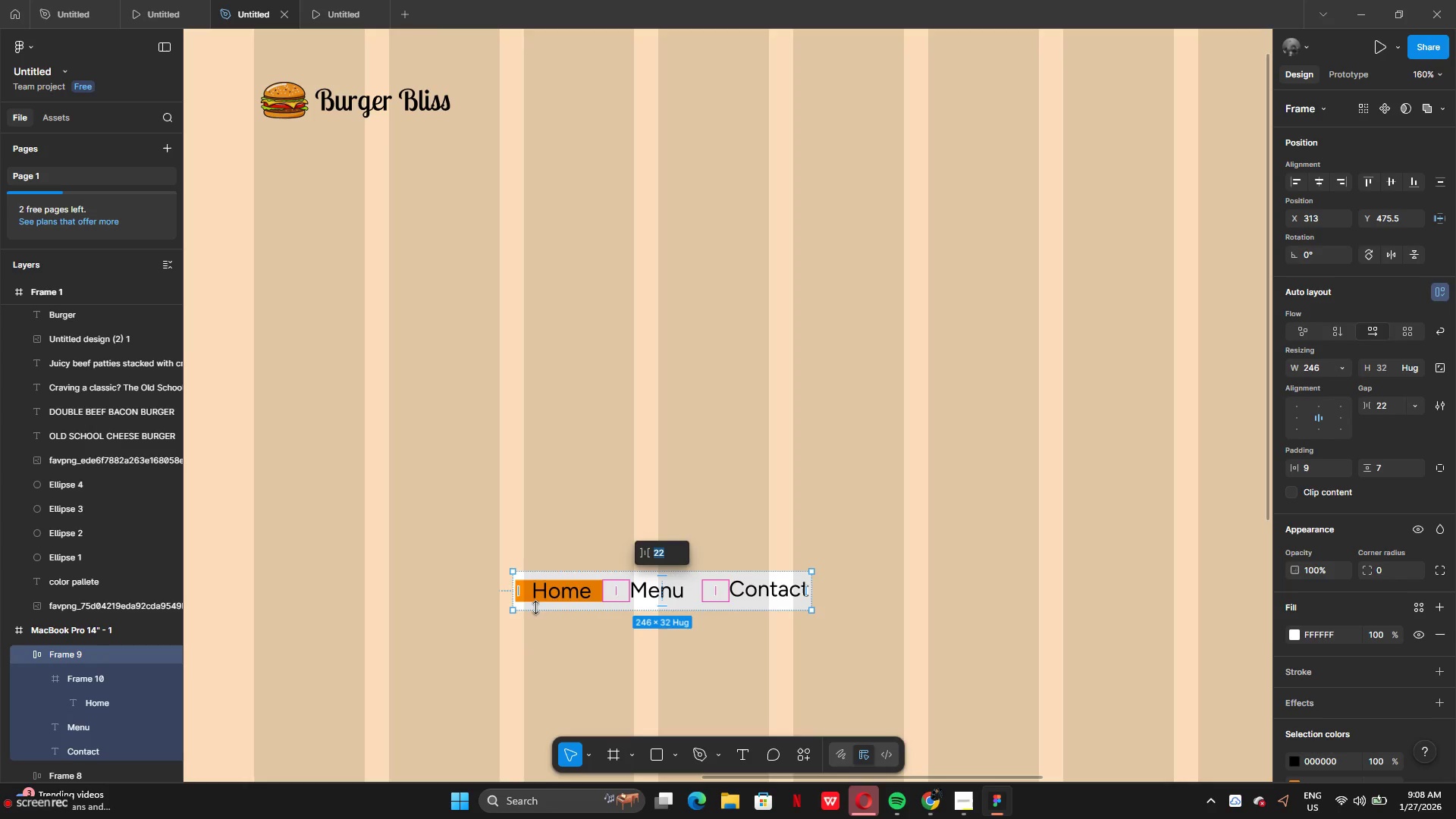 
scroll: coordinate [1337, 625], scroll_direction: down, amount: 4.0
 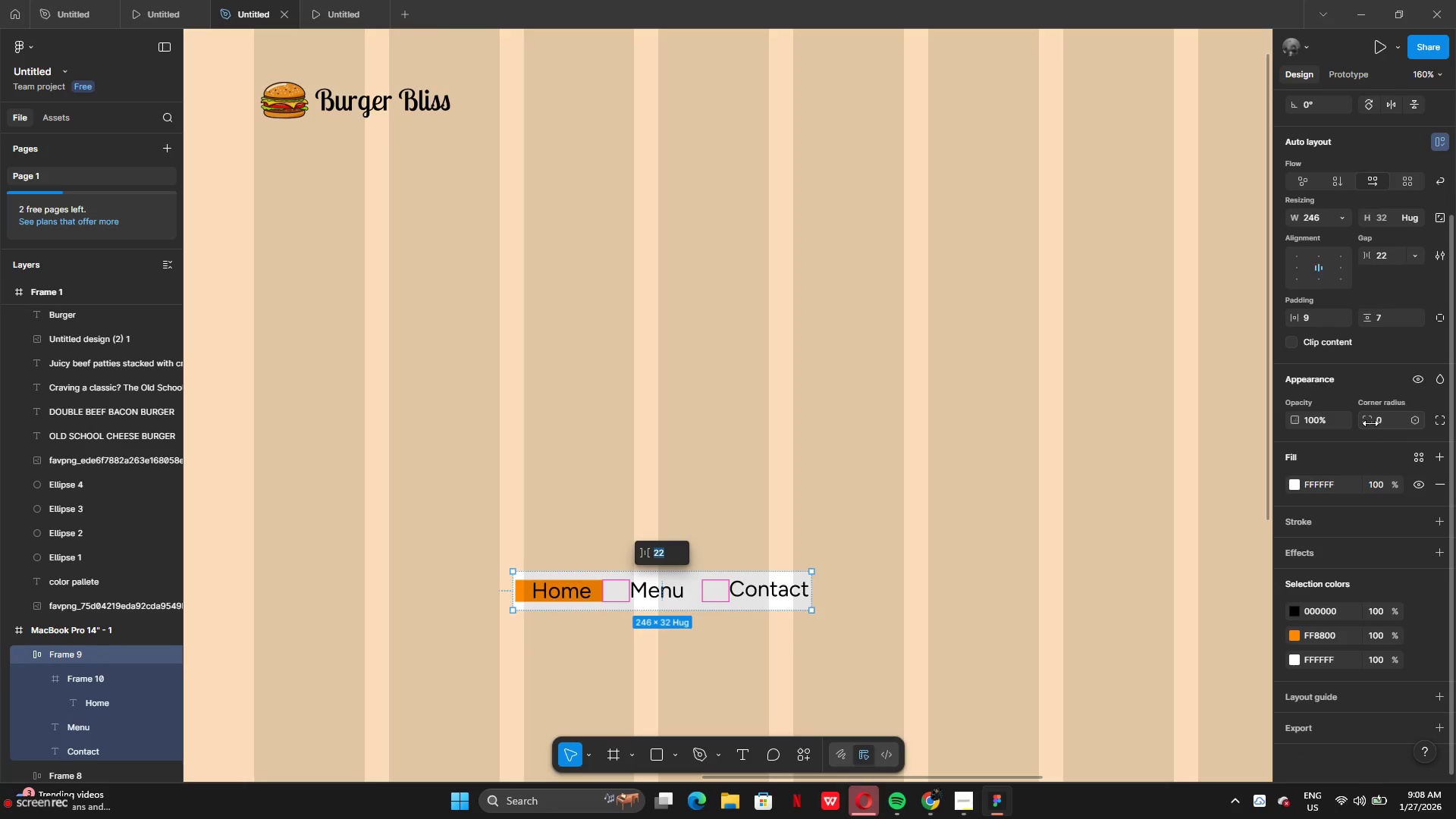 
left_click([1382, 420])
 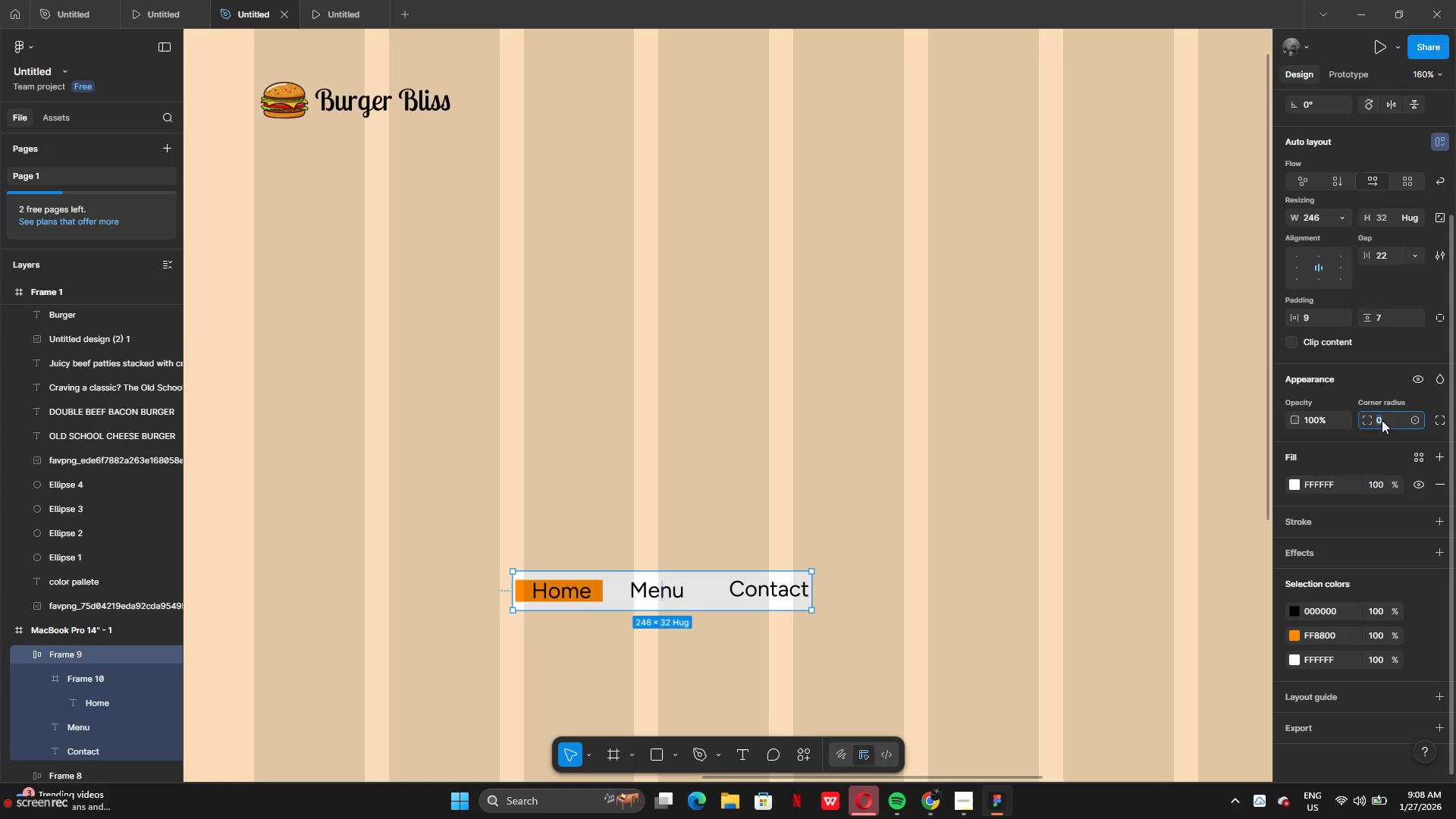 
type(10)
 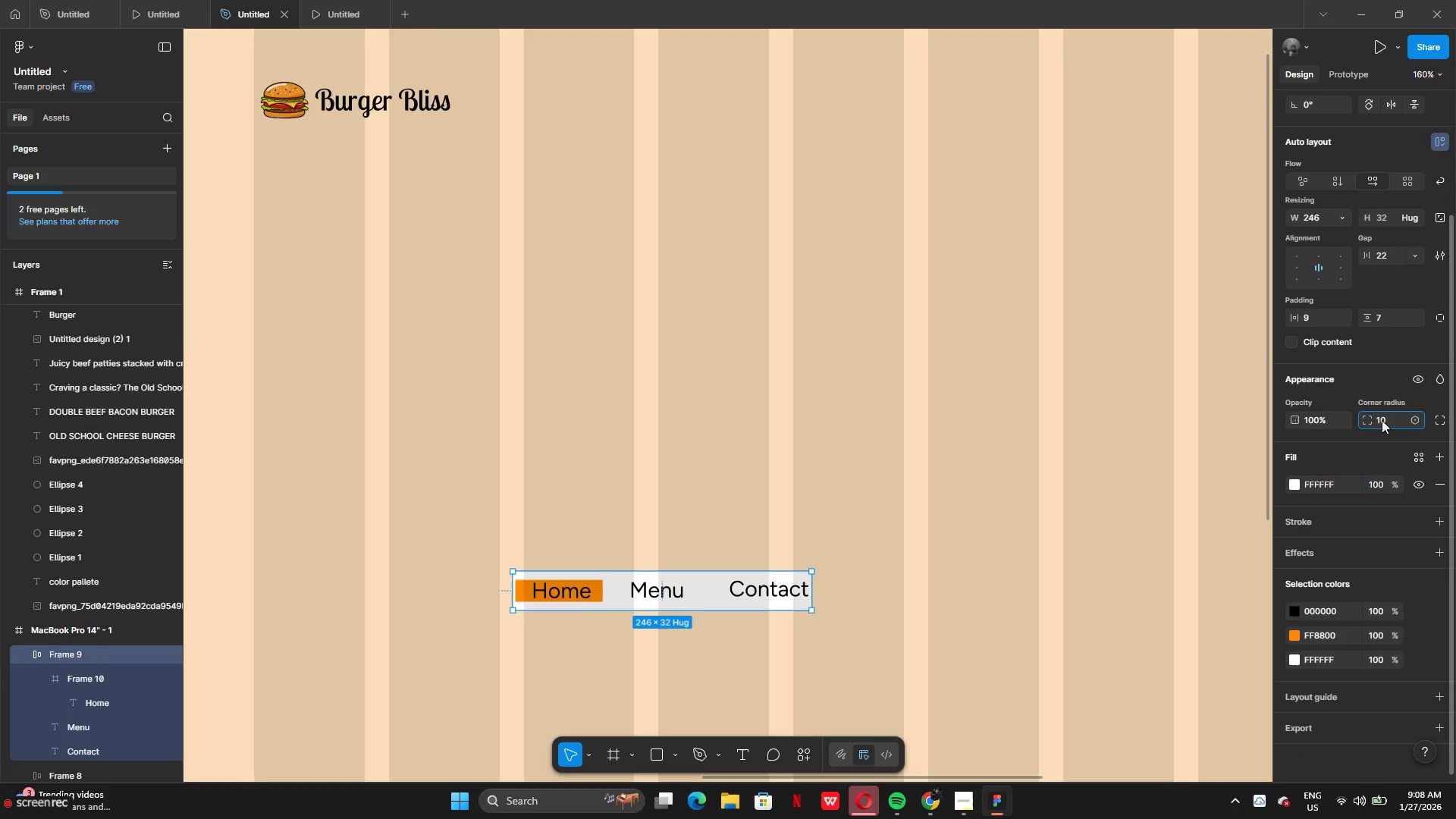 
key(Enter)
 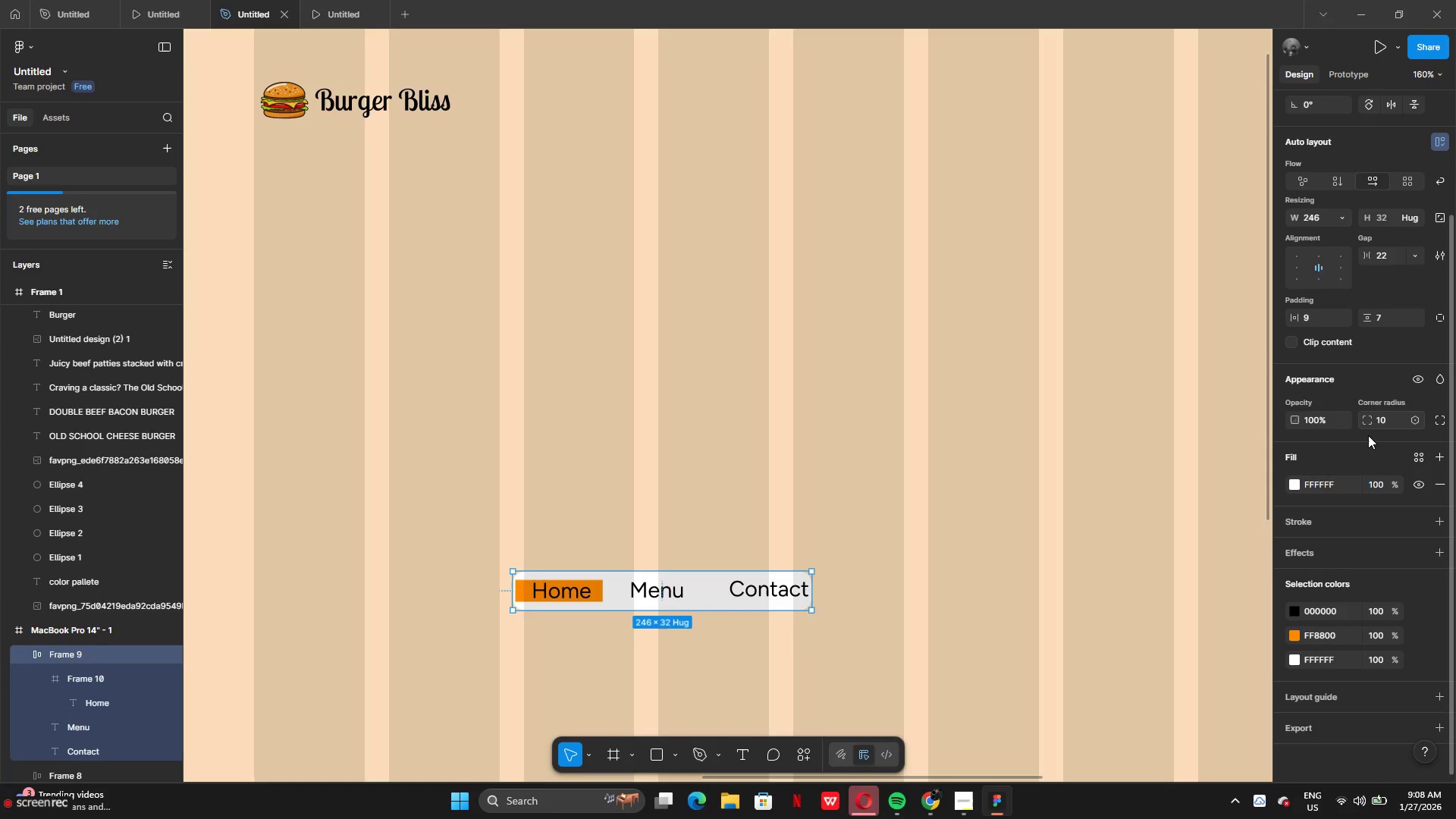 
left_click([899, 644])
 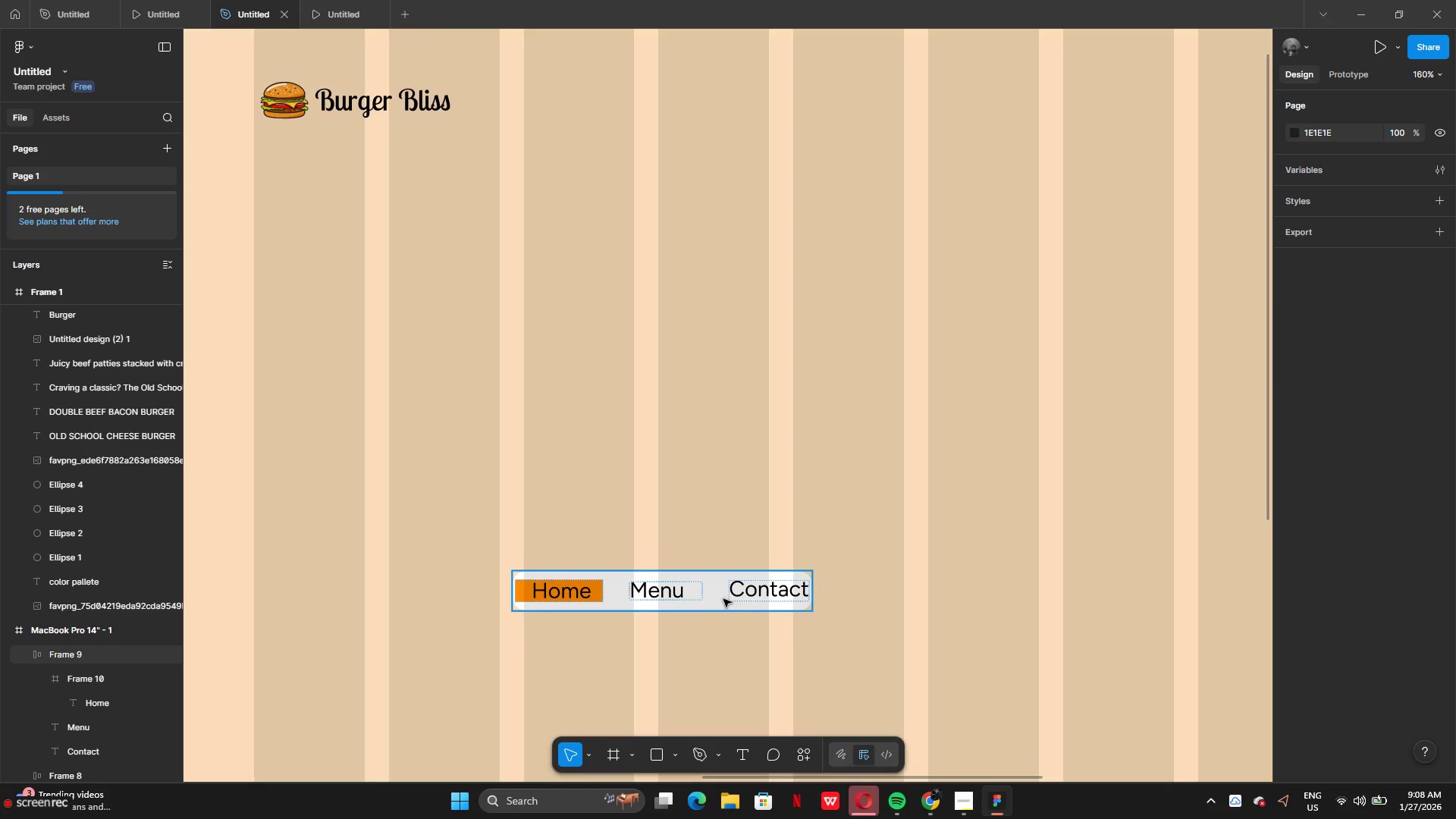 
left_click([704, 611])
 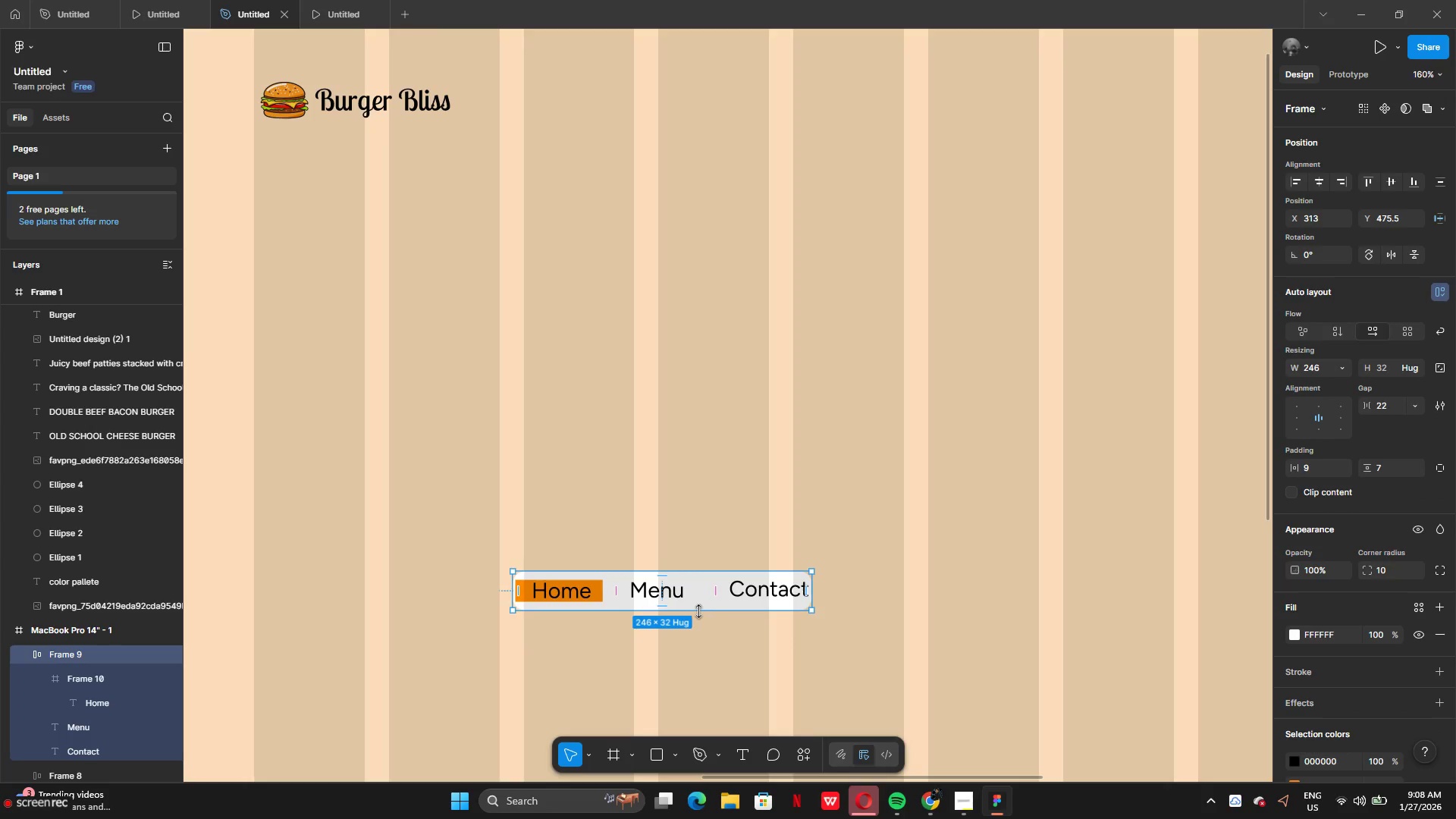 
left_click_drag(start_coordinate=[697, 611], to_coordinate=[701, 598])
 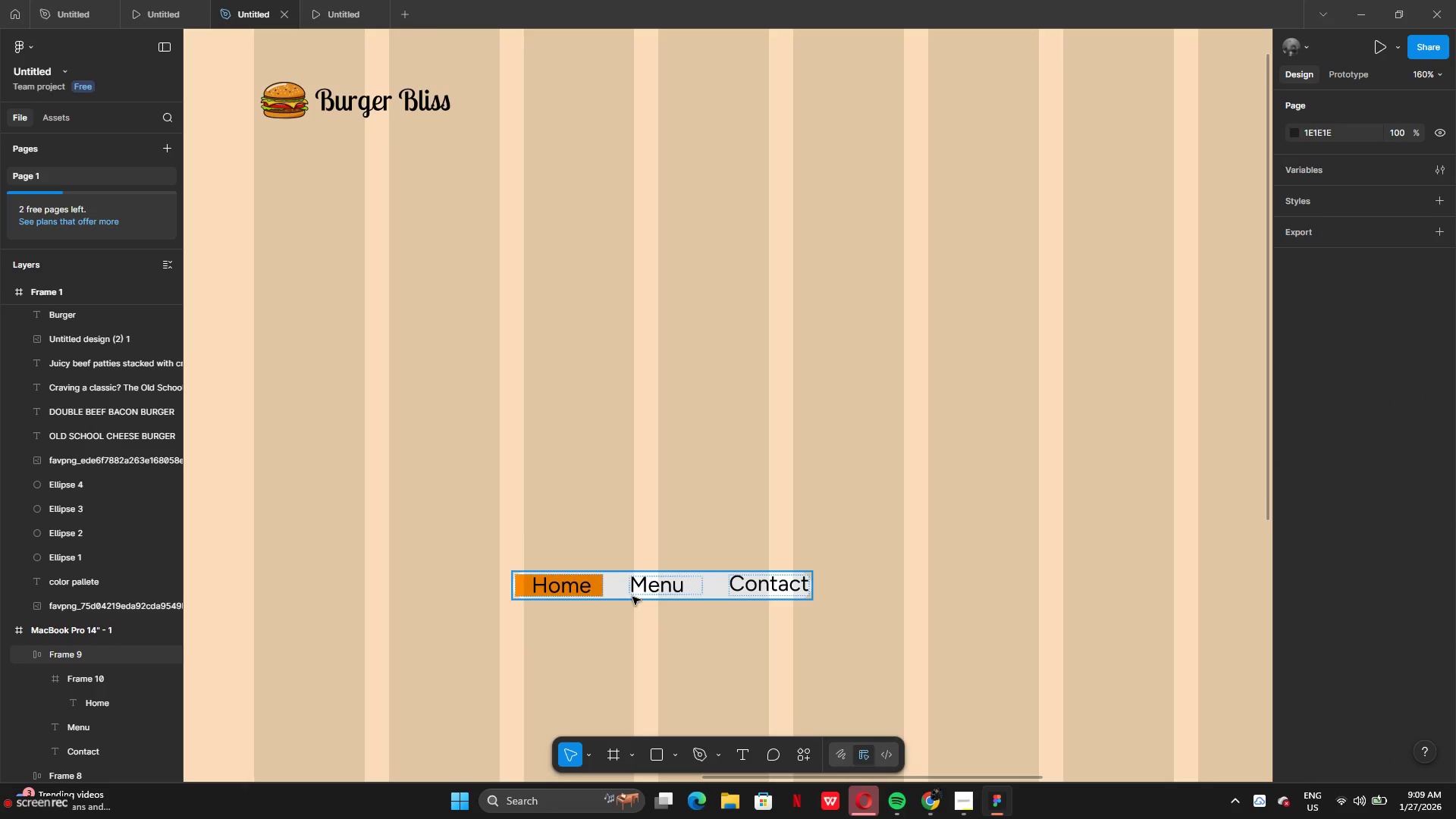 
left_click_drag(start_coordinate=[633, 598], to_coordinate=[633, 603])
 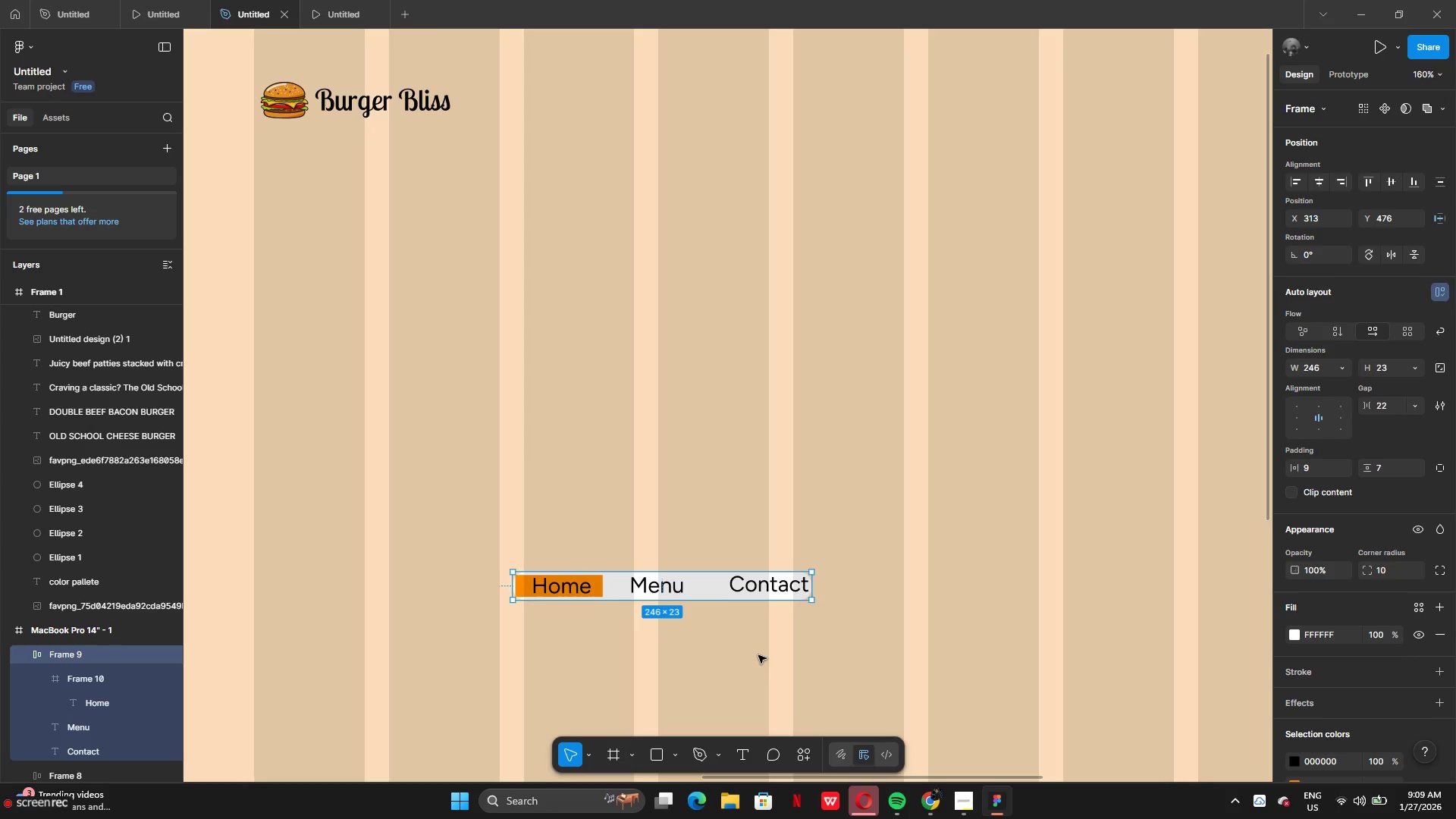 
scroll: coordinate [758, 655], scroll_direction: up, amount: 1.0
 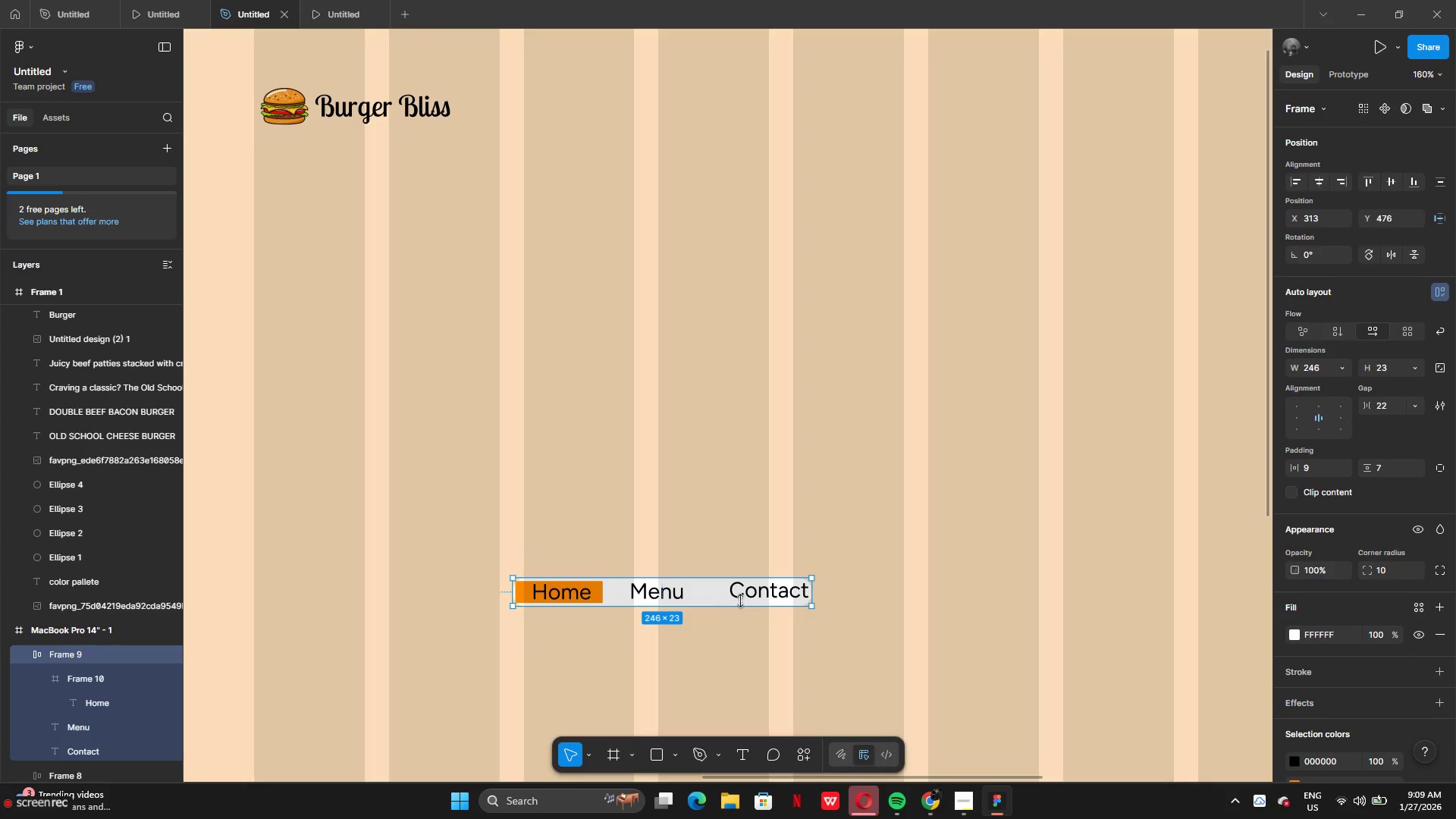 
left_click_drag(start_coordinate=[740, 601], to_coordinate=[1009, 259])
 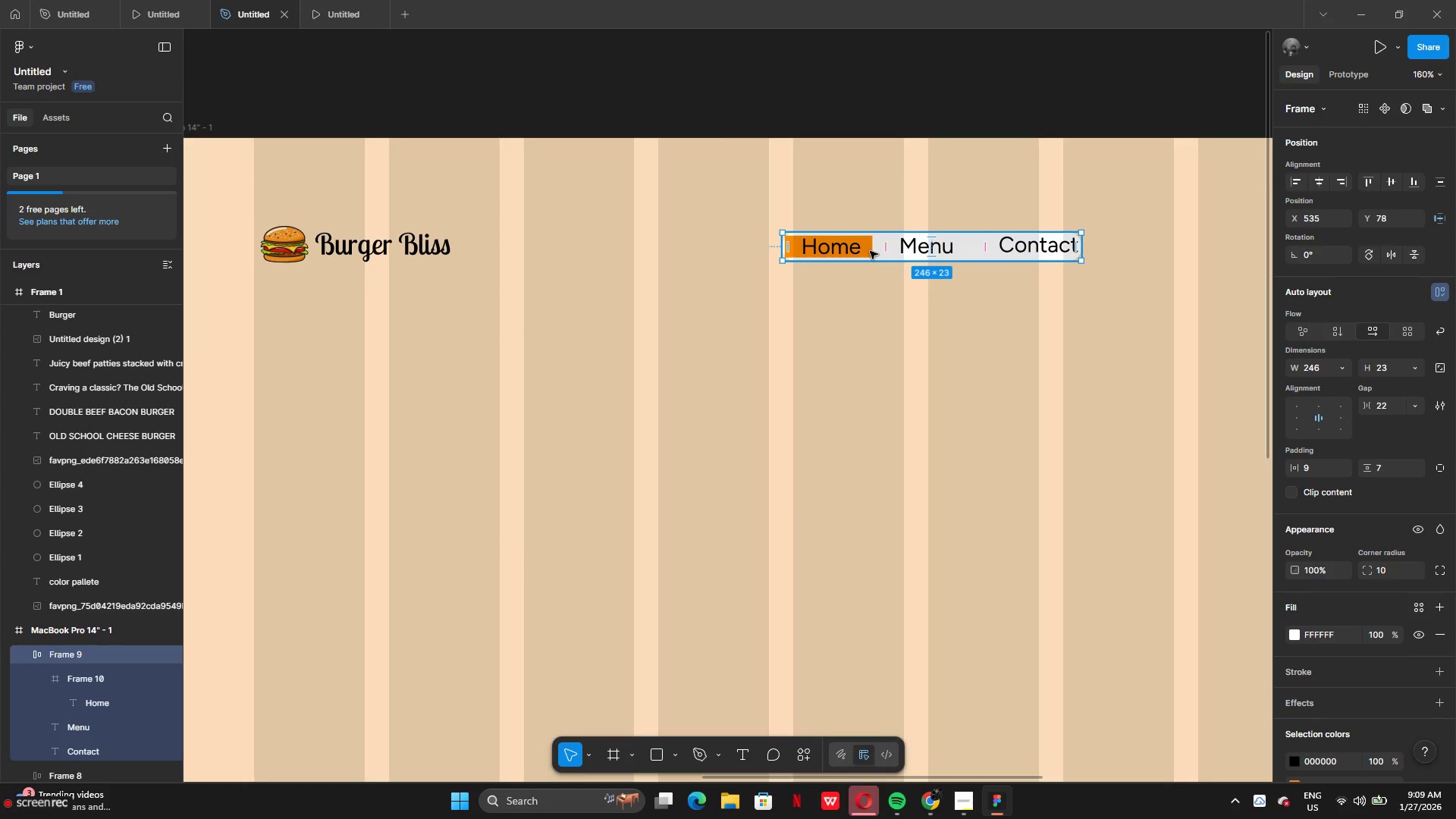 
double_click([870, 251])
 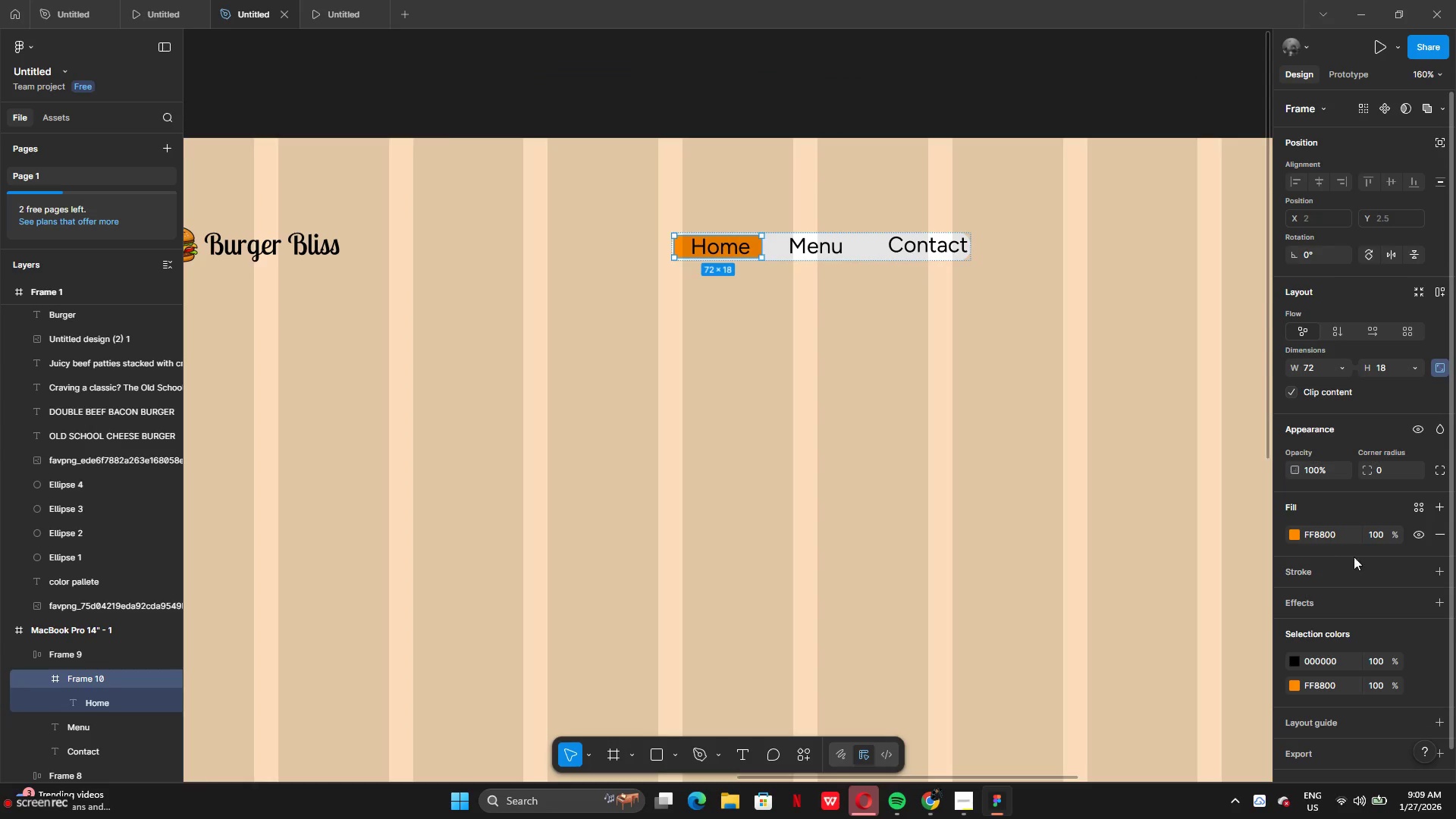 
wait(8.75)
 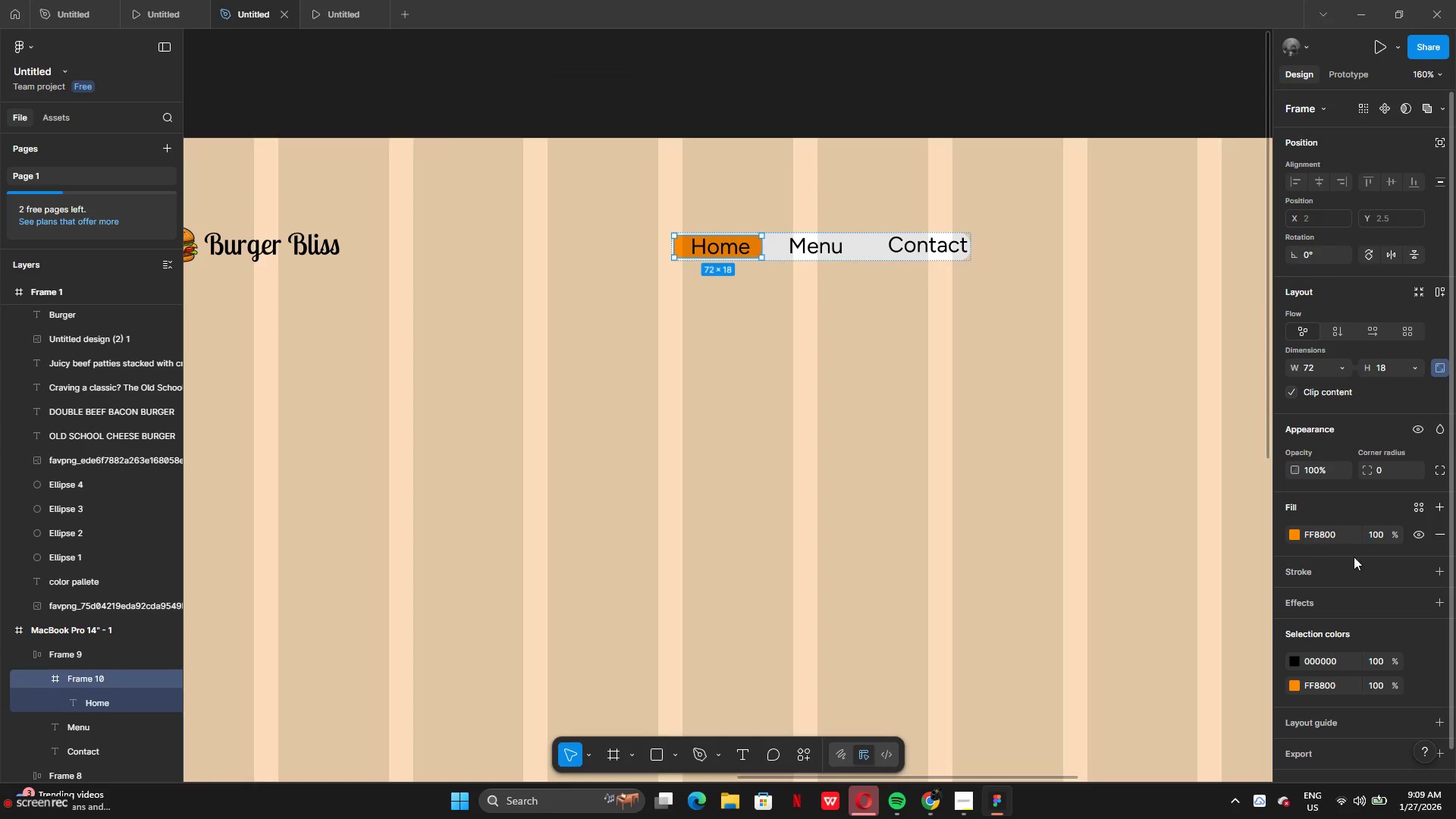 
key(5)
 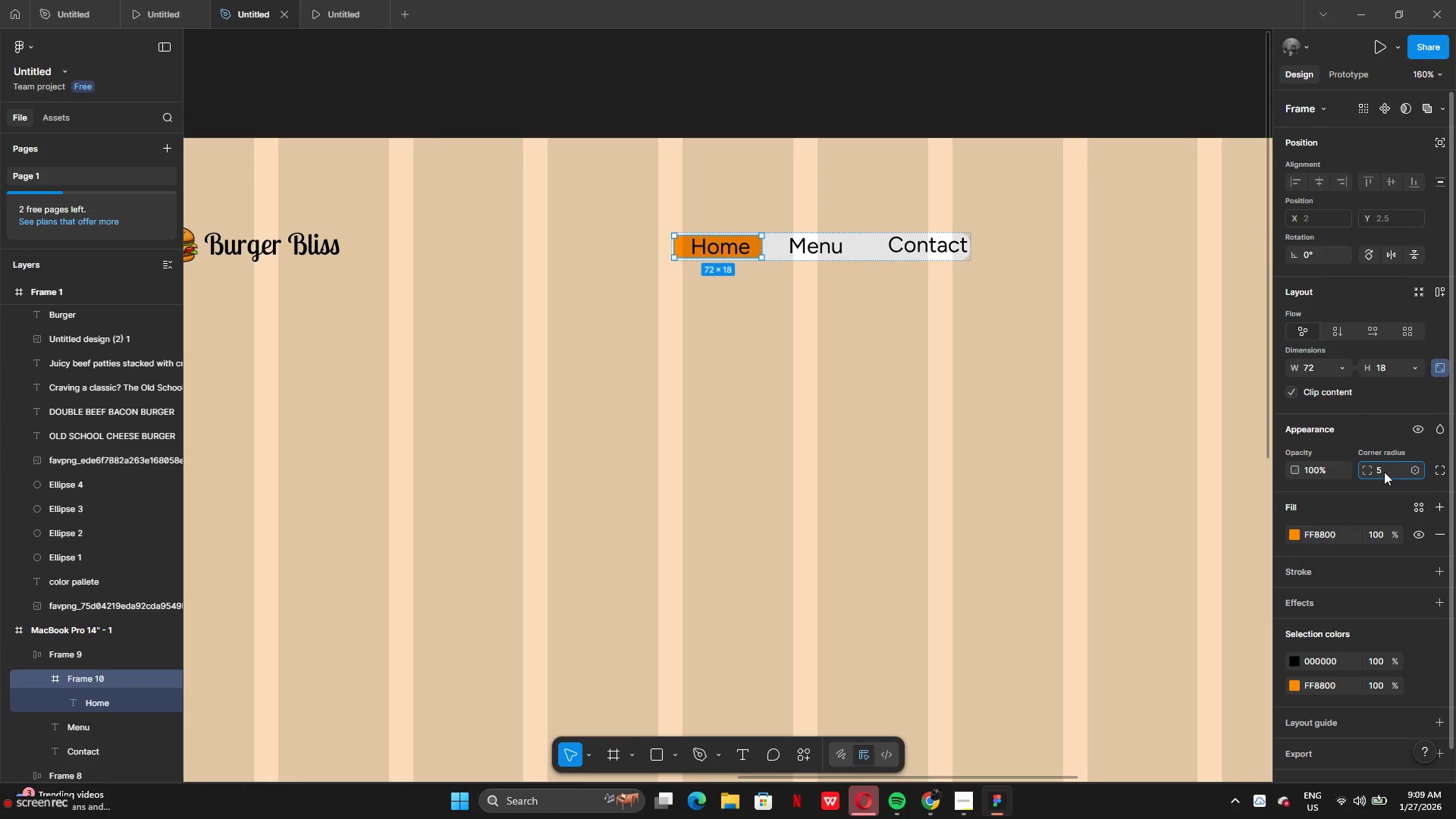 
key(Enter)
 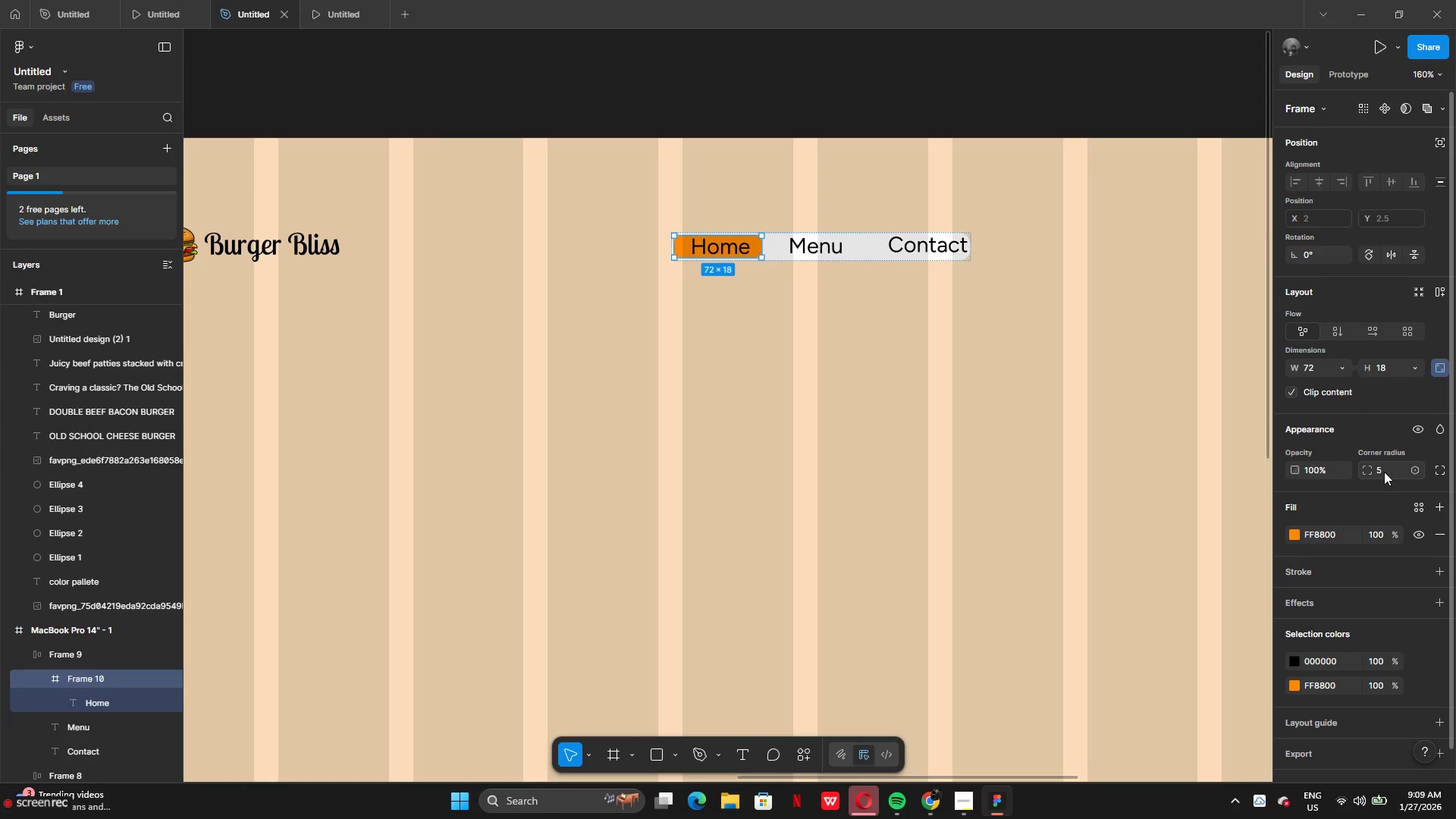 
double_click([1384, 472])
 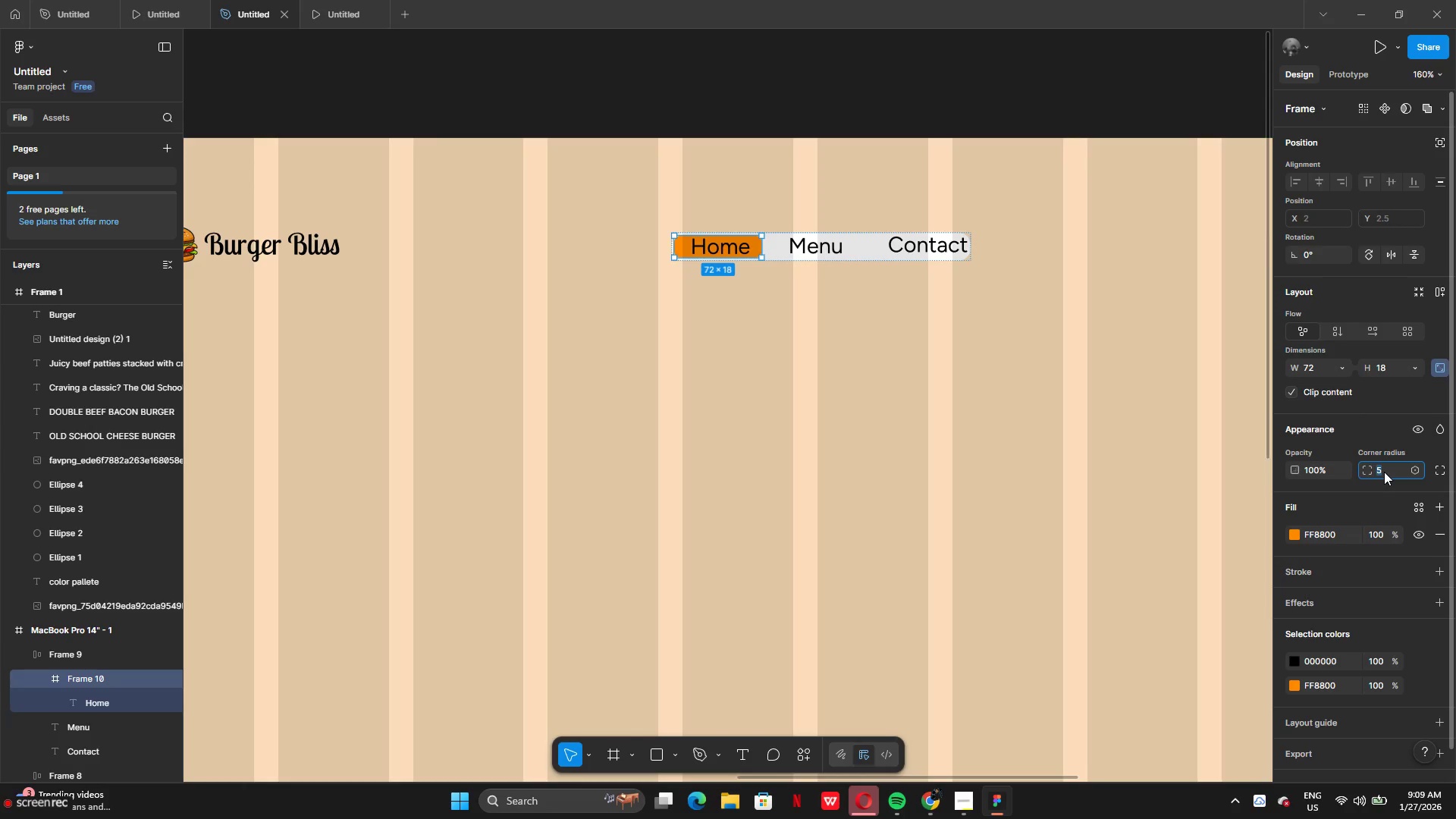 
type(10)
 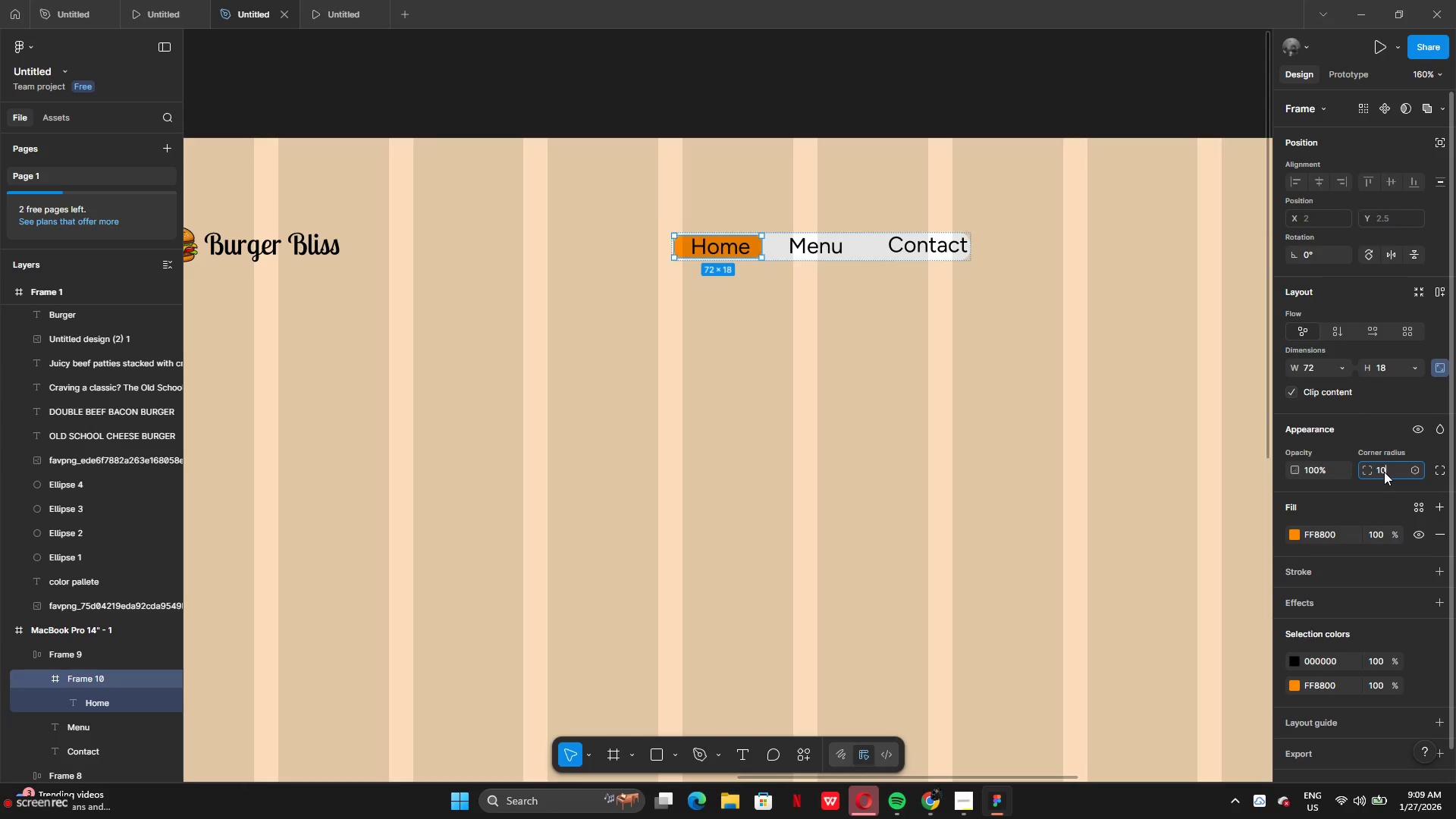 
key(Enter)
 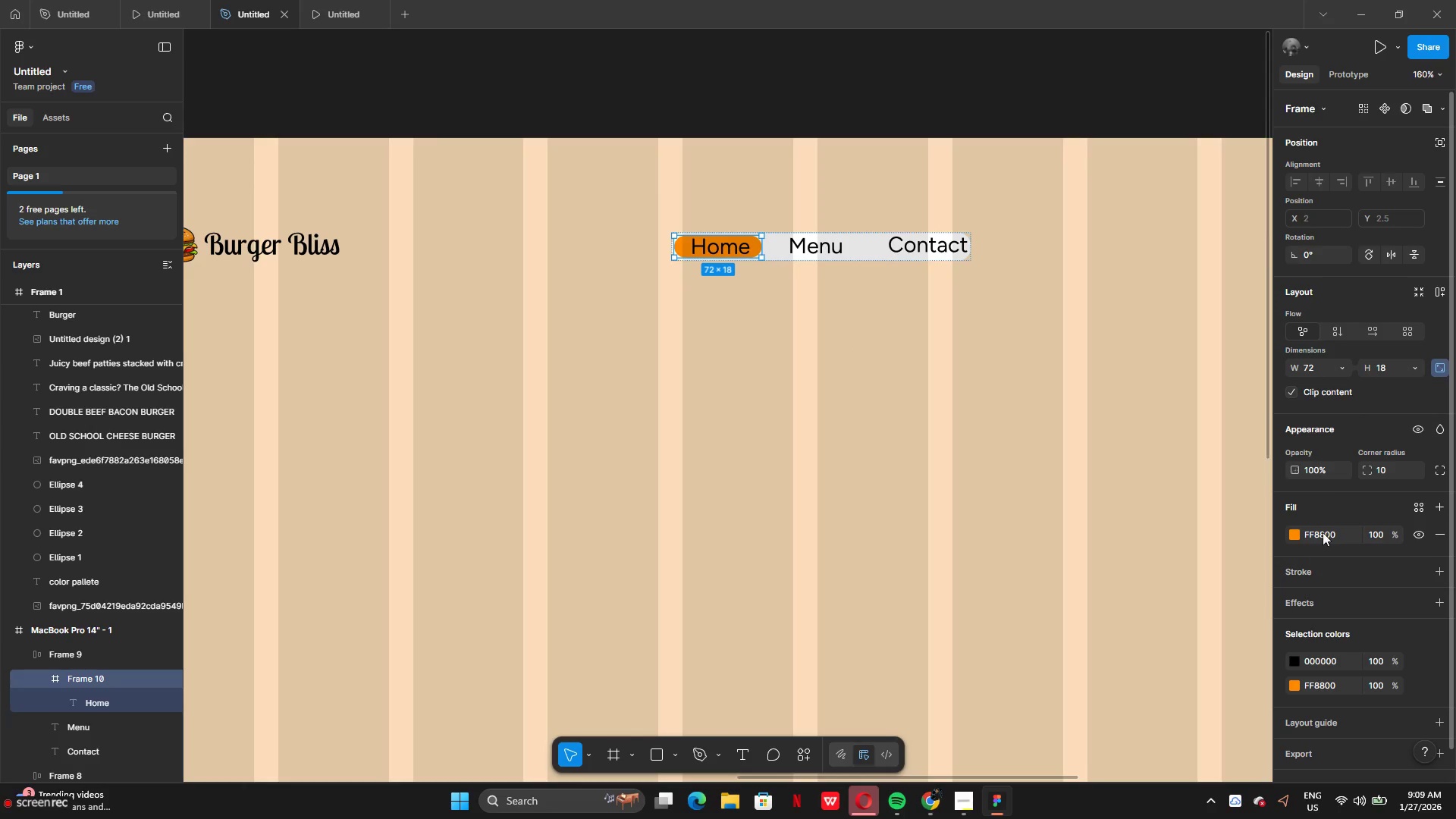 
wait(6.8)
 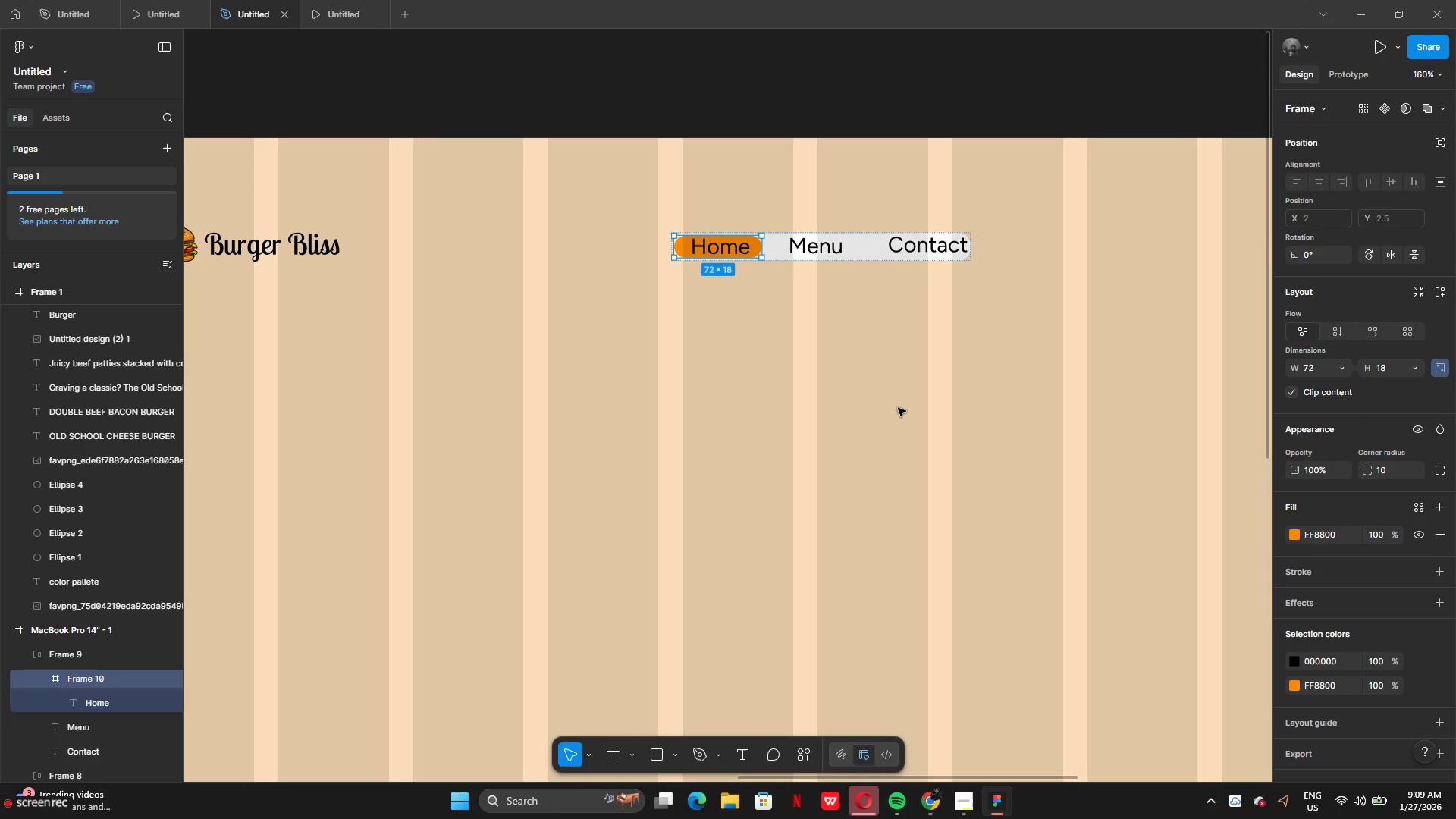 
left_click([1389, 372])
 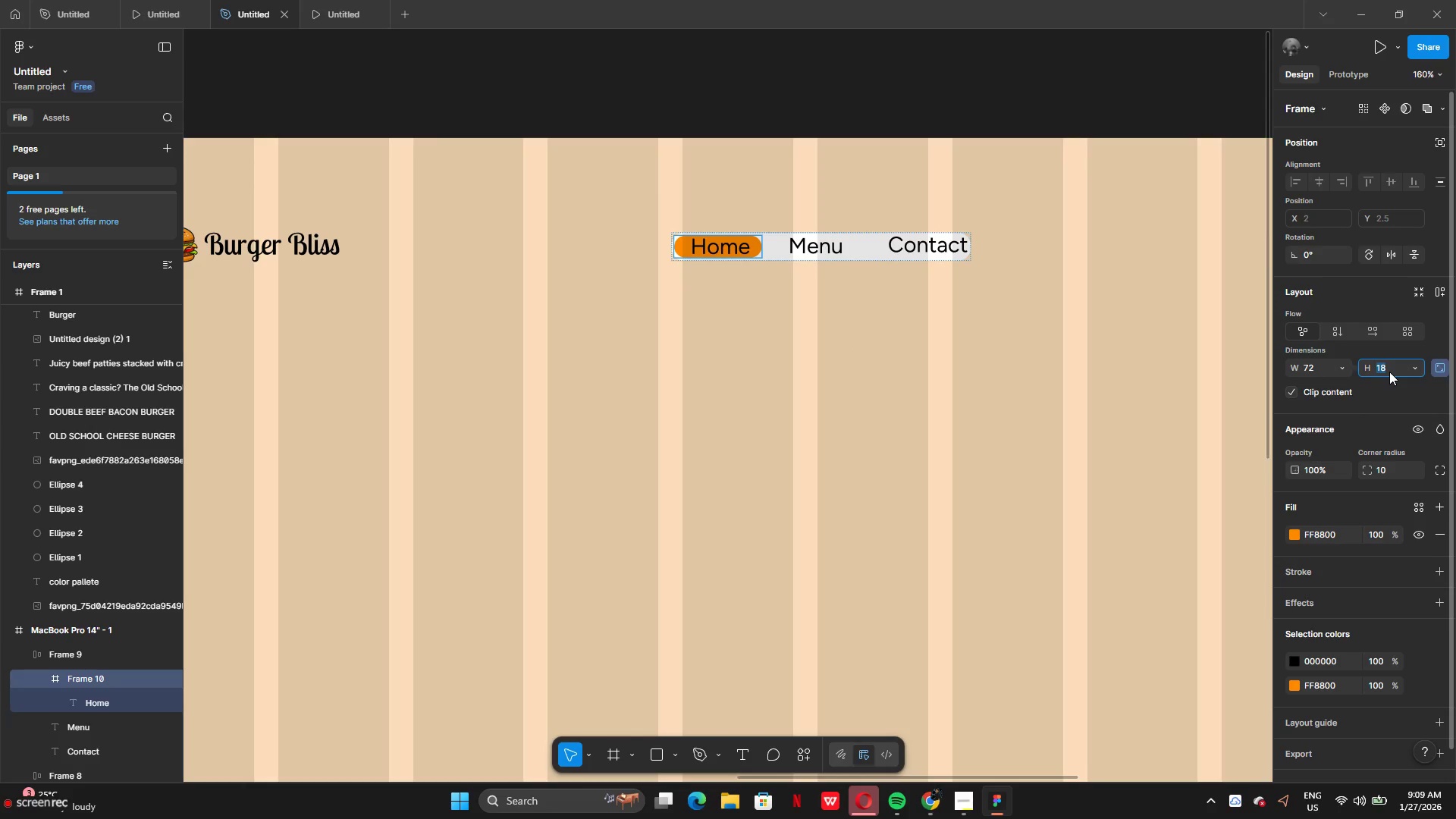 
left_click([1390, 372])
 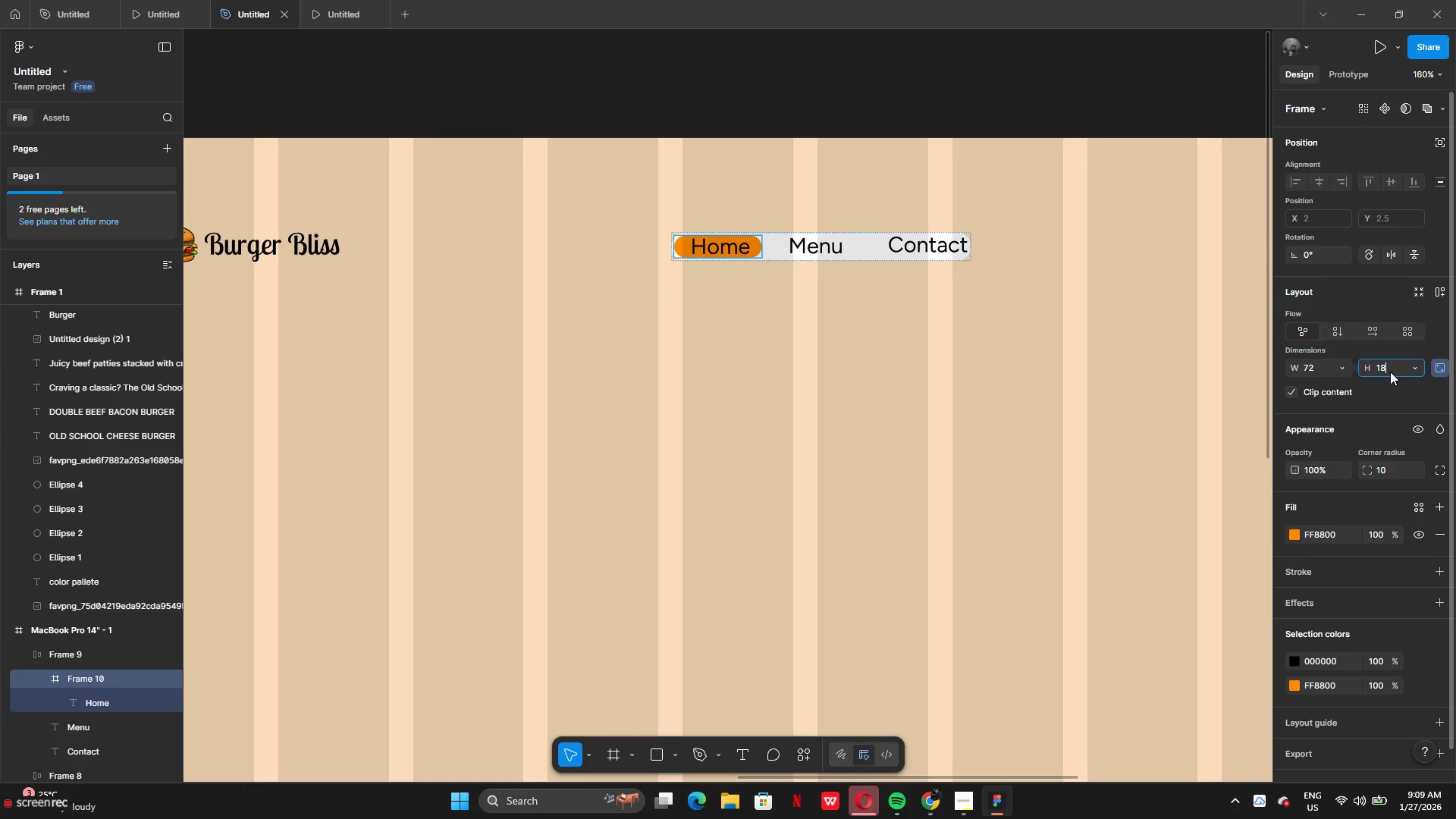 
key(Backspace)
key(Backspace)
type(20)
 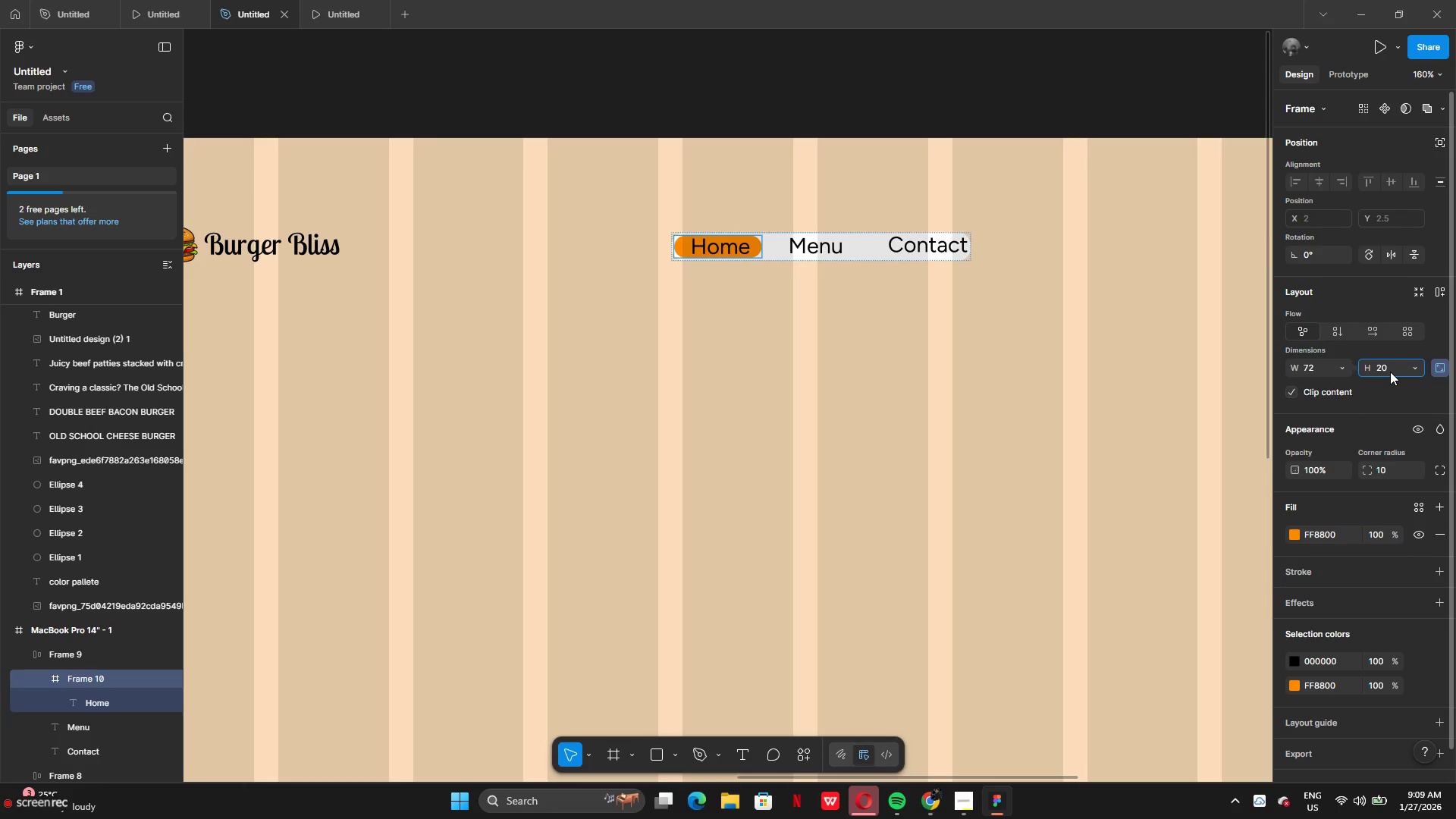 
key(Enter)
 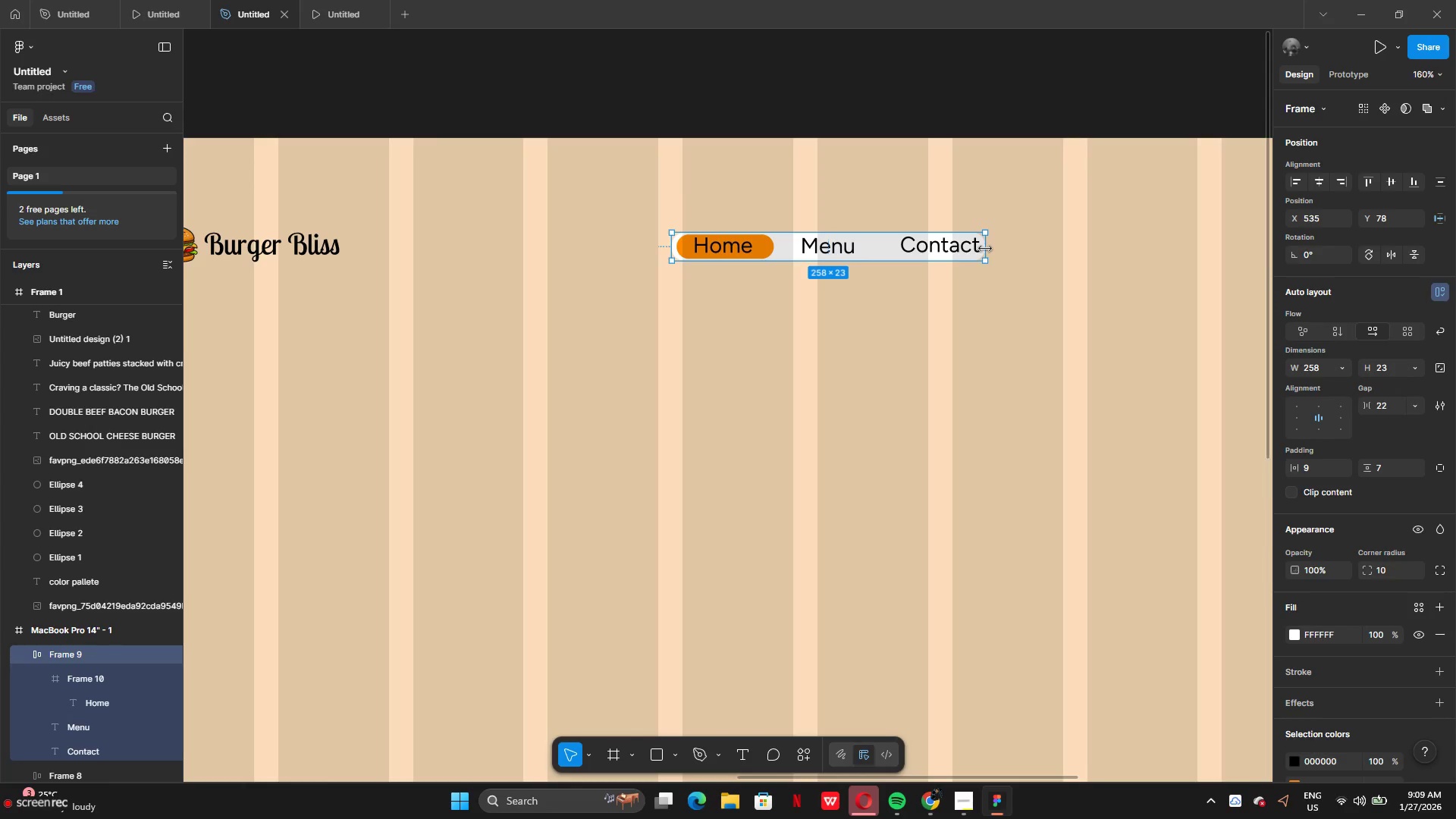 
wait(6.25)
 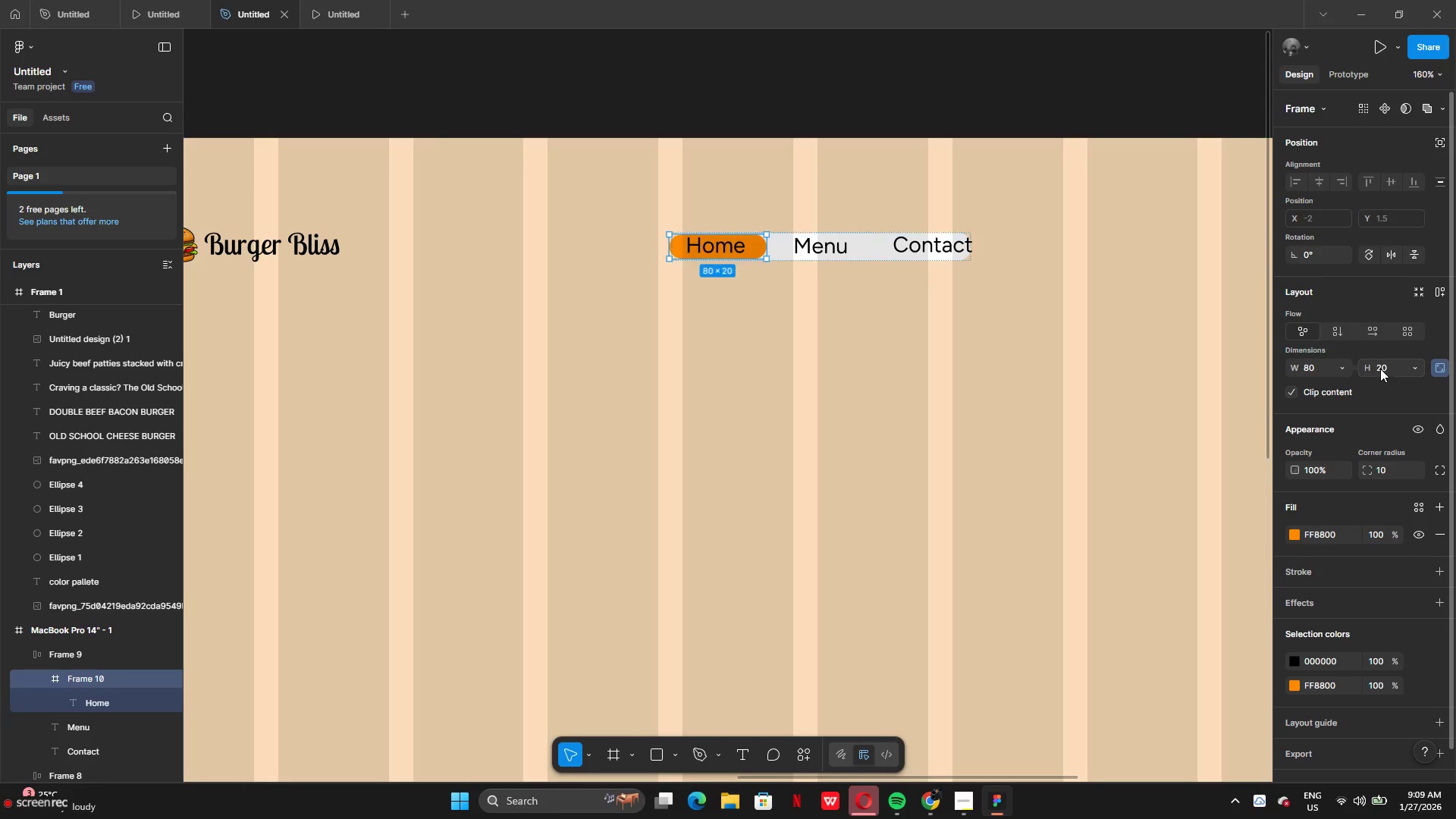 
left_click([919, 247])
 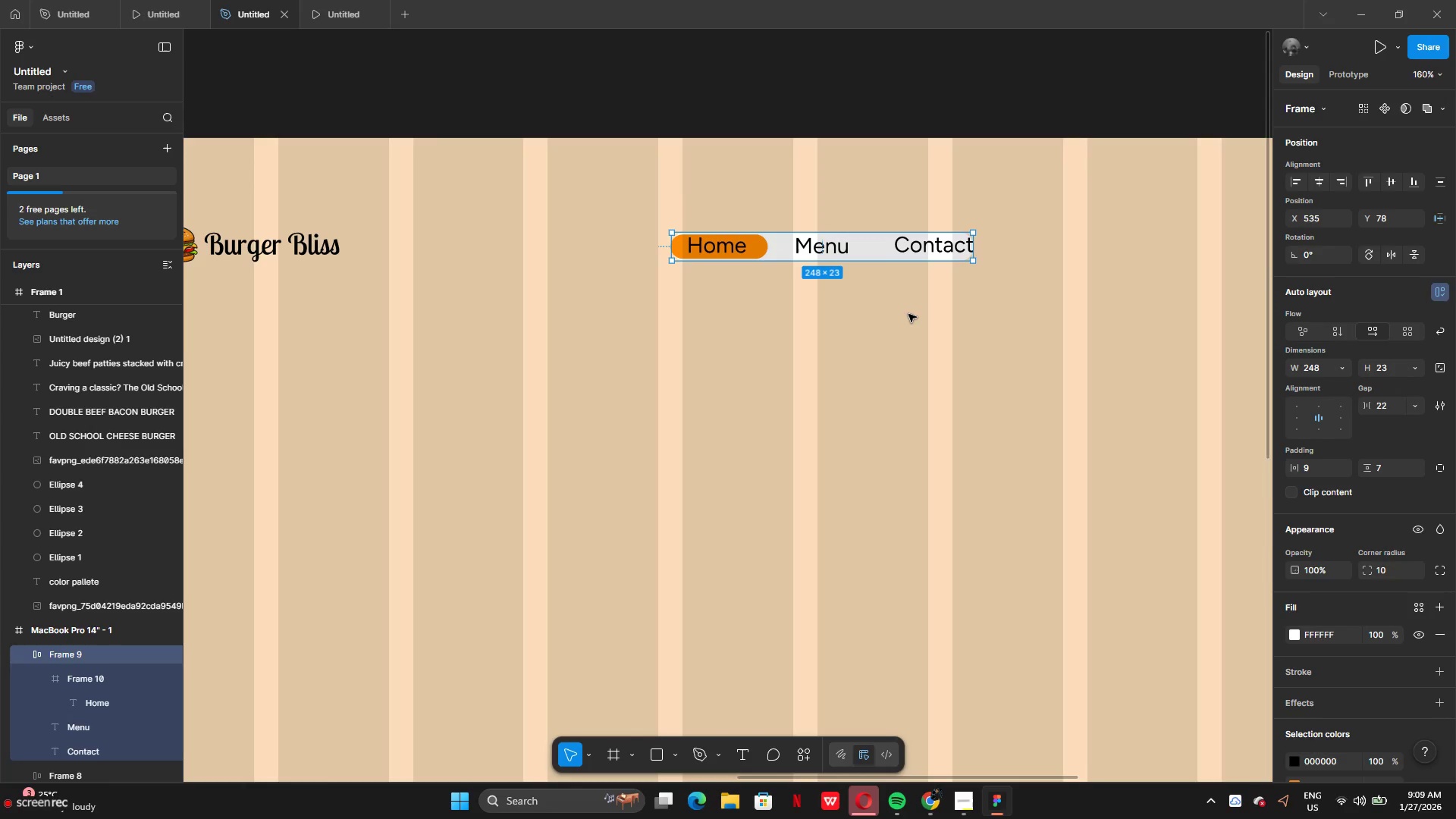 
left_click([908, 314])
 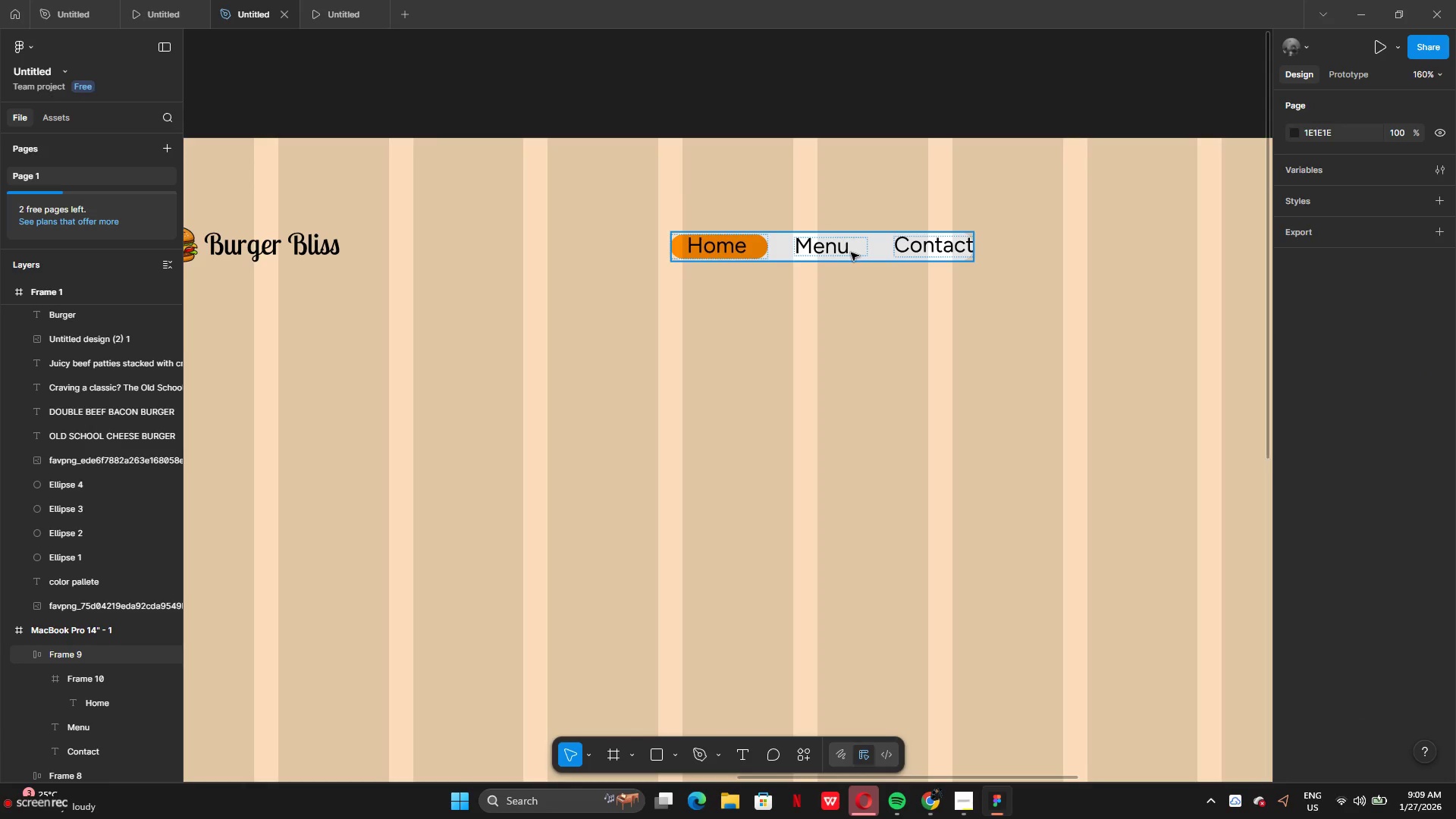 
left_click([869, 249])
 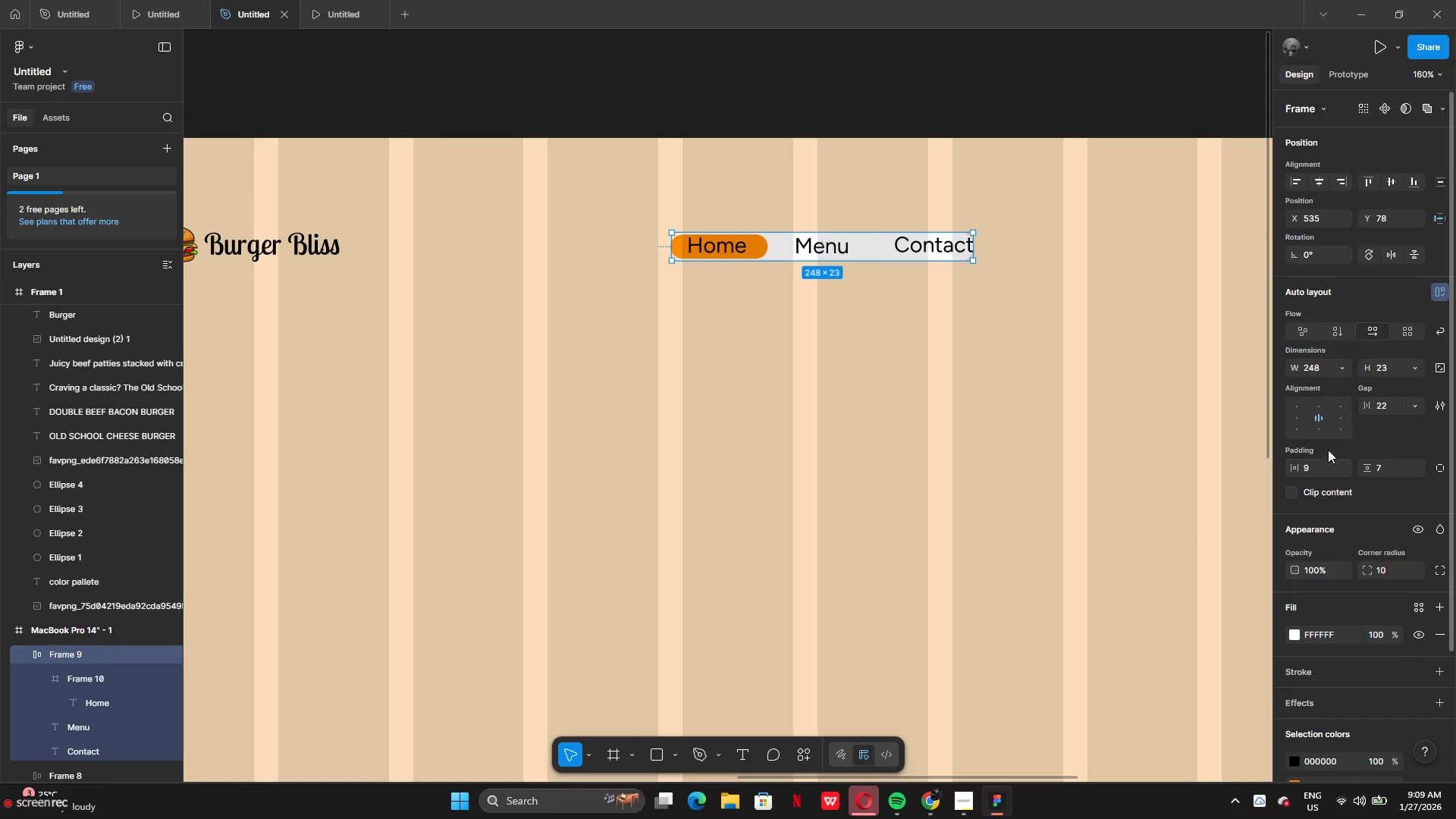 
left_click([1299, 419])
 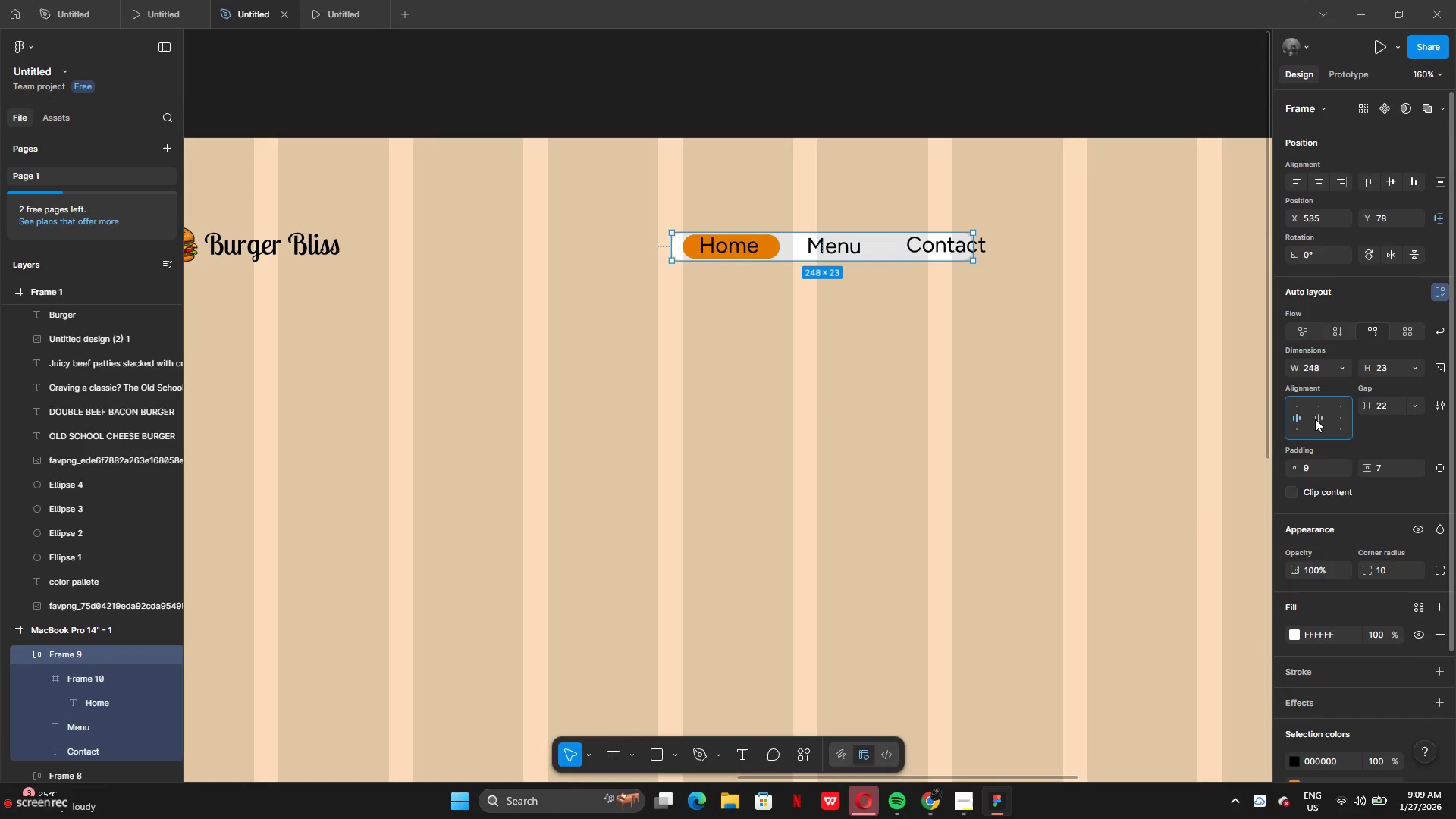 
left_click([1316, 419])
 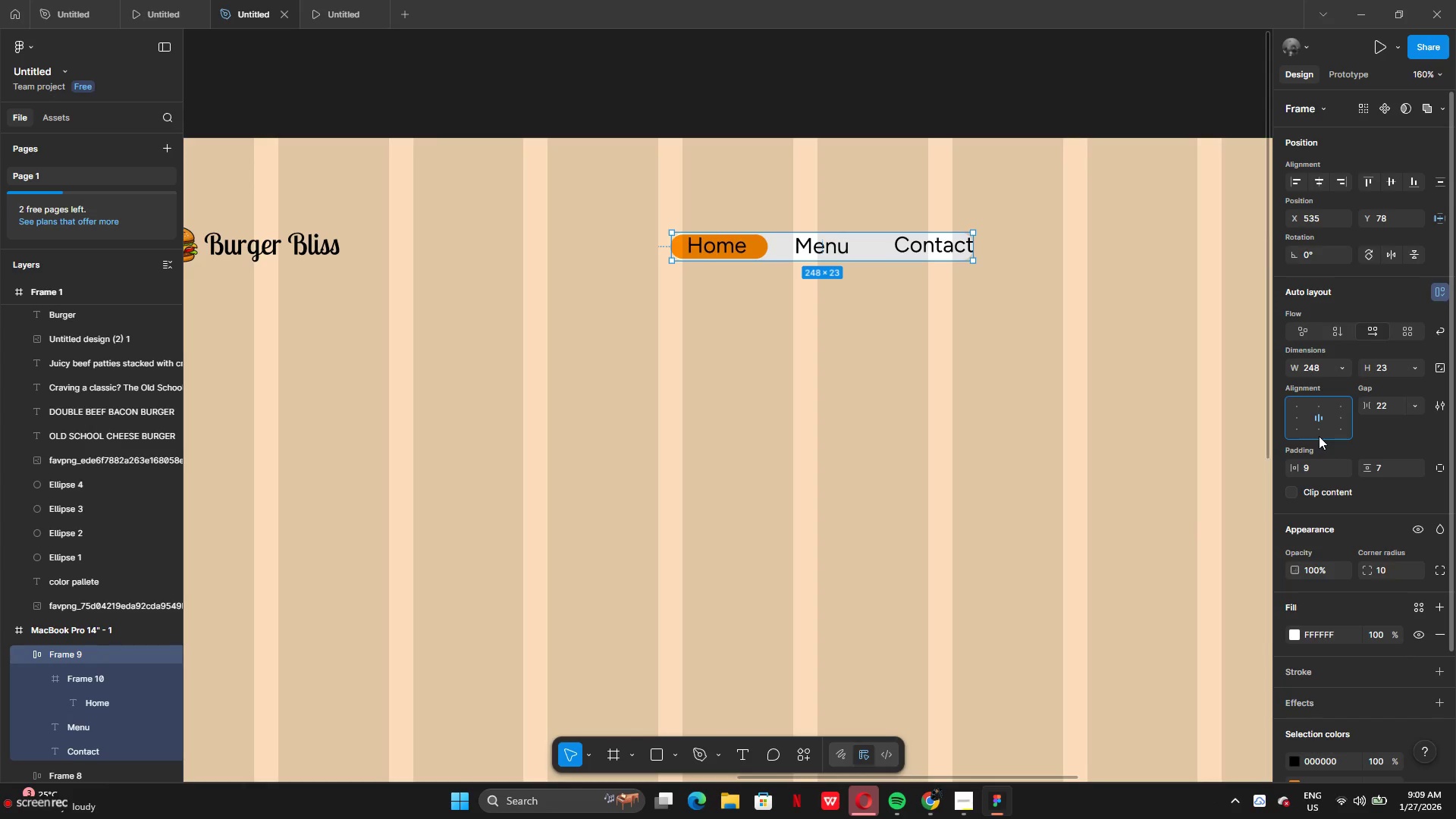 
left_click([1319, 433])
 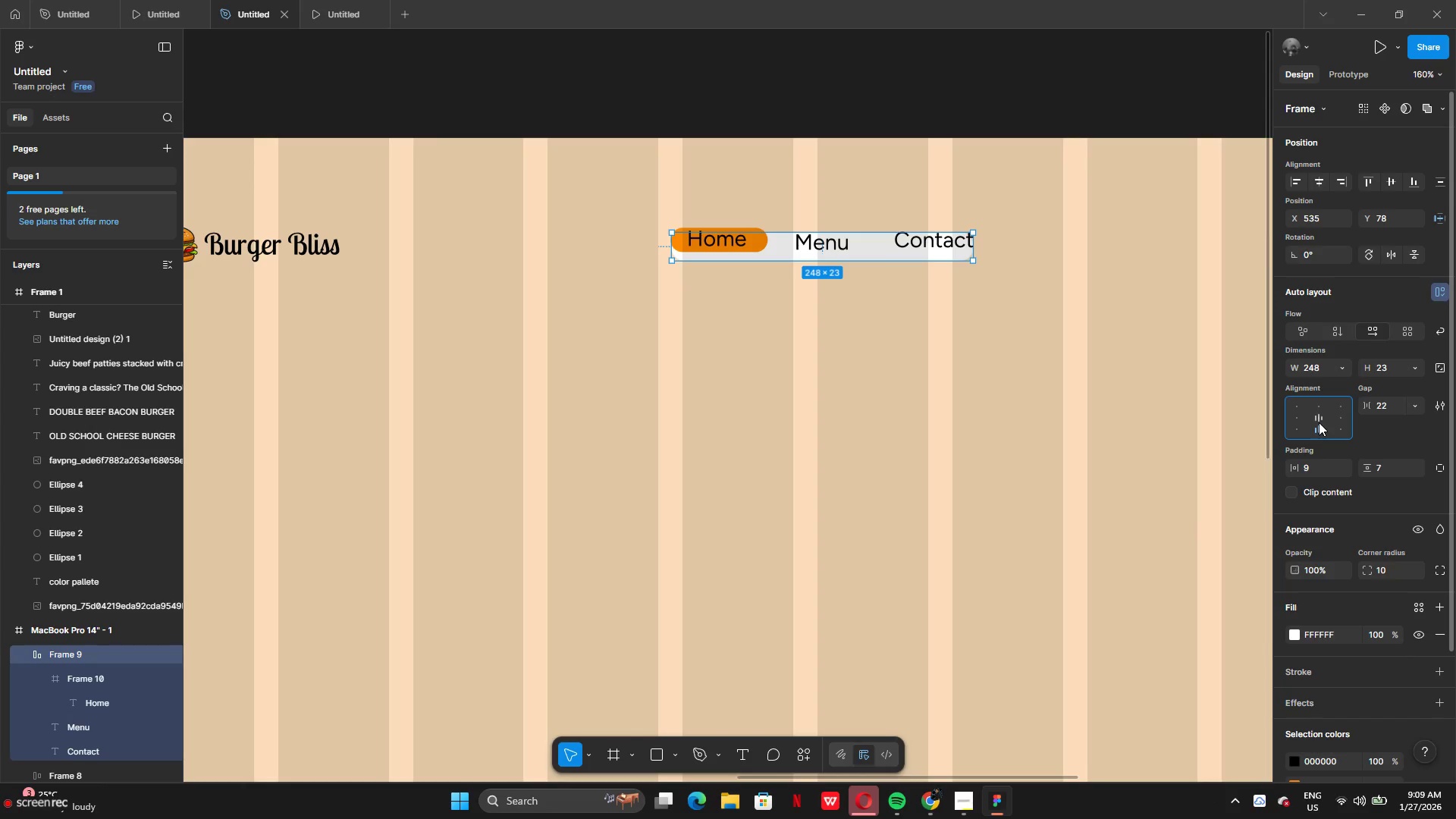 
left_click([1319, 421])
 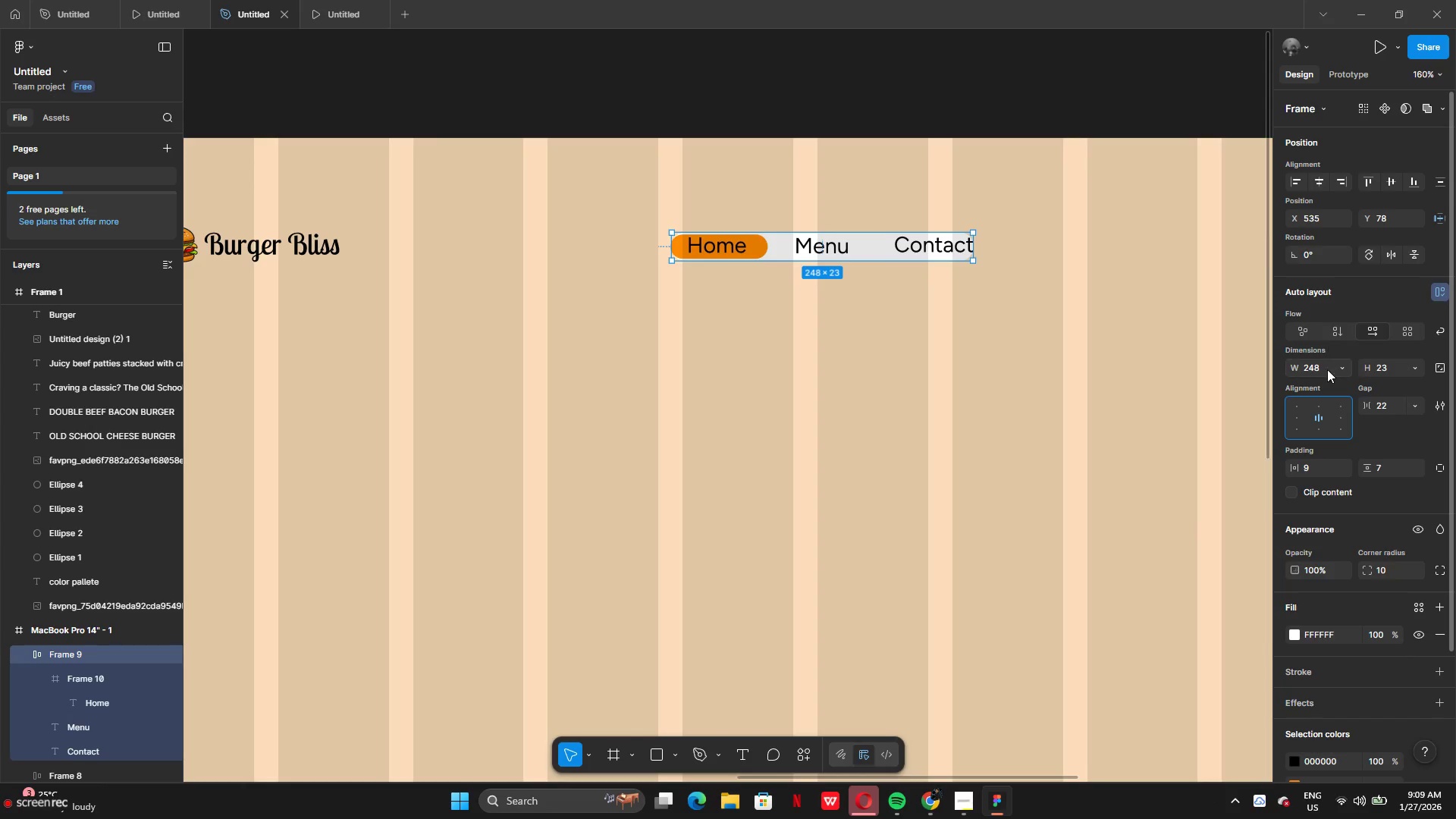 
left_click([1327, 367])
 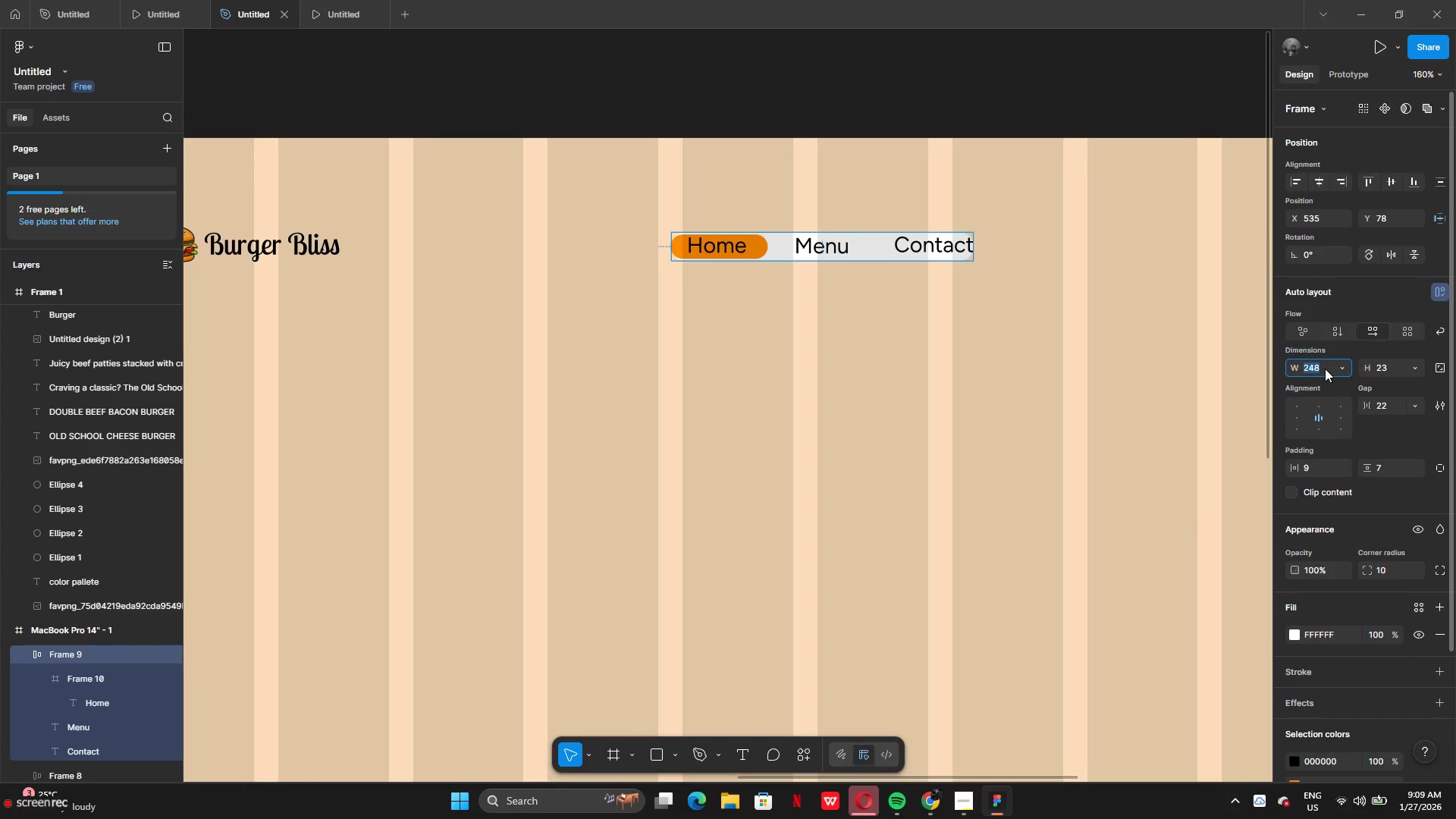 
left_click([1325, 369])
 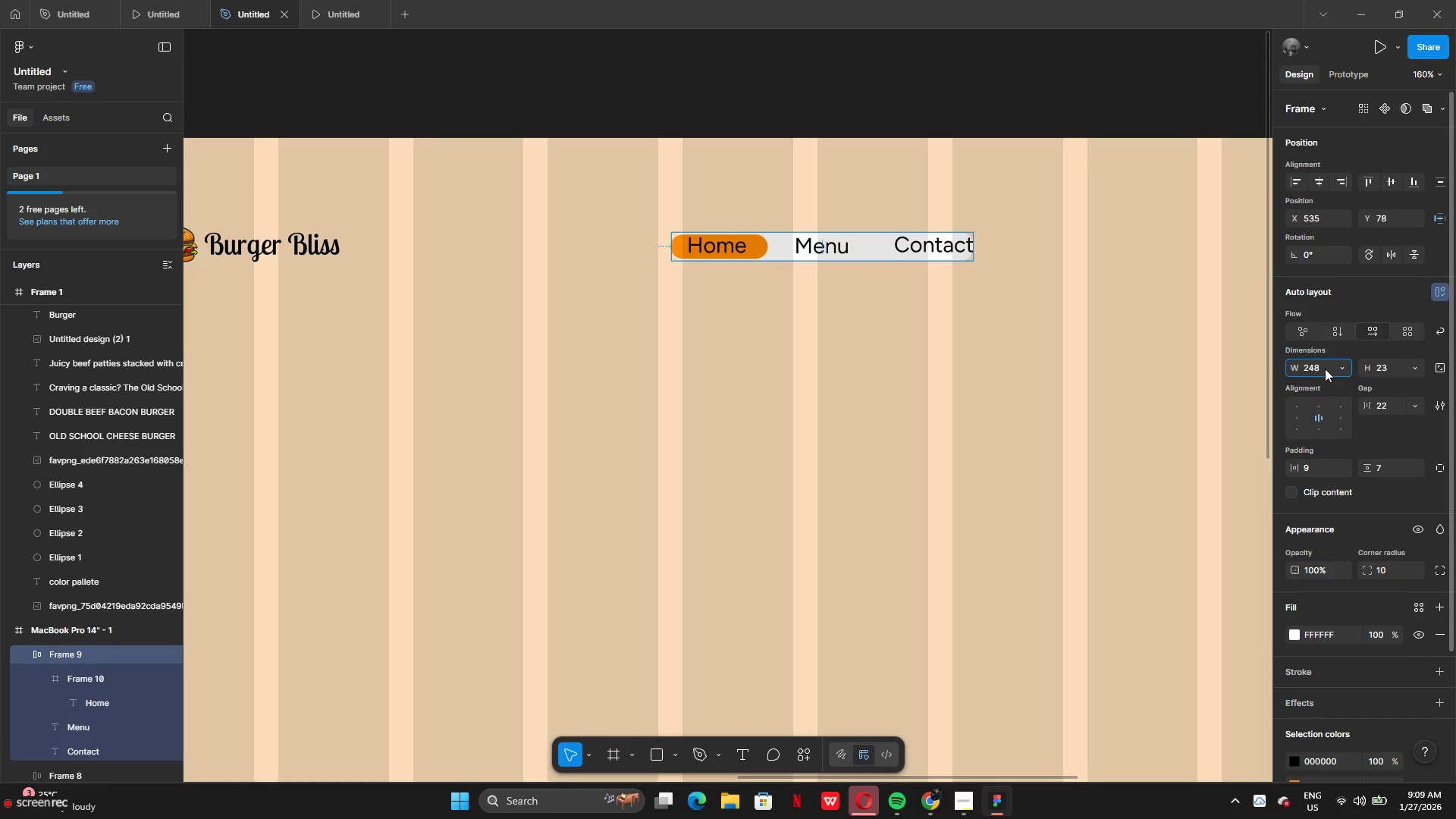 
key(Backspace)
key(Backspace)
type(50)
 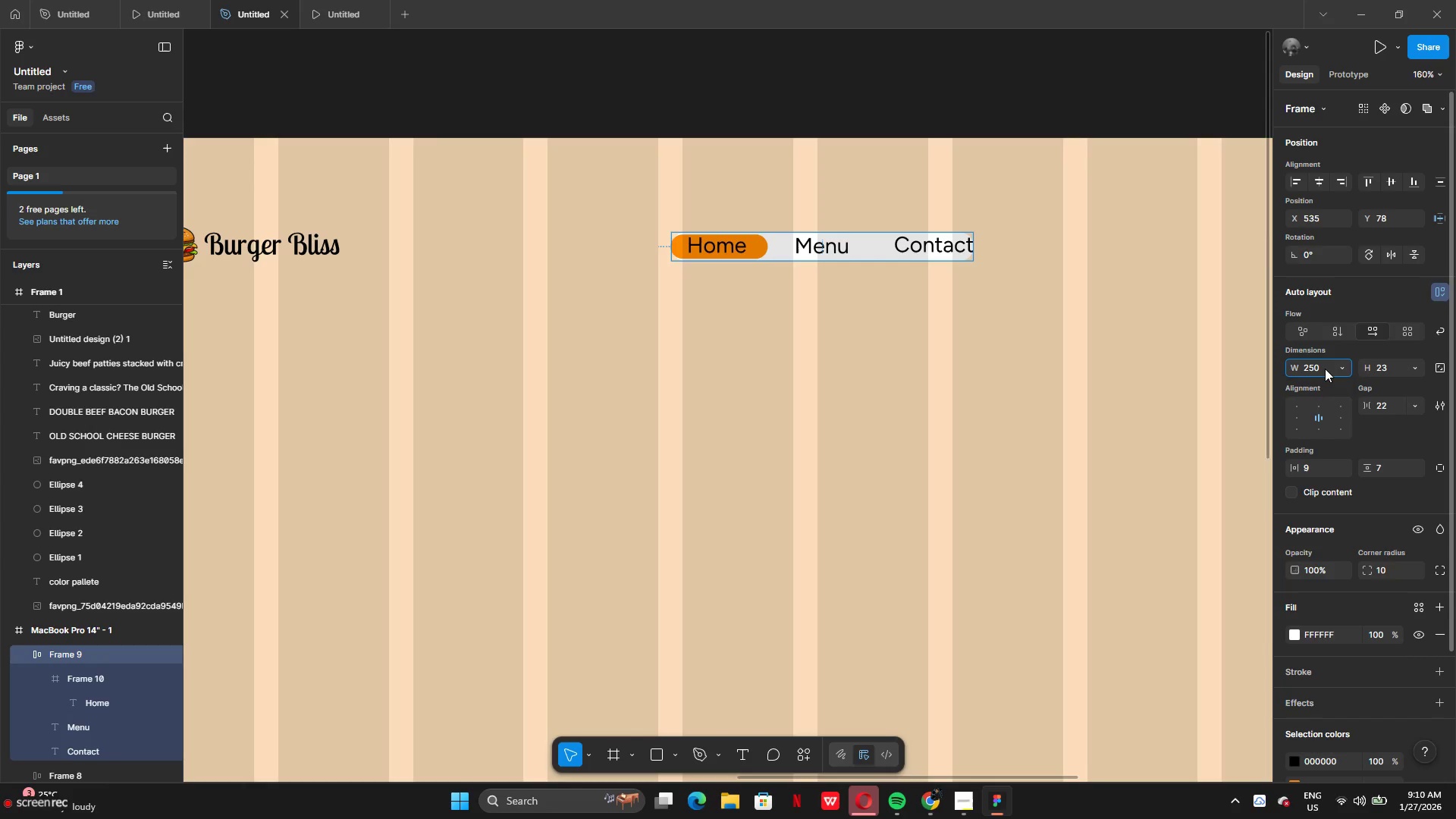 
key(Enter)
 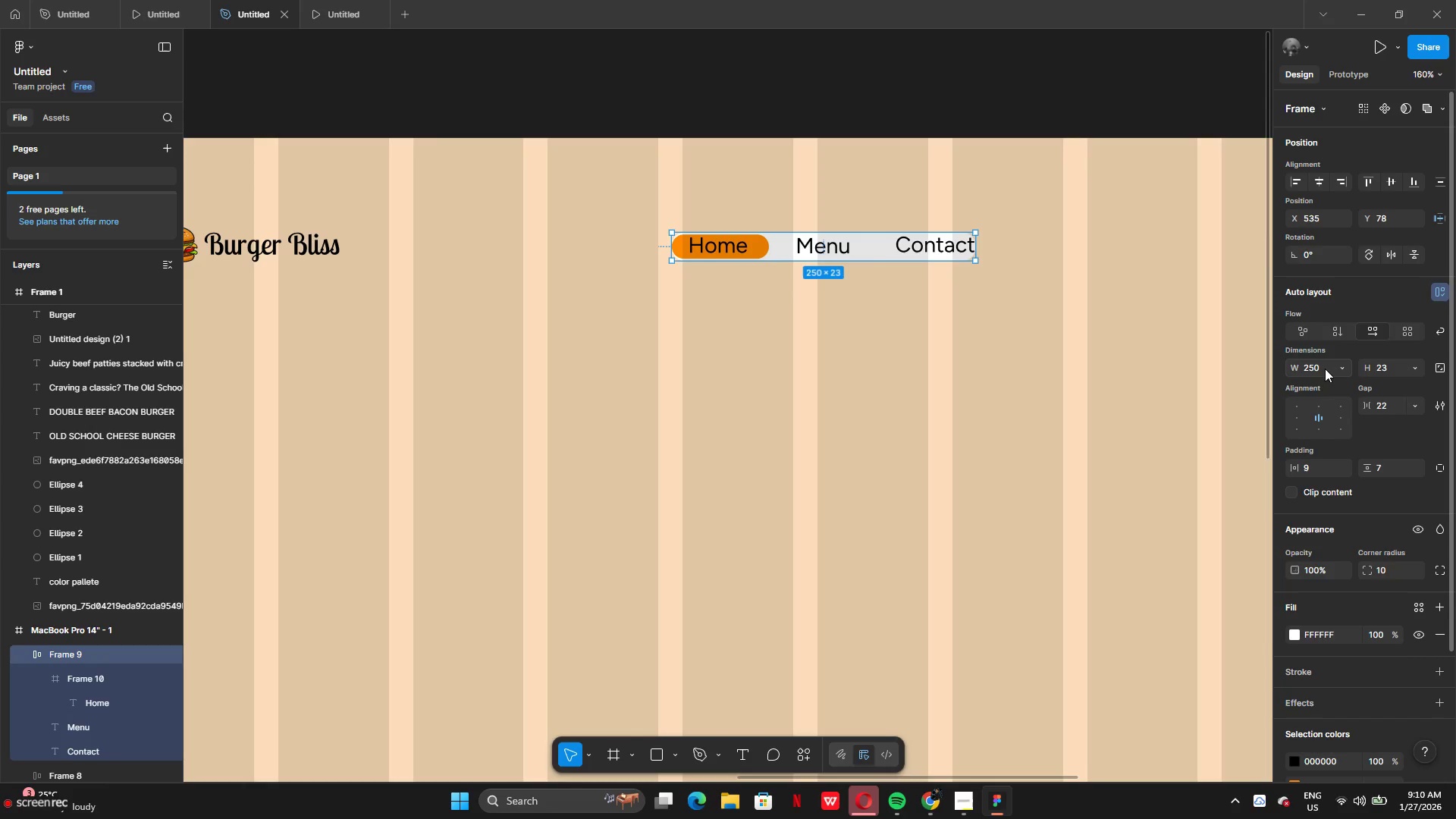 
key(Control+Z)
 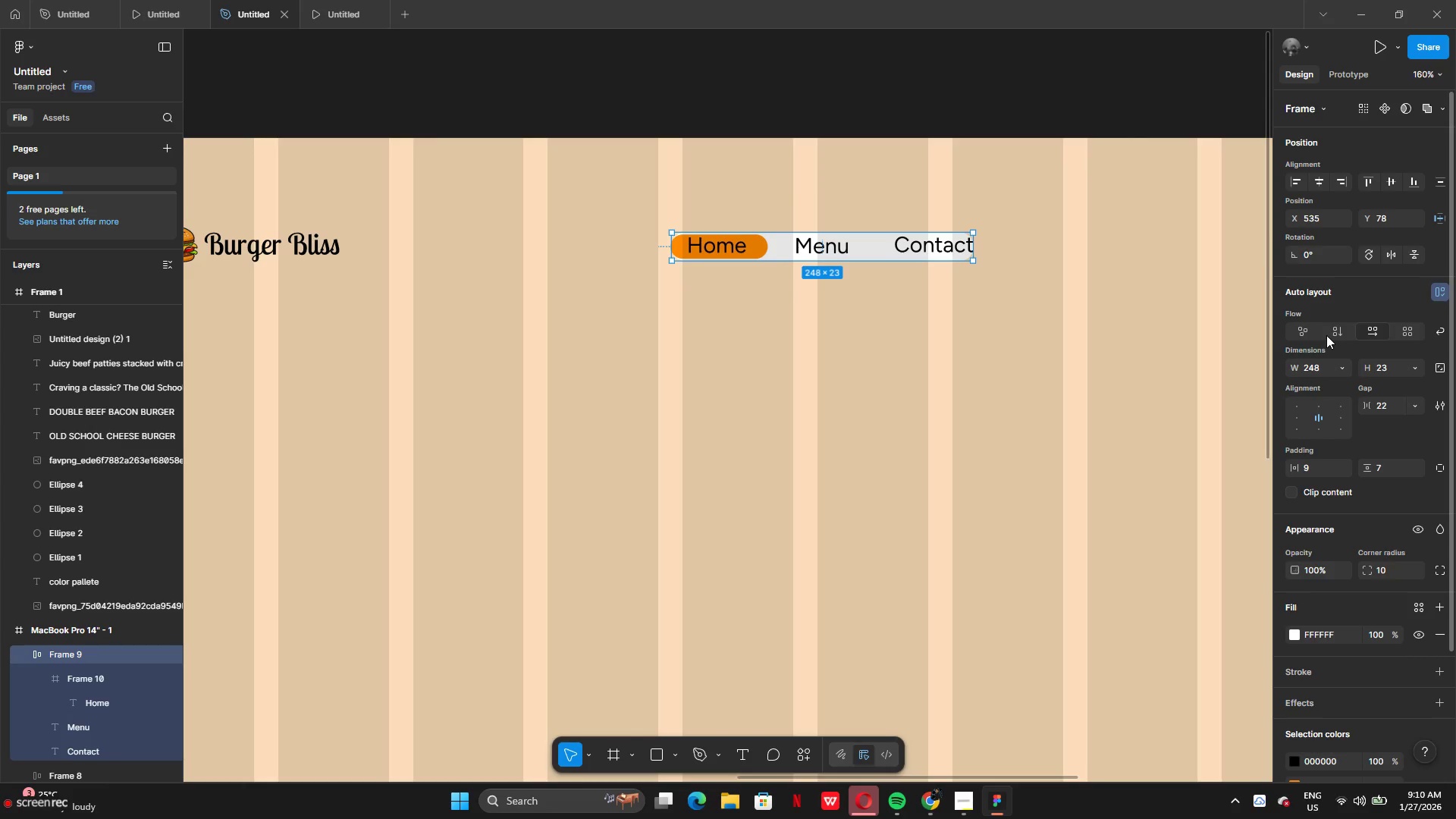 
scroll: coordinate [1297, 531], scroll_direction: down, amount: 3.0
 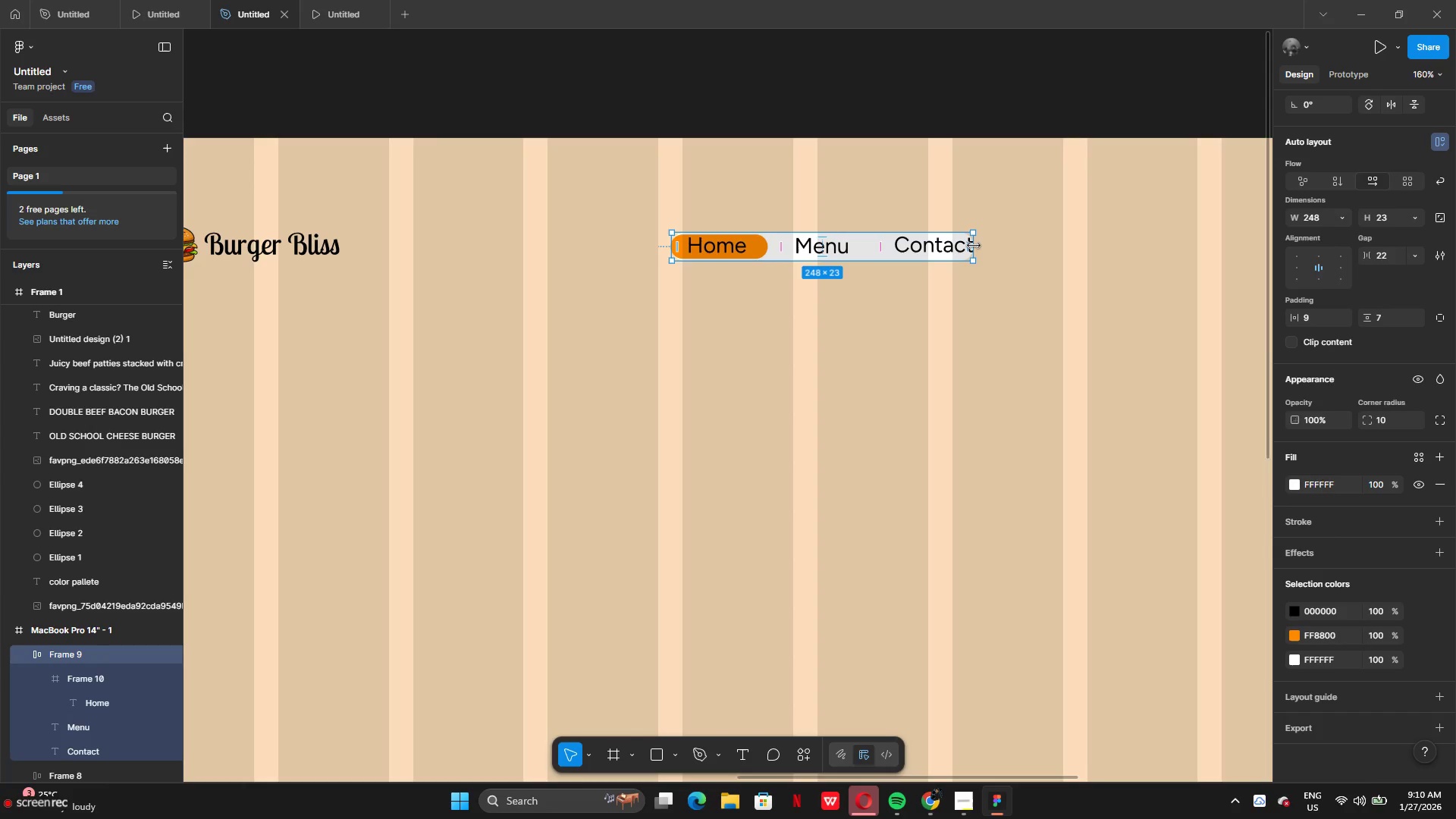 
double_click([940, 248])
 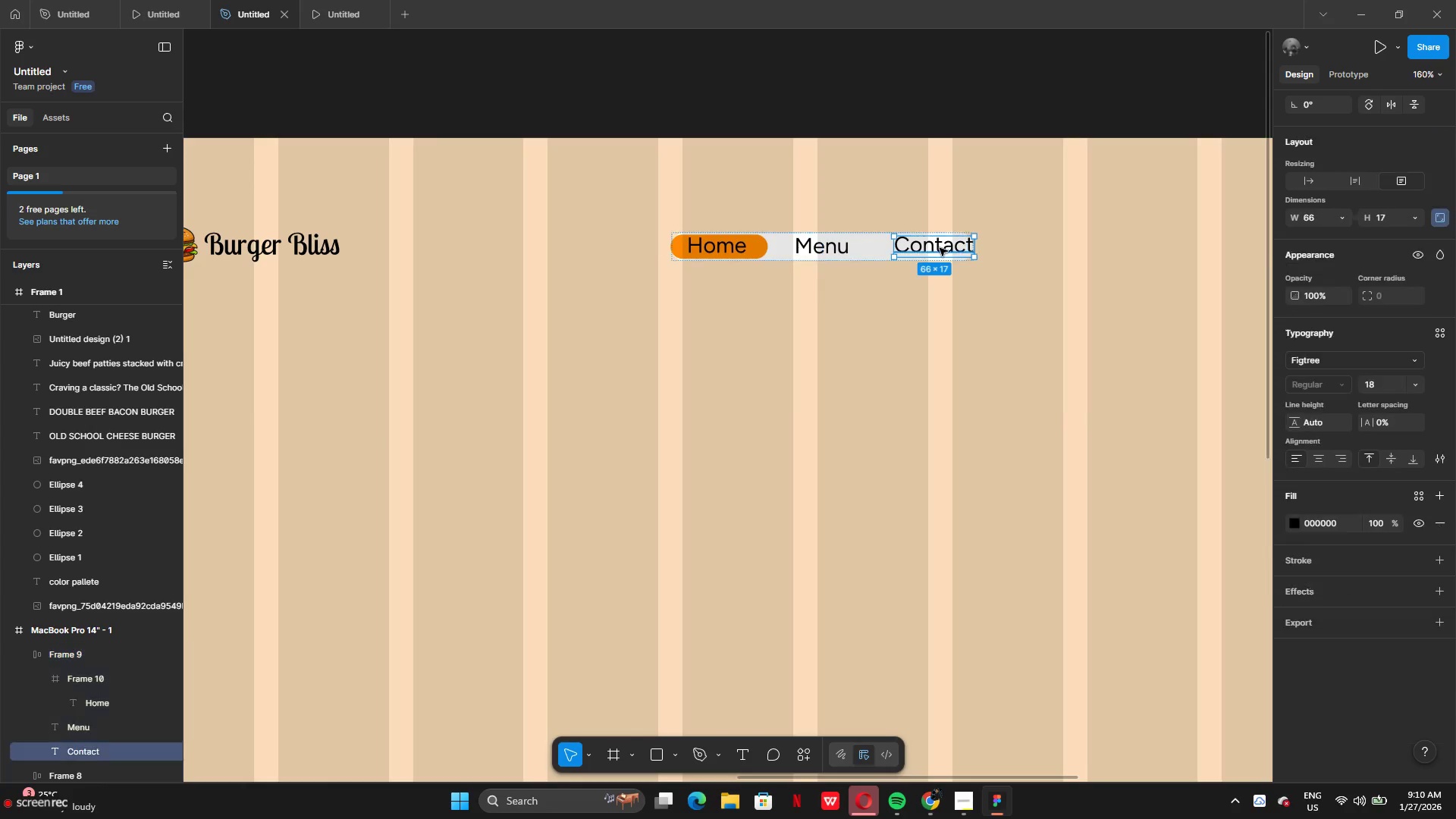 
triple_click([940, 248])
 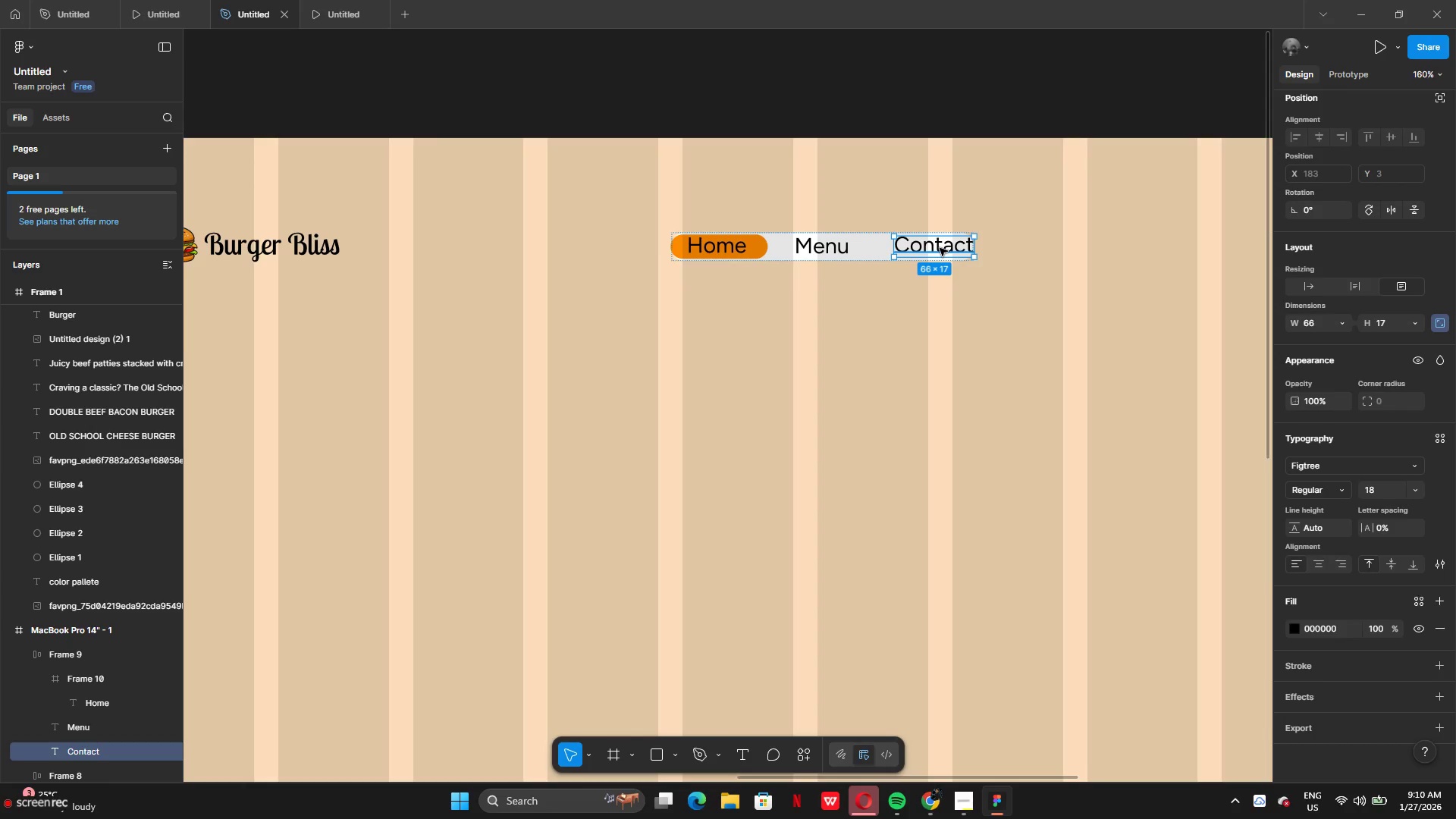 
left_click_drag(start_coordinate=[940, 248], to_coordinate=[905, 241])
 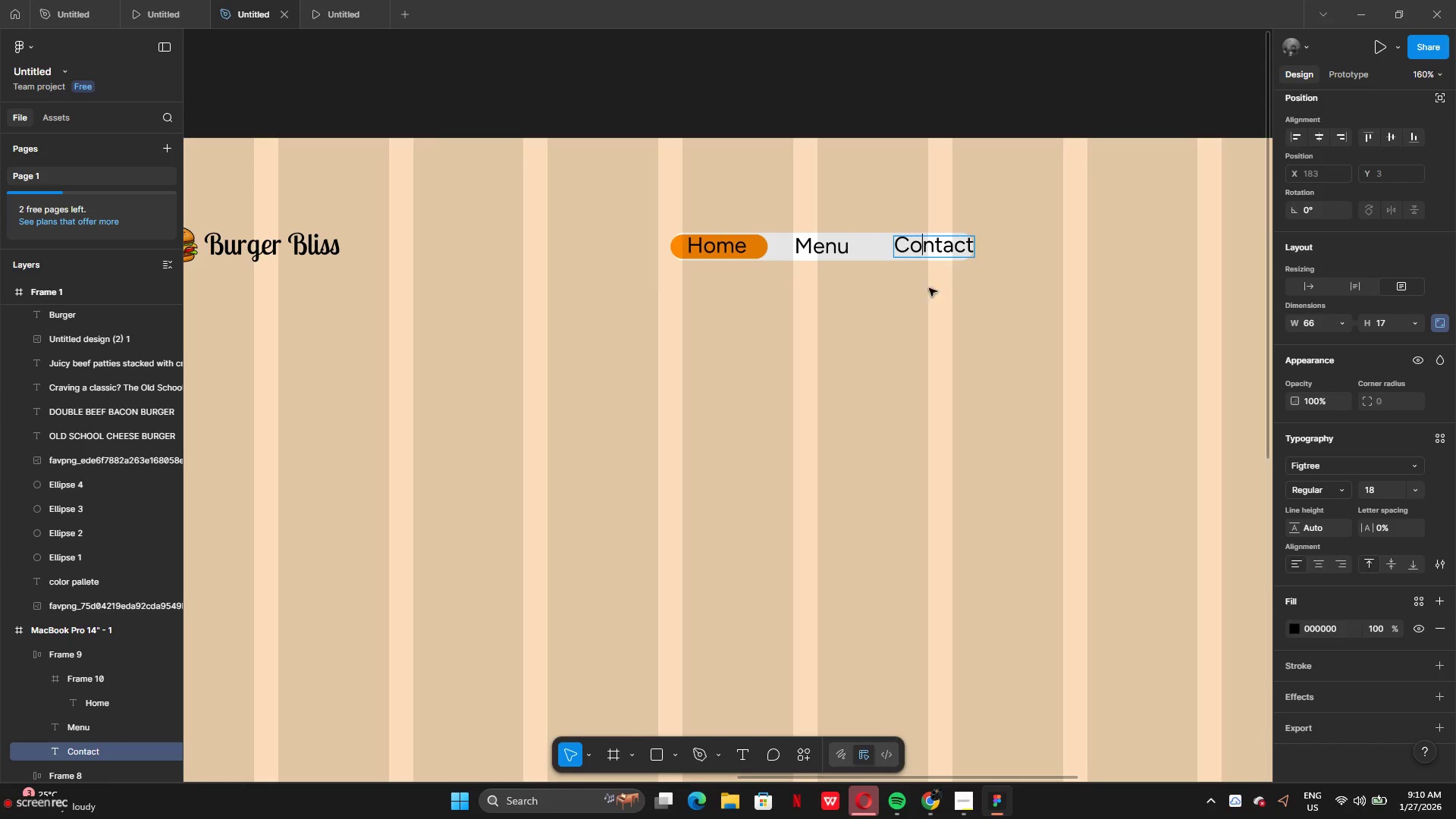 
double_click([927, 294])
 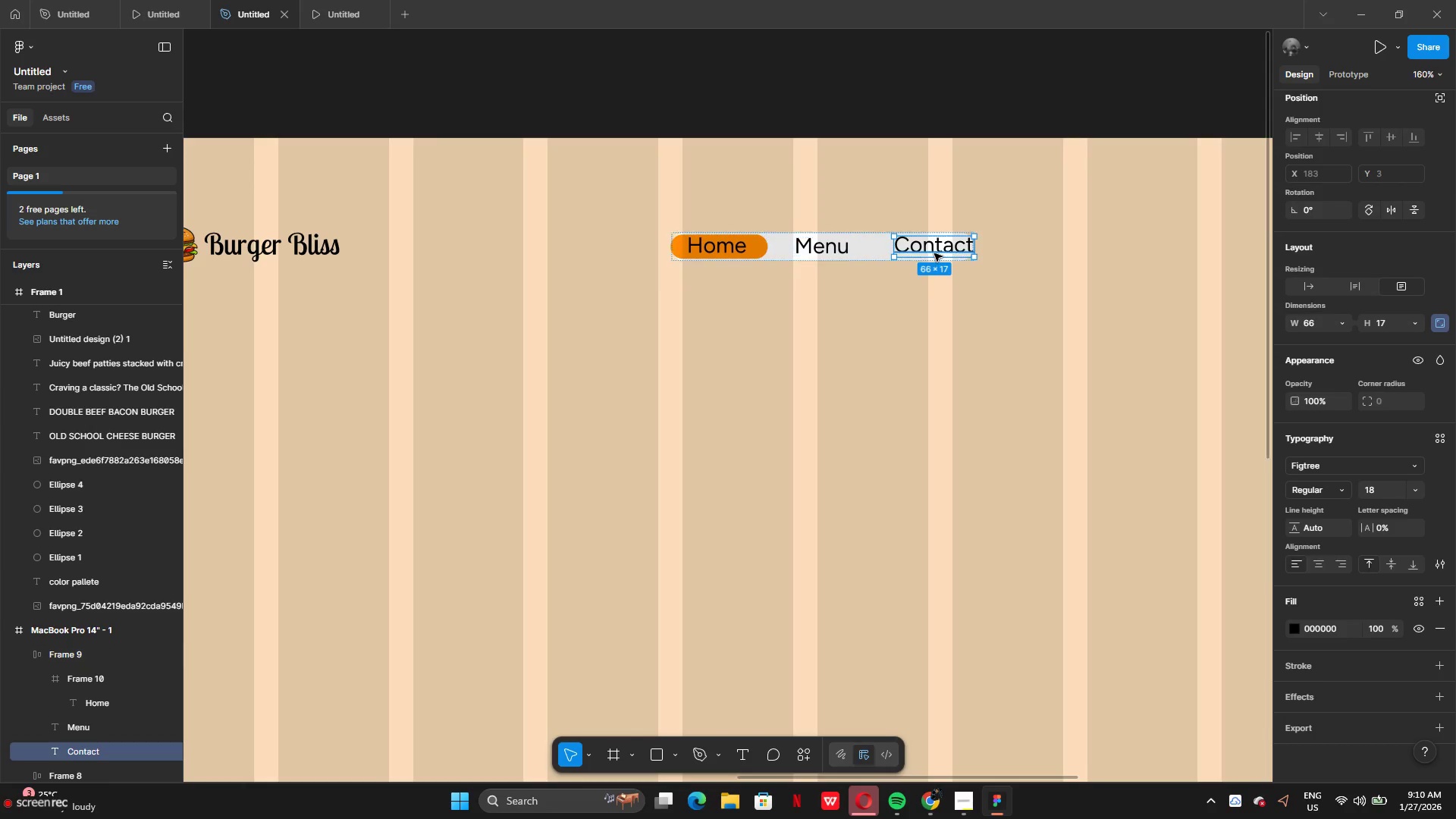 
left_click_drag(start_coordinate=[934, 253], to_coordinate=[923, 256])
 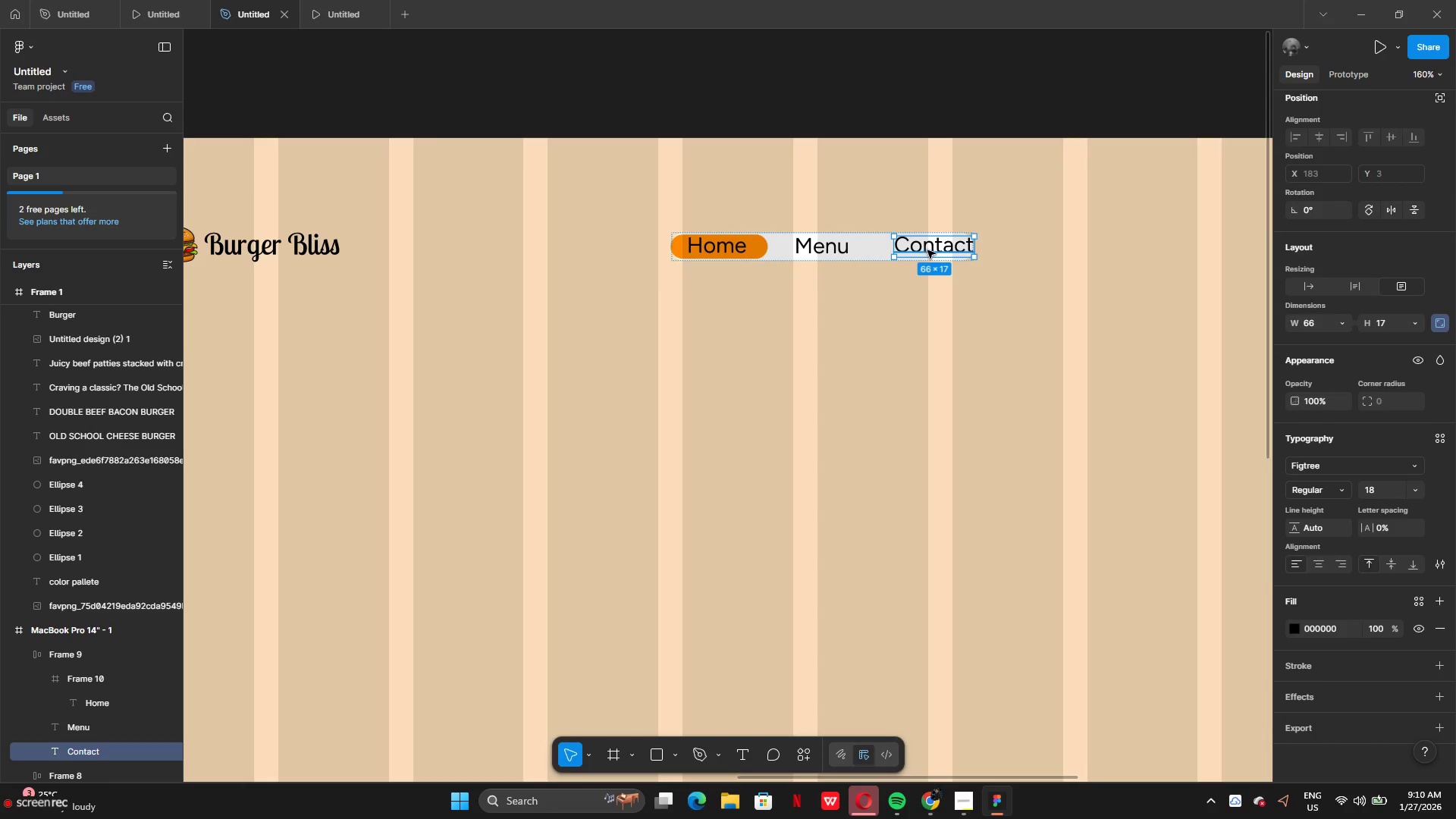 
left_click_drag(start_coordinate=[927, 249], to_coordinate=[914, 251])
 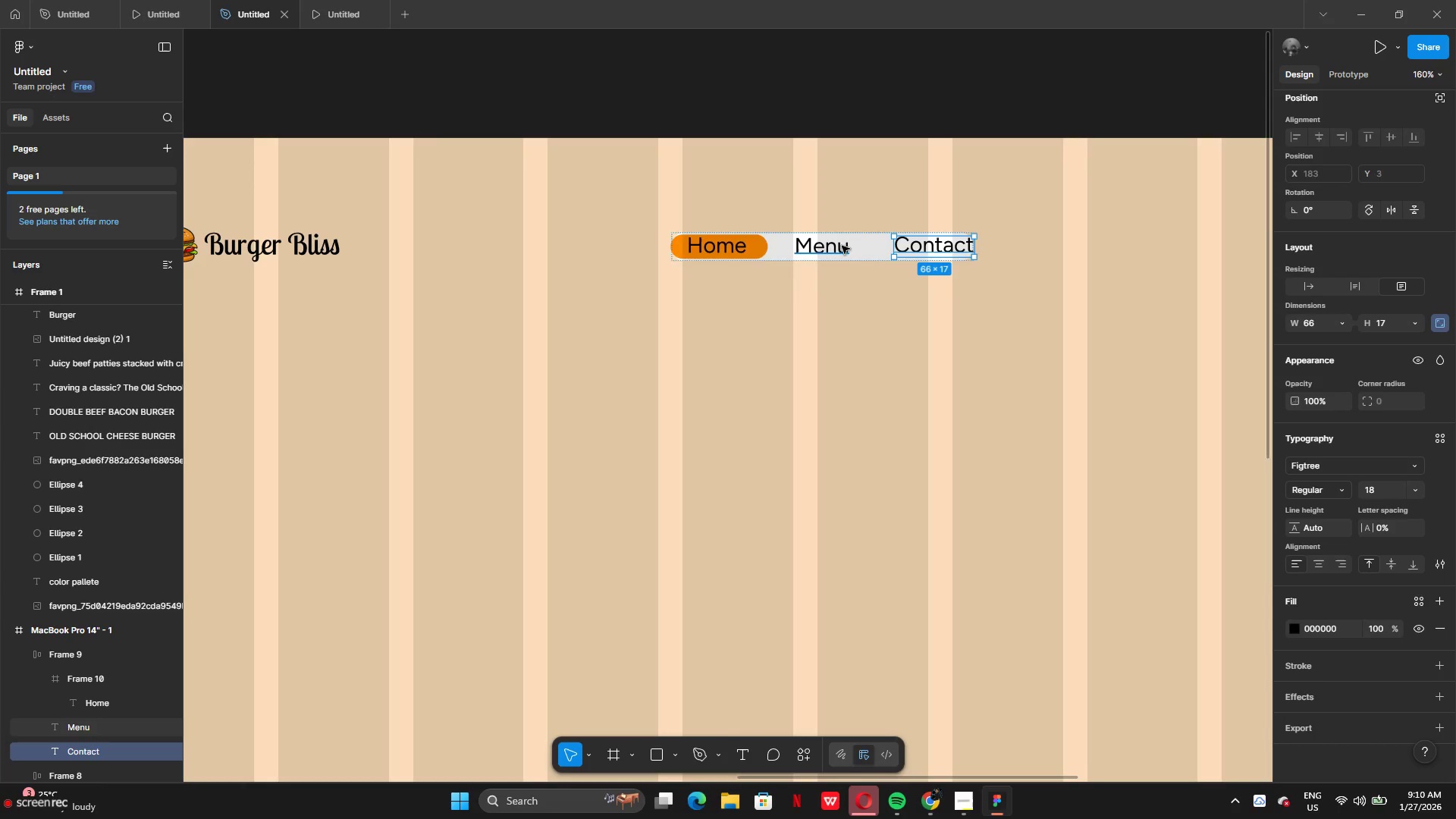 
right_click([868, 256])
 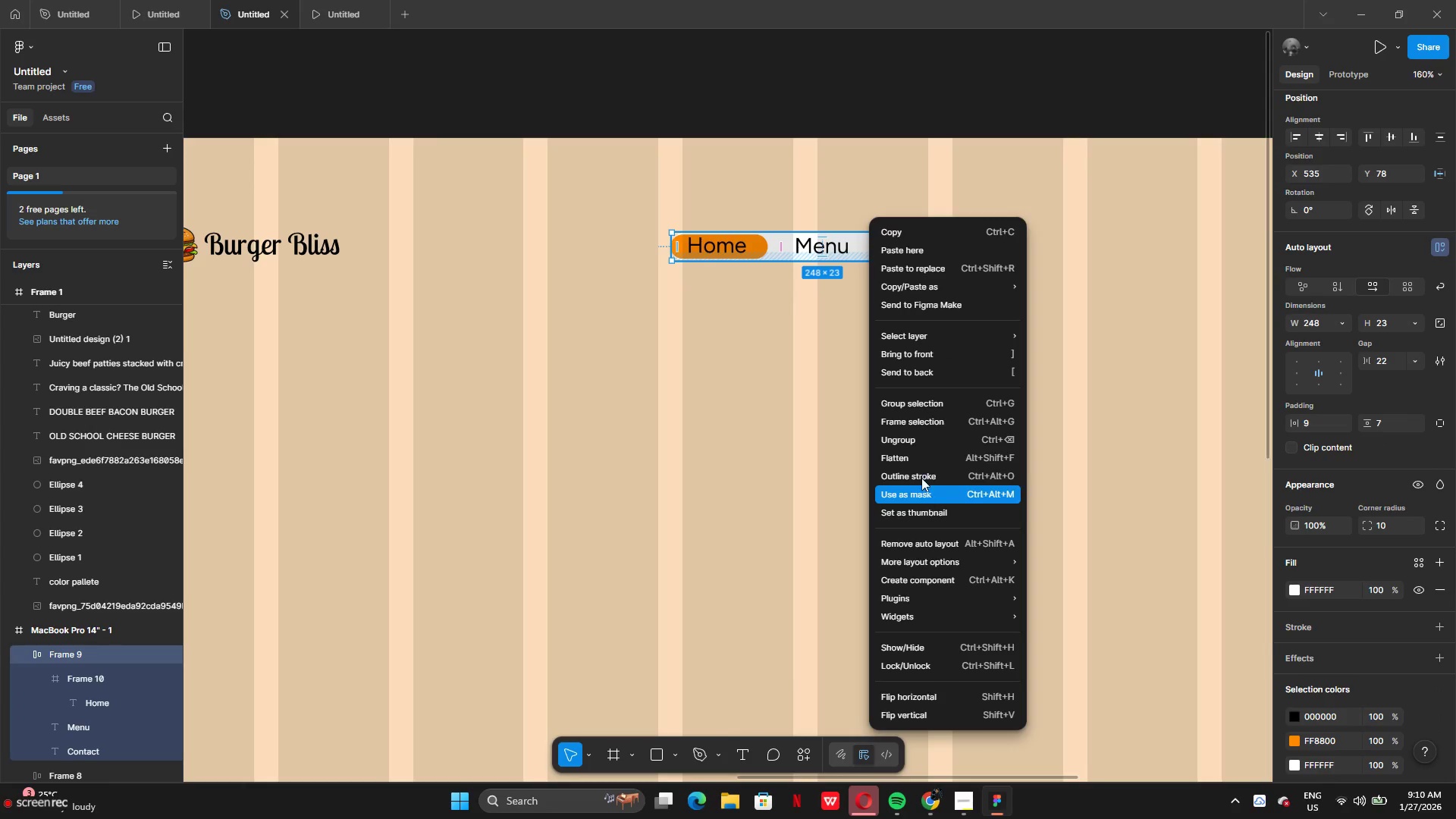 
left_click([901, 435])
 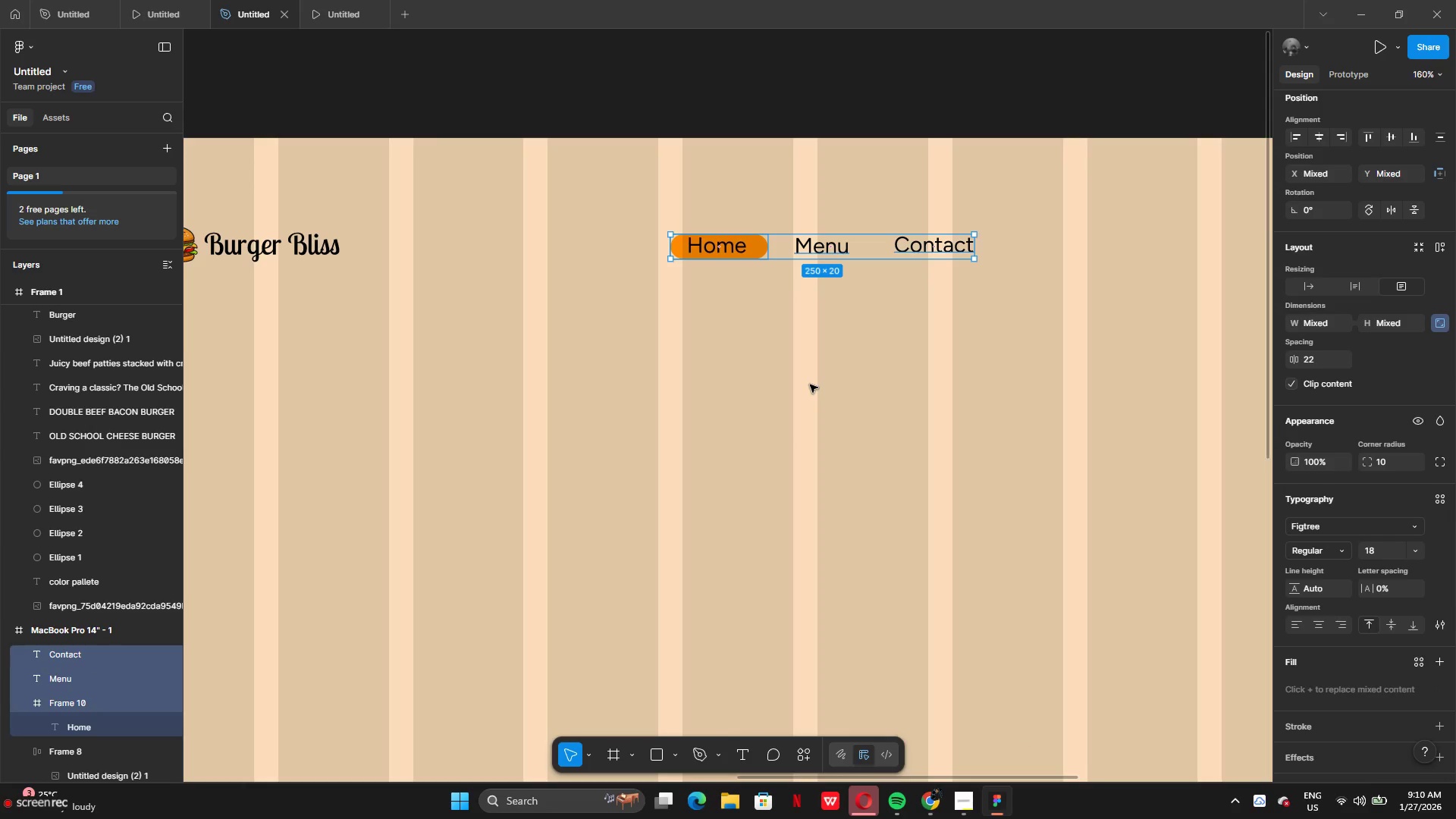 
left_click([810, 384])
 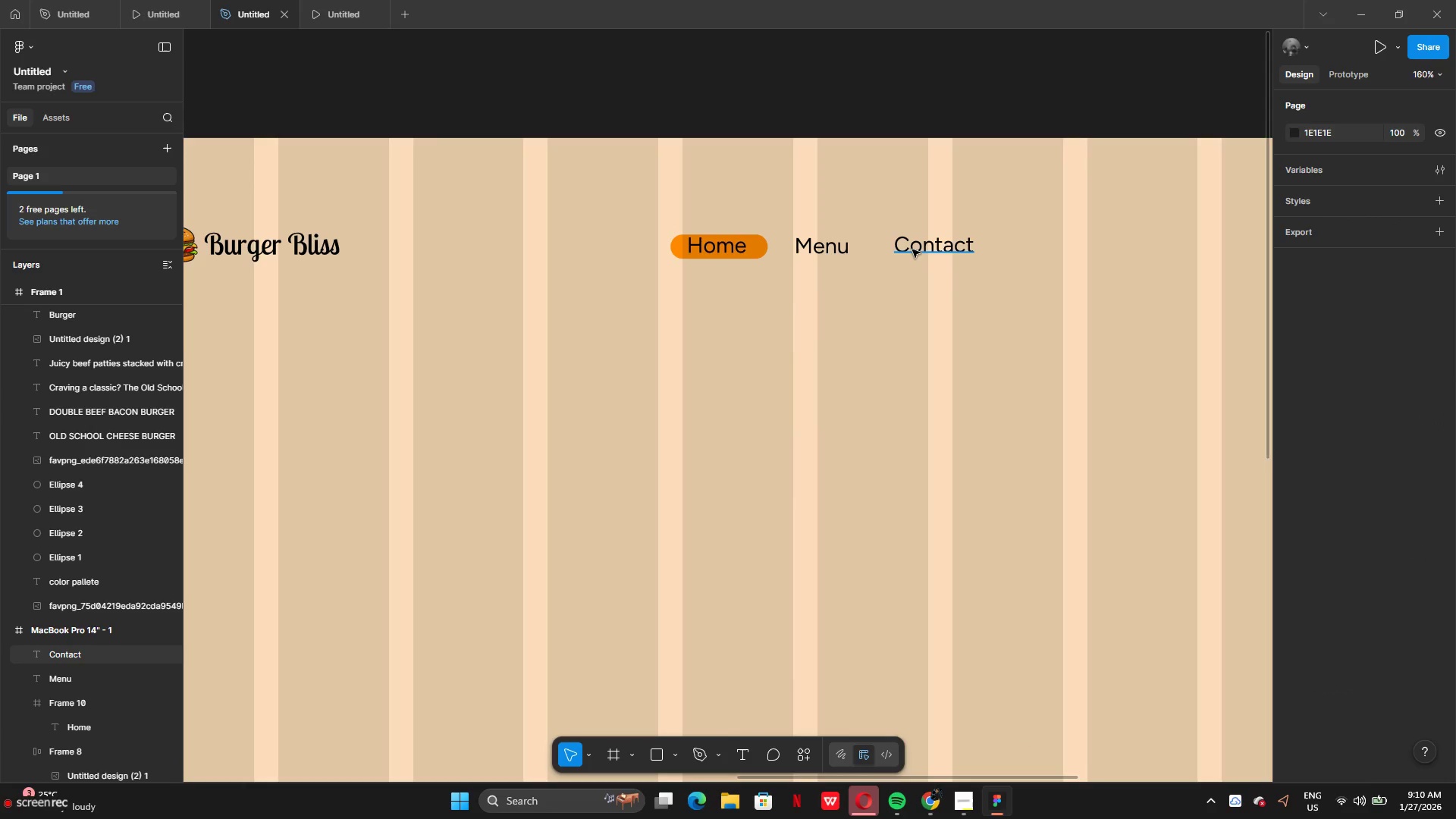 
left_click_drag(start_coordinate=[923, 248], to_coordinate=[903, 251])
 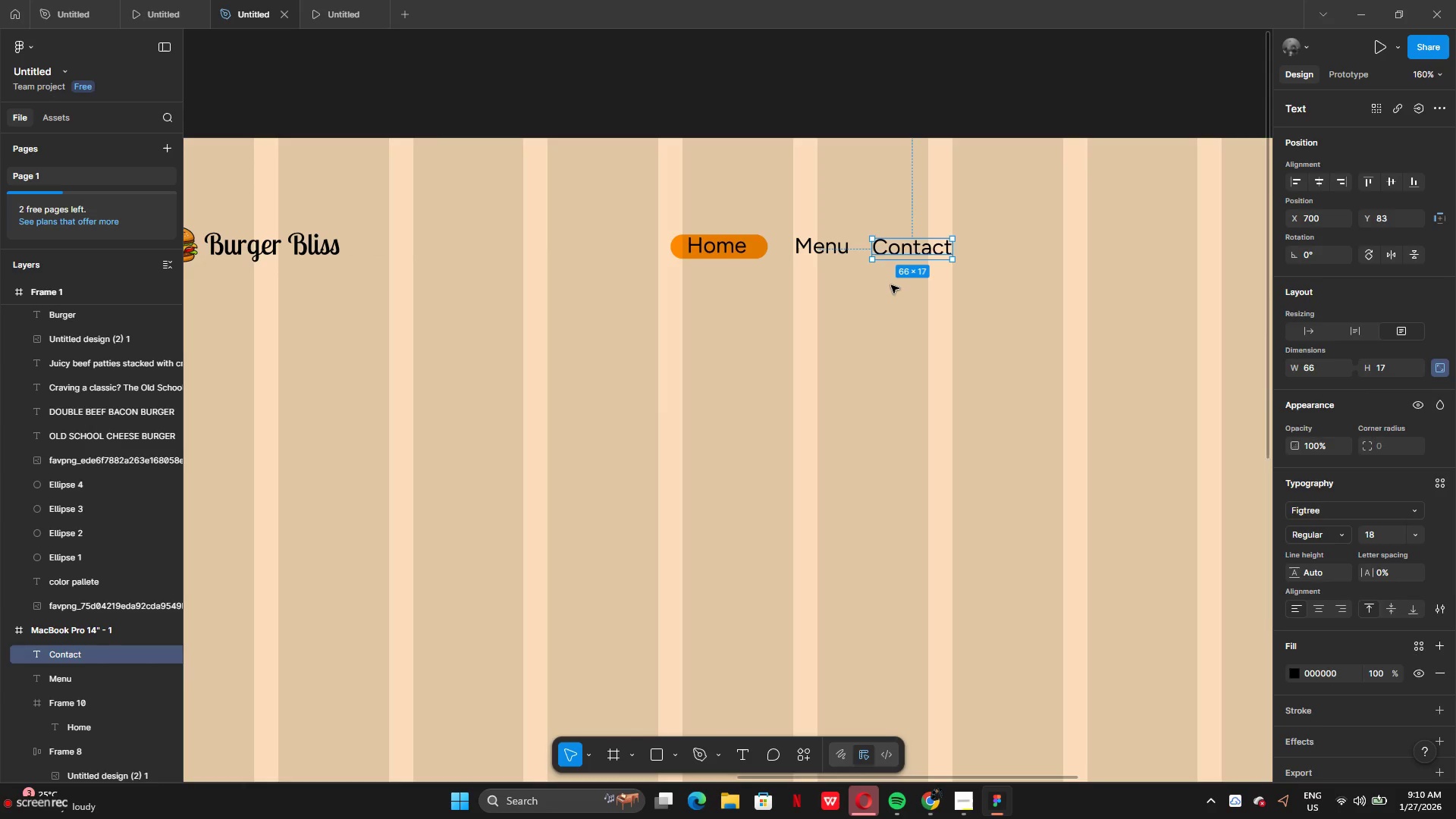 
left_click([891, 285])
 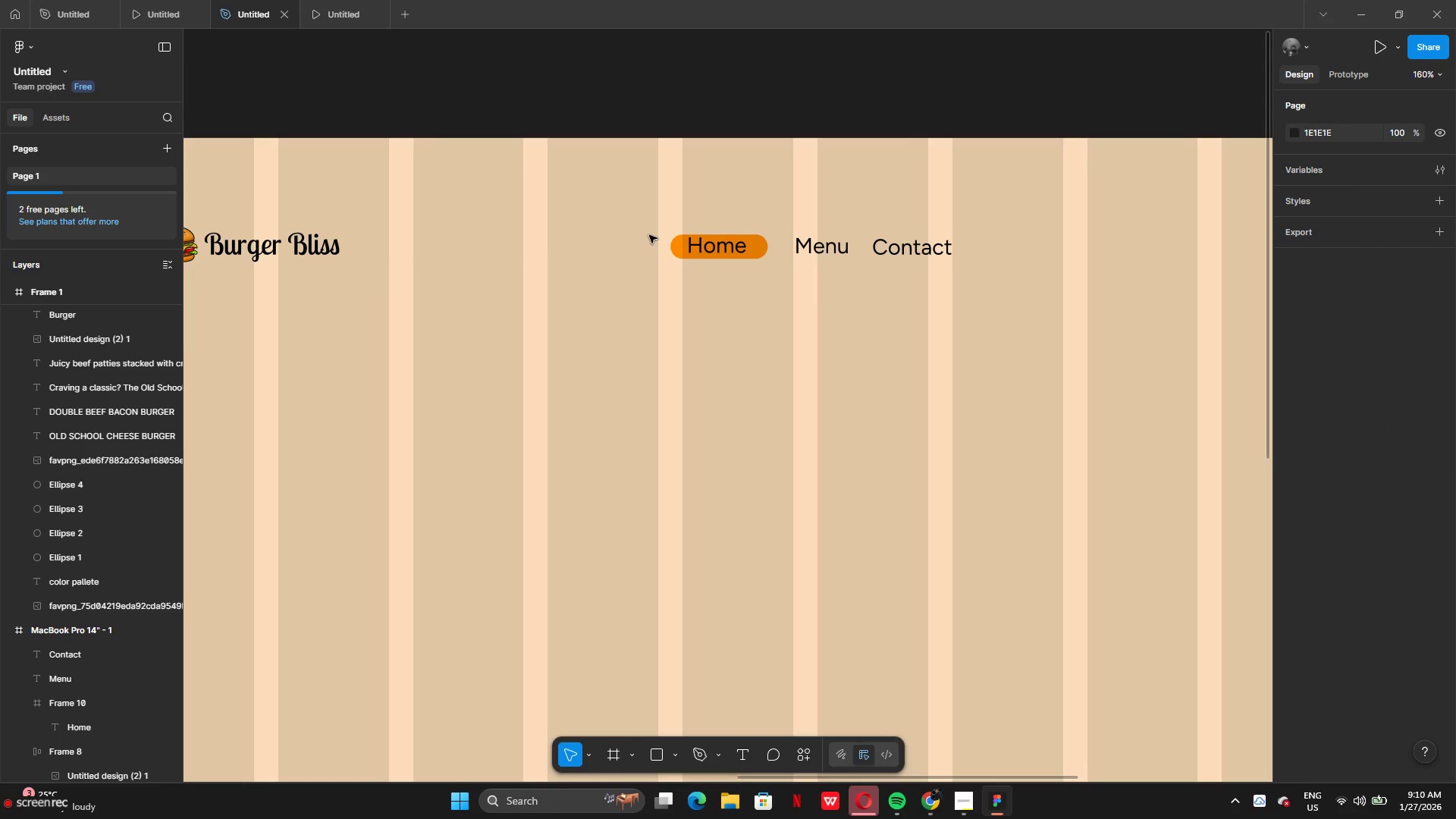 
left_click_drag(start_coordinate=[821, 251], to_coordinate=[815, 251])
 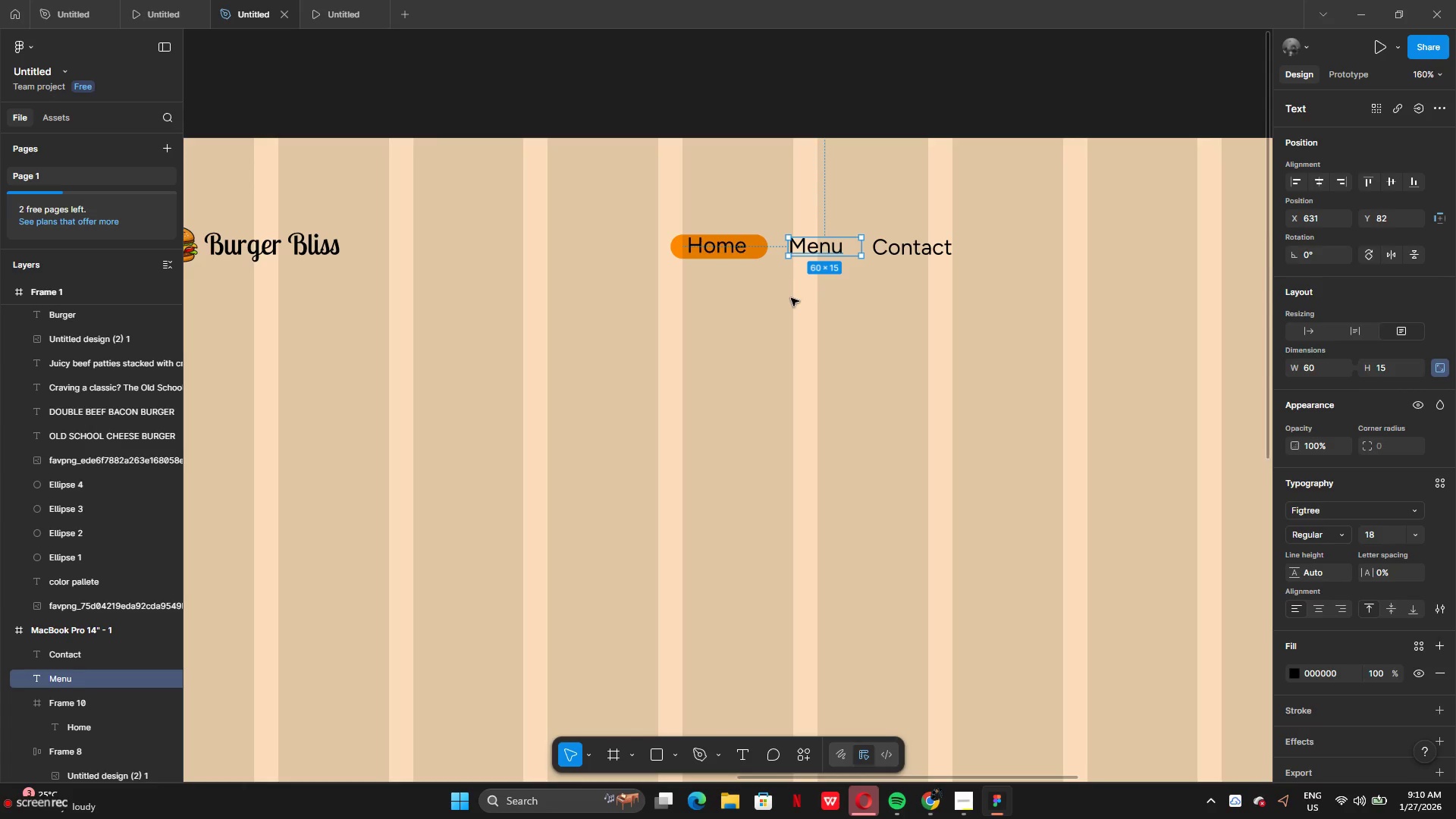 
left_click([791, 299])
 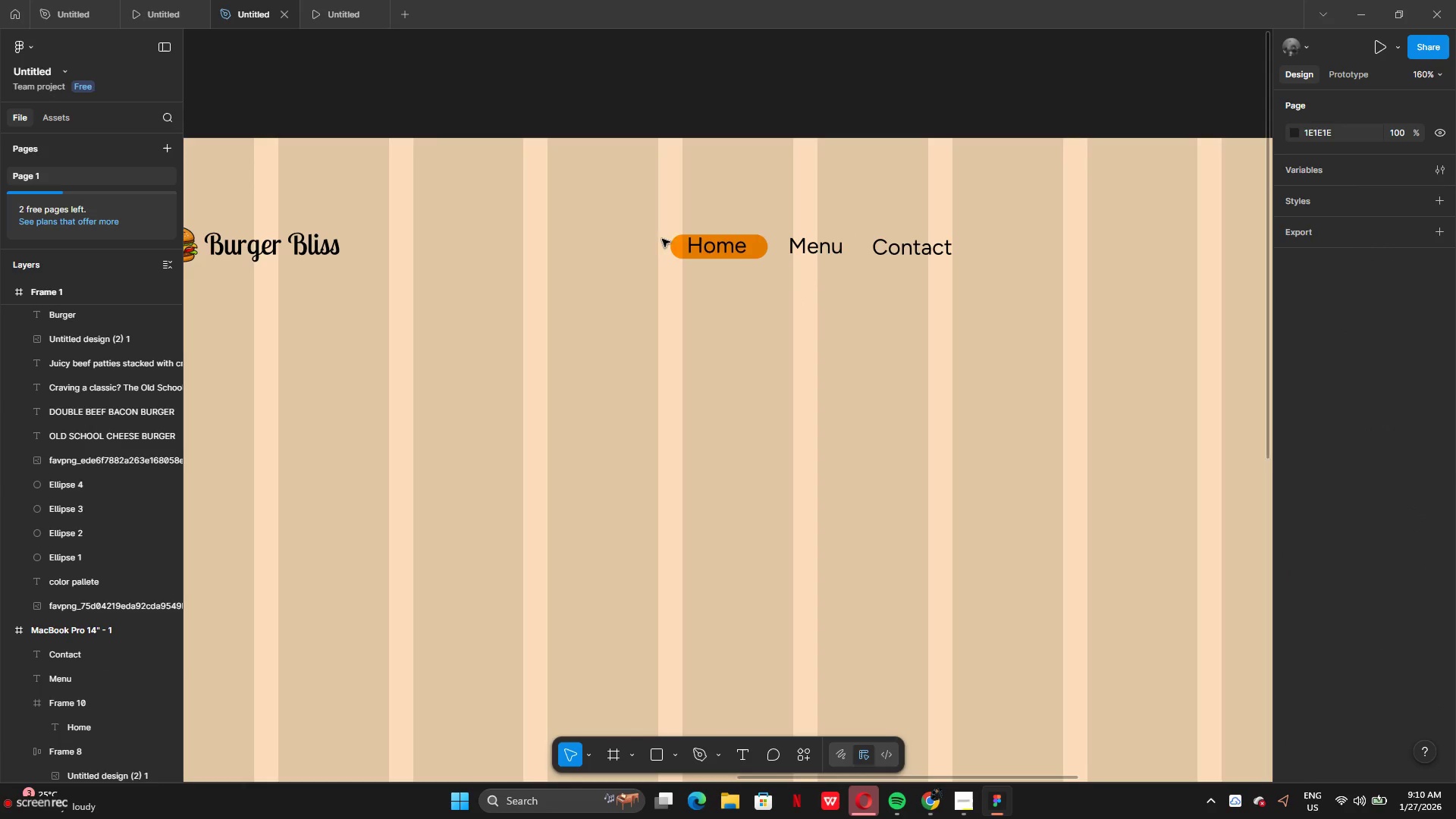 
left_click_drag(start_coordinate=[635, 226], to_coordinate=[1009, 275])
 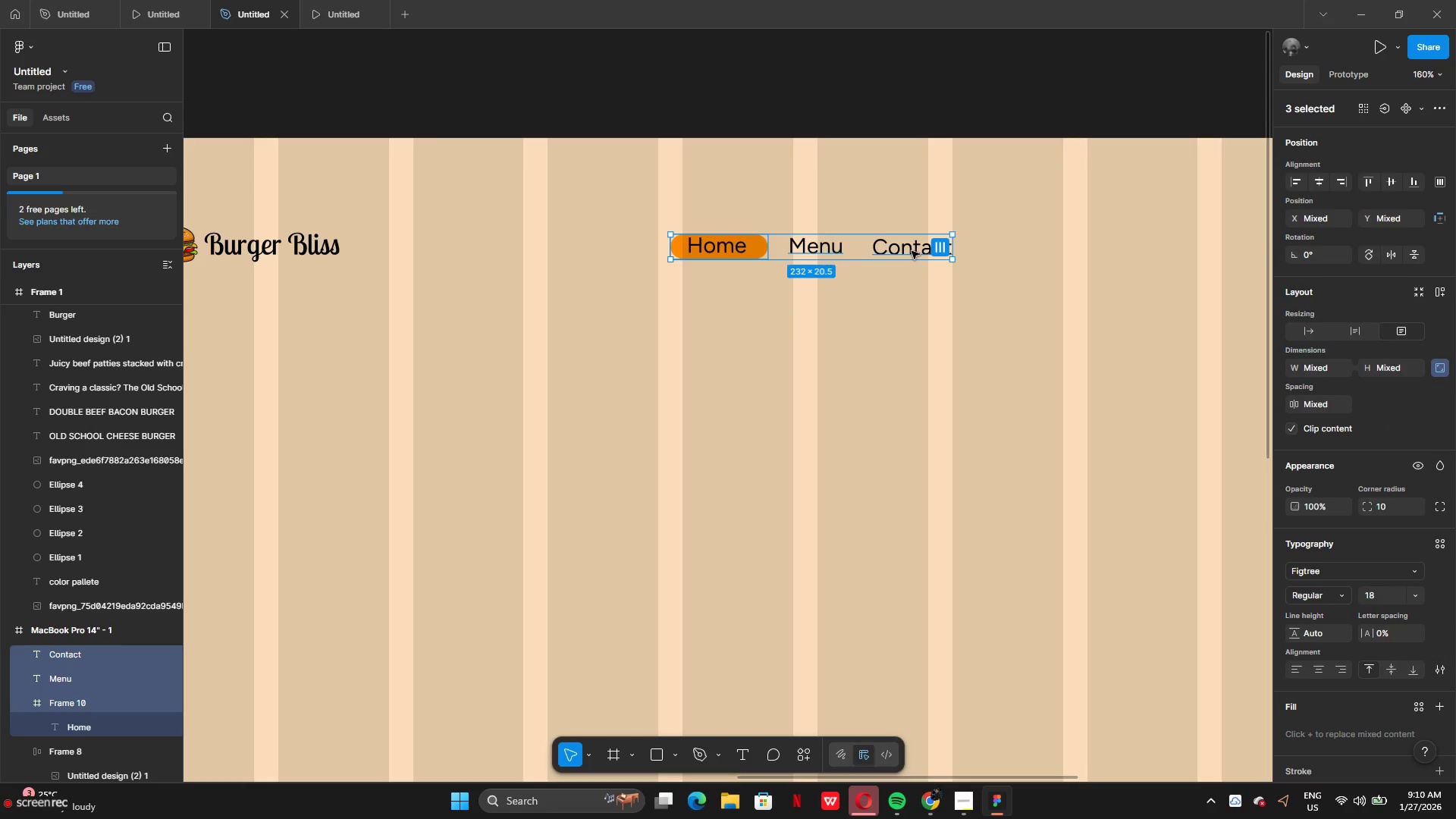 
right_click([911, 252])
 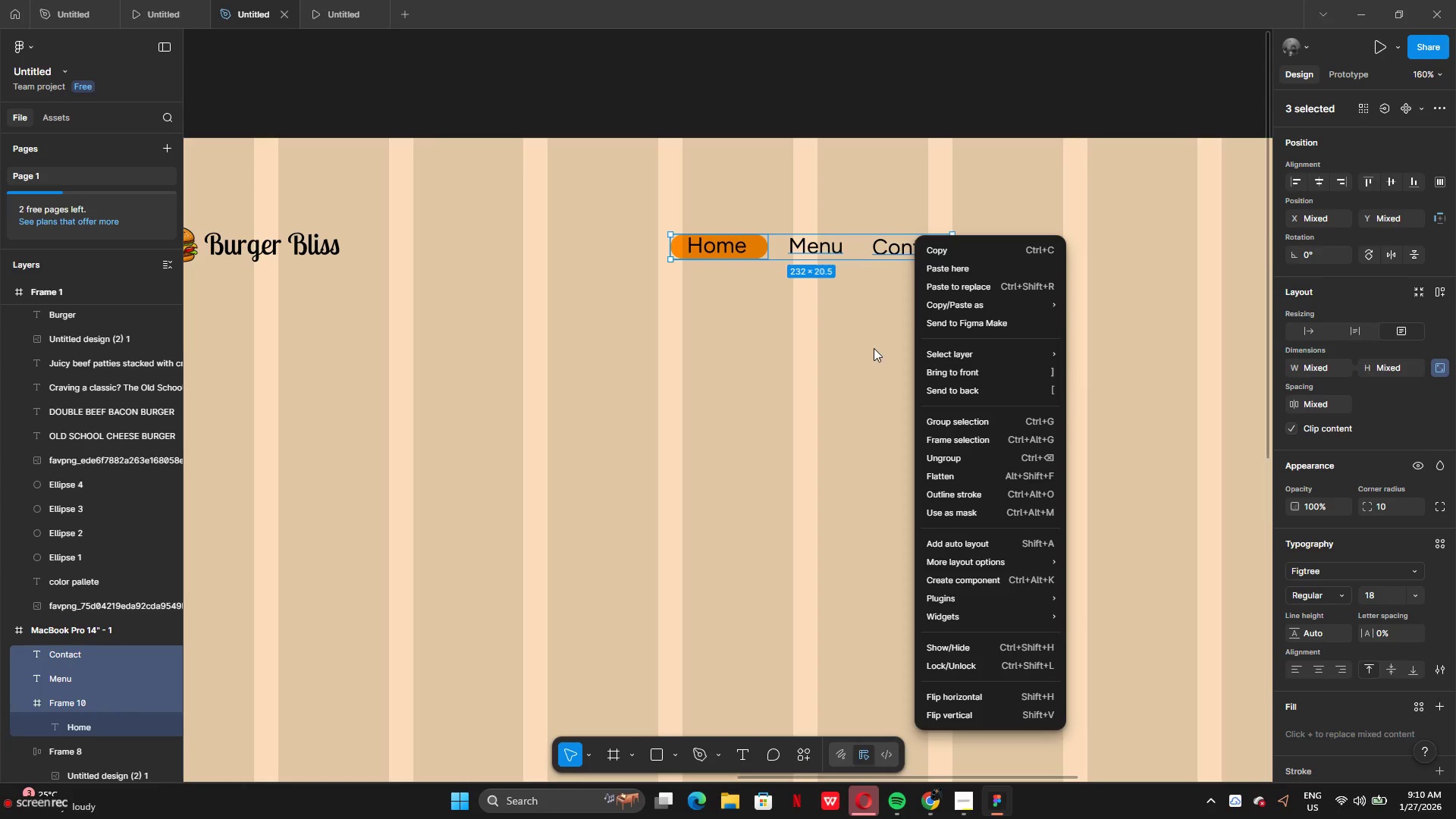 
left_click([874, 348])
 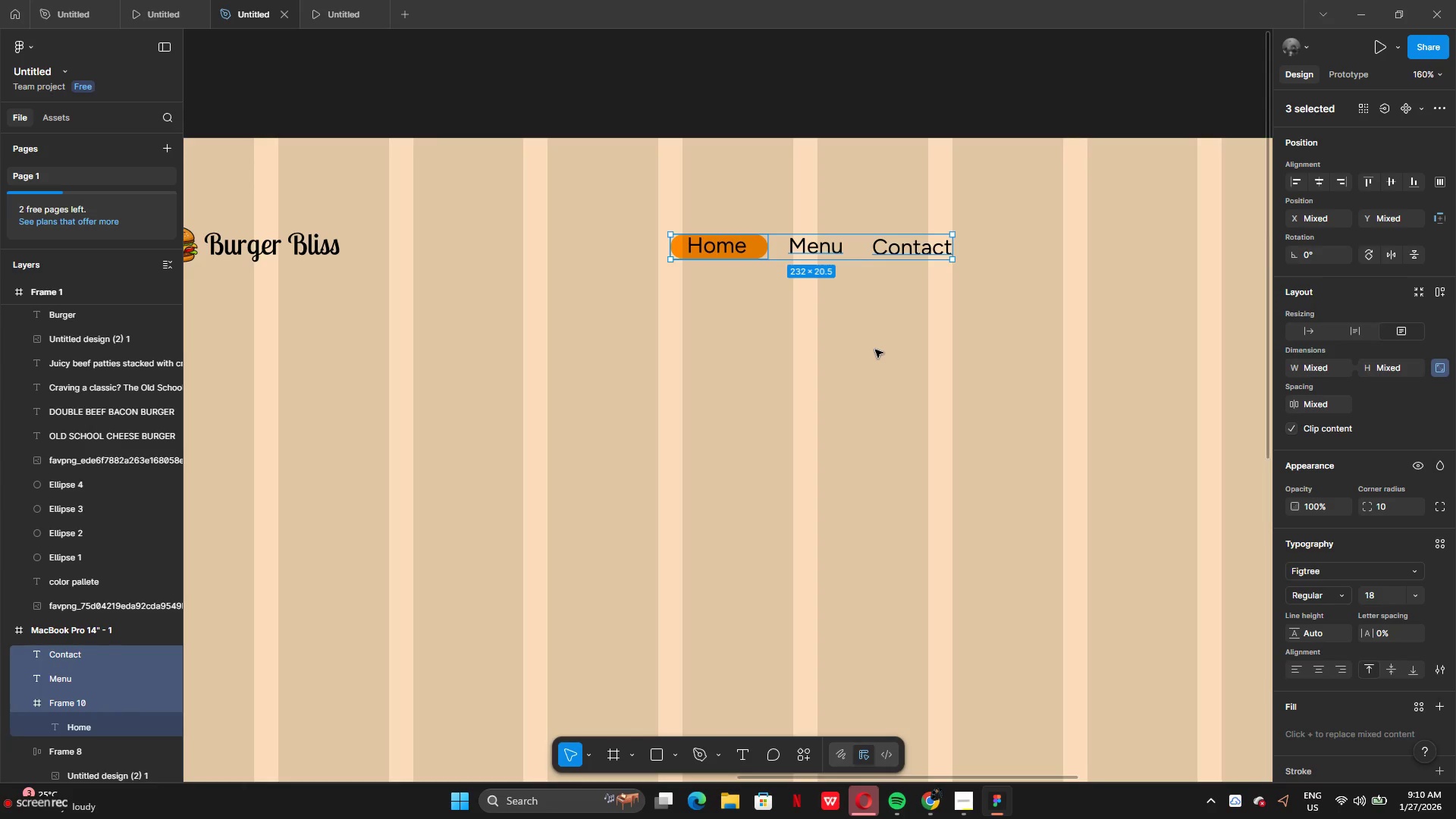 
key(Shift+A)
 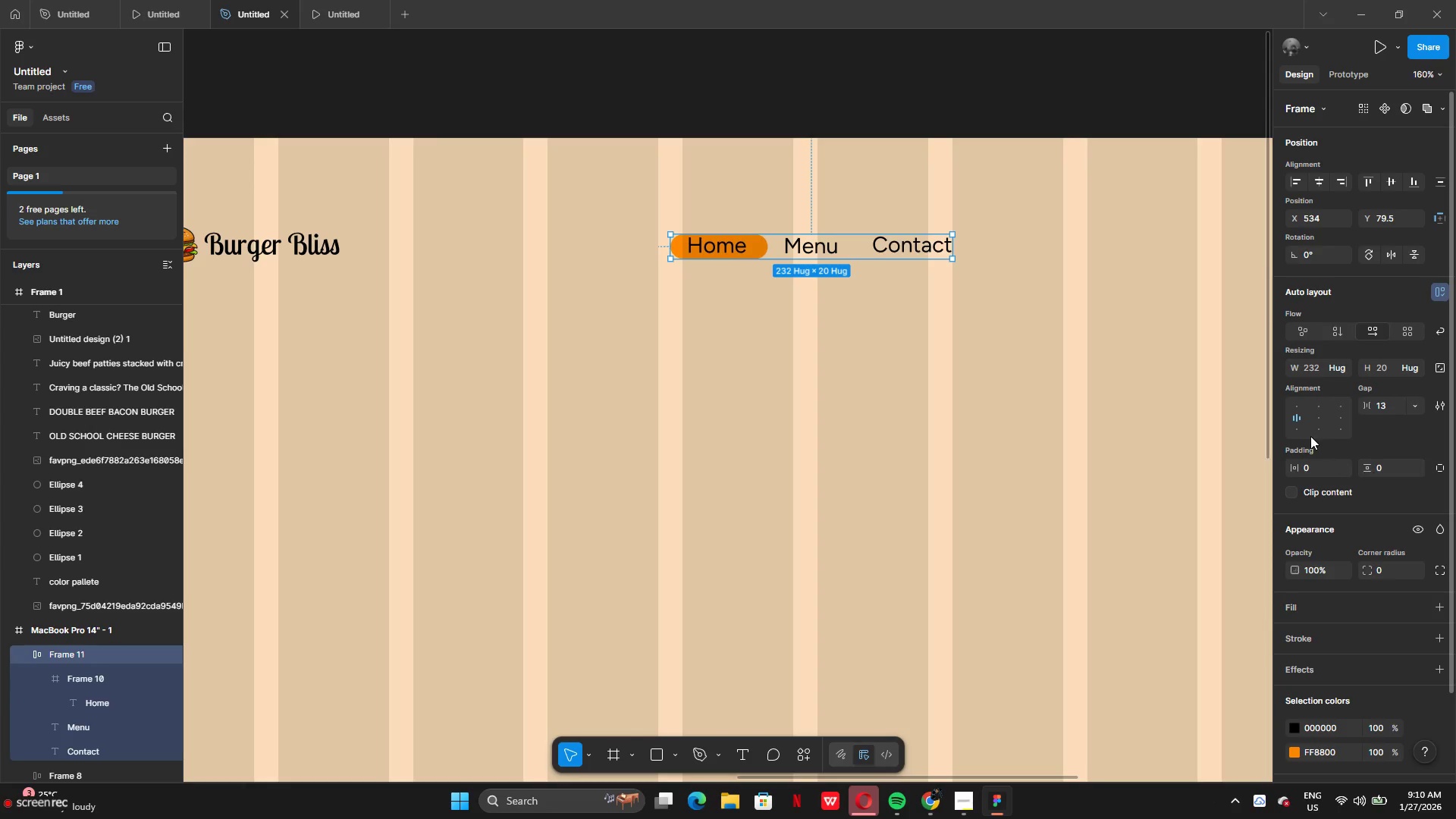 
left_click([1316, 417])
 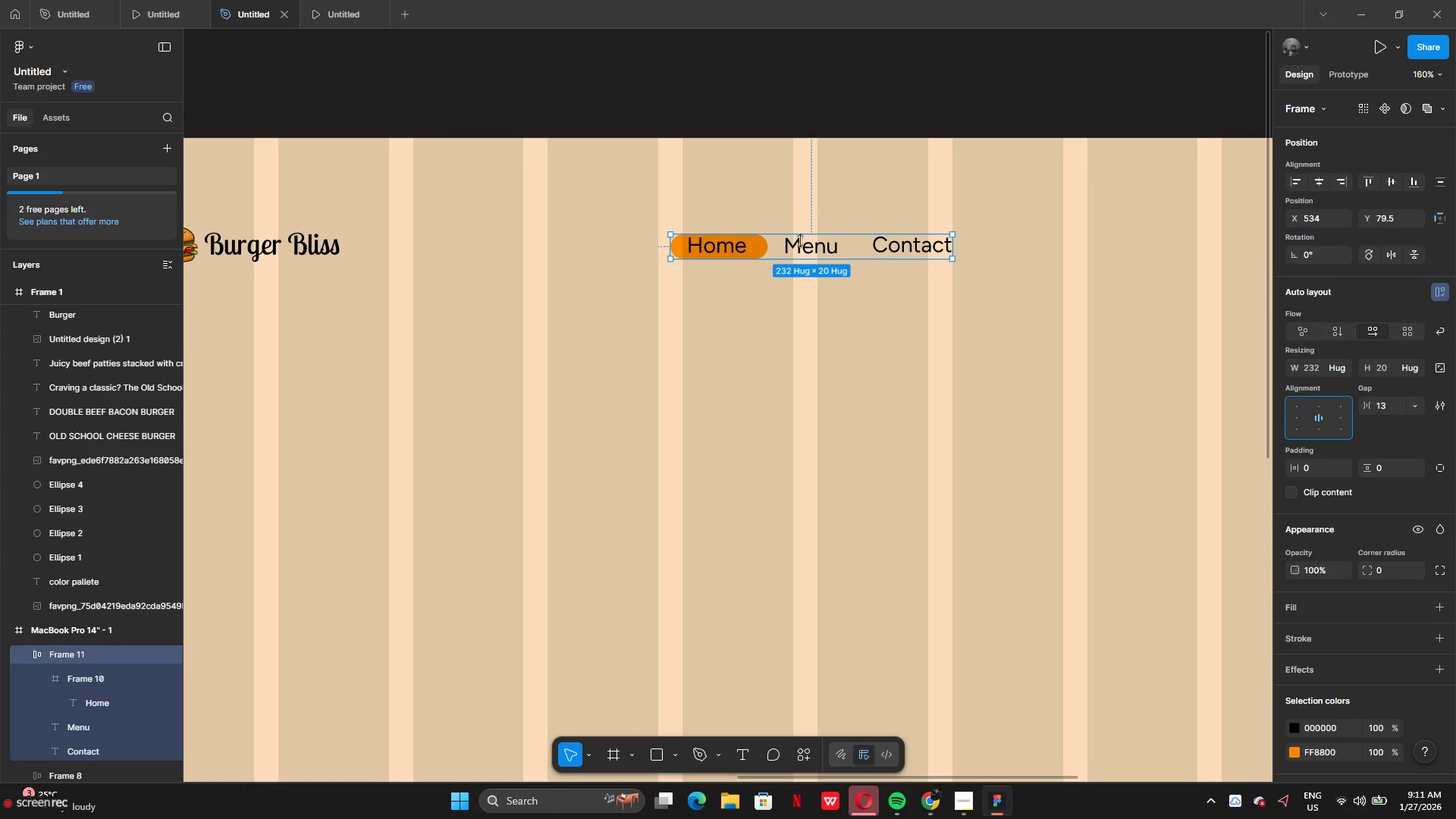 
wait(6.64)
 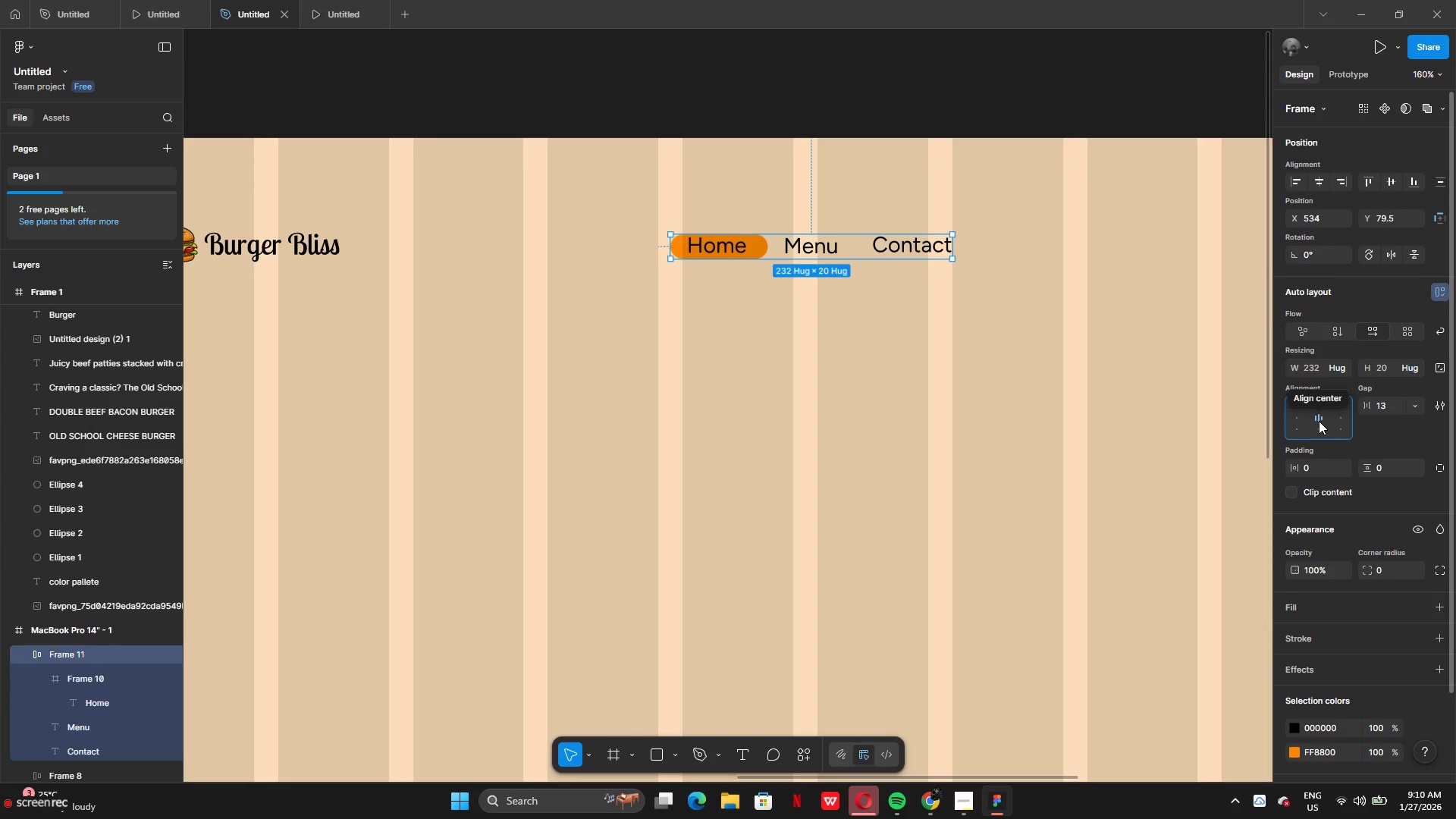 
left_click([1311, 466])
 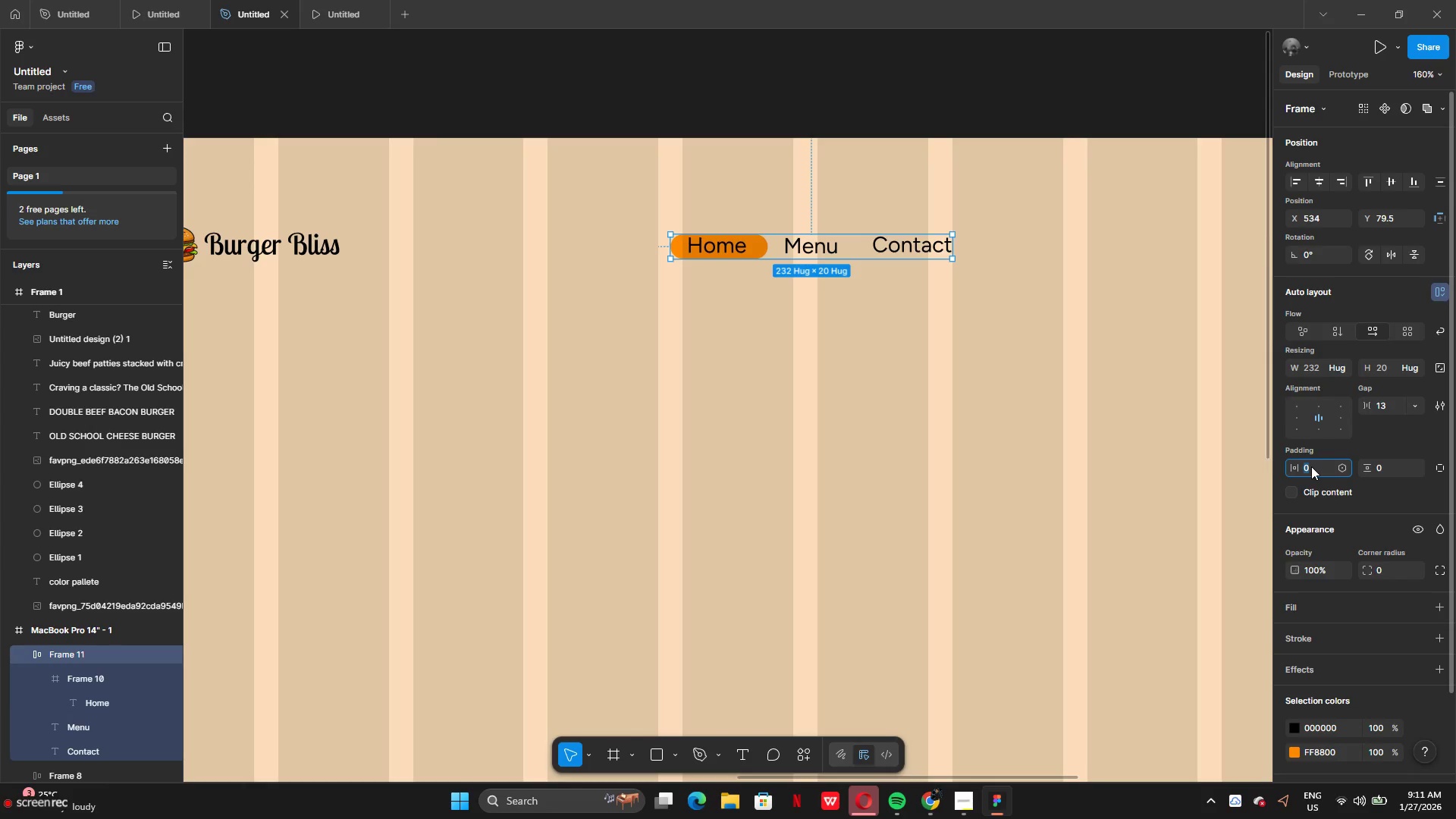 
key(8)
 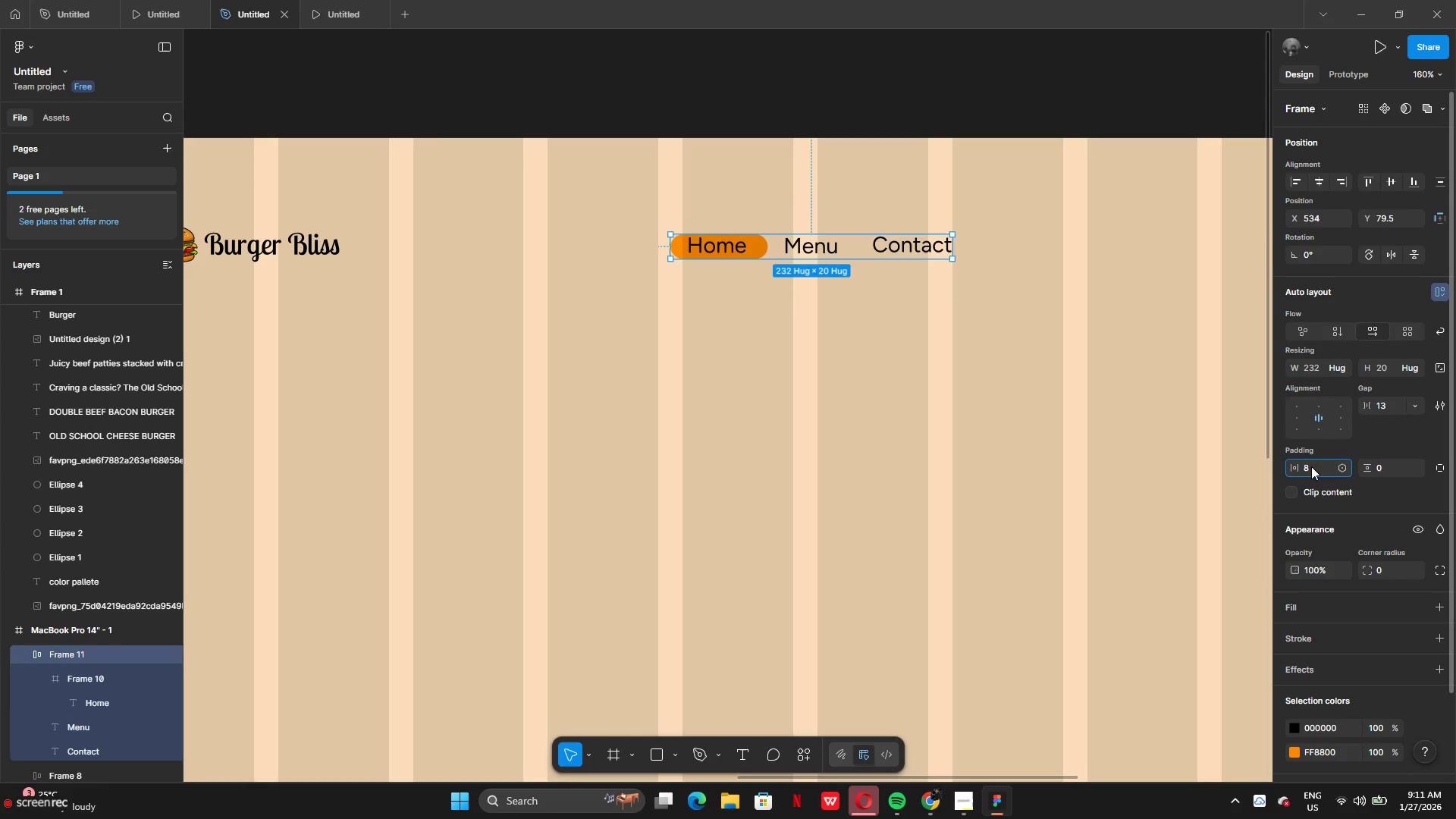 
key(Enter)
 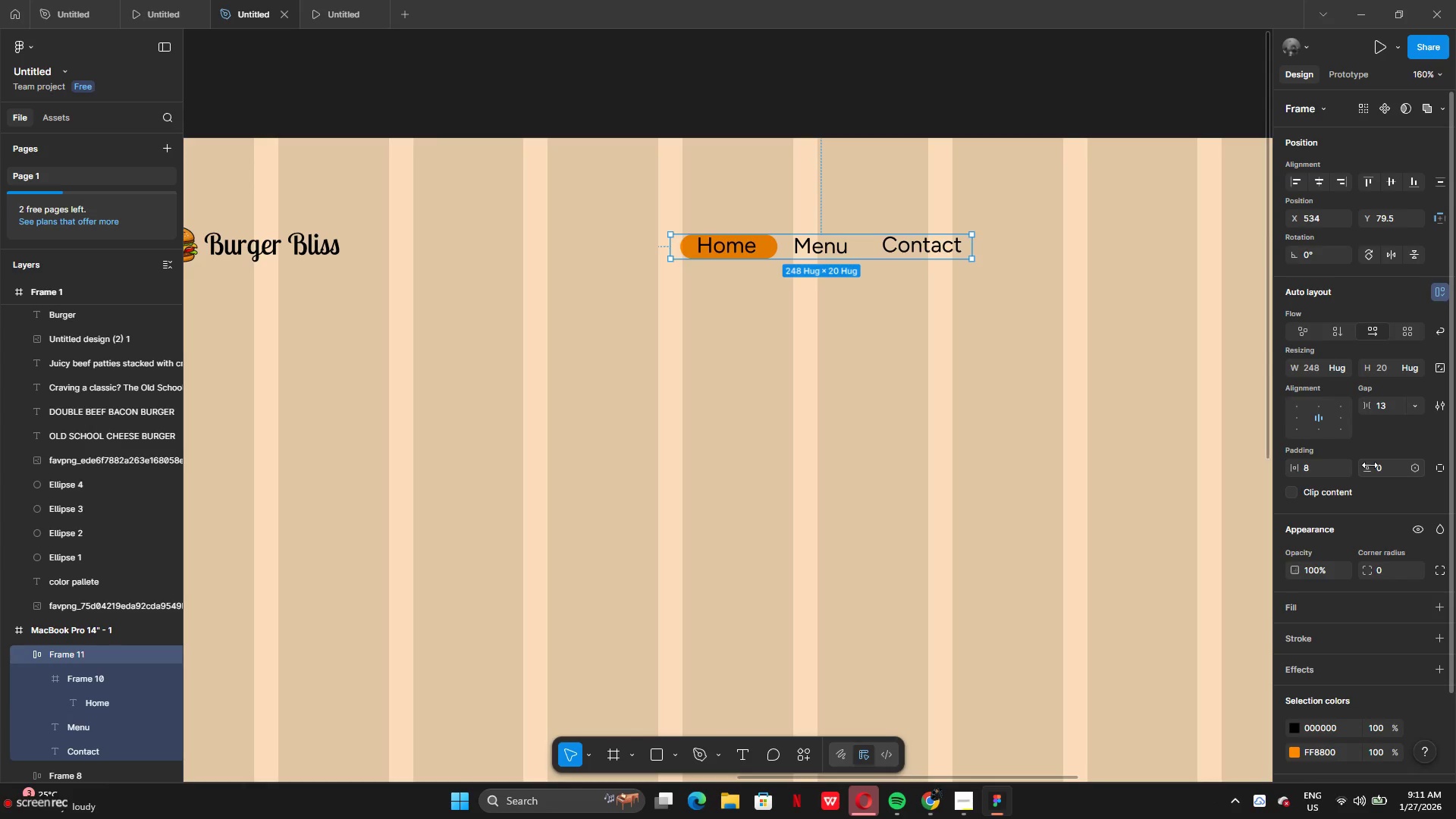 
left_click([1385, 473])
 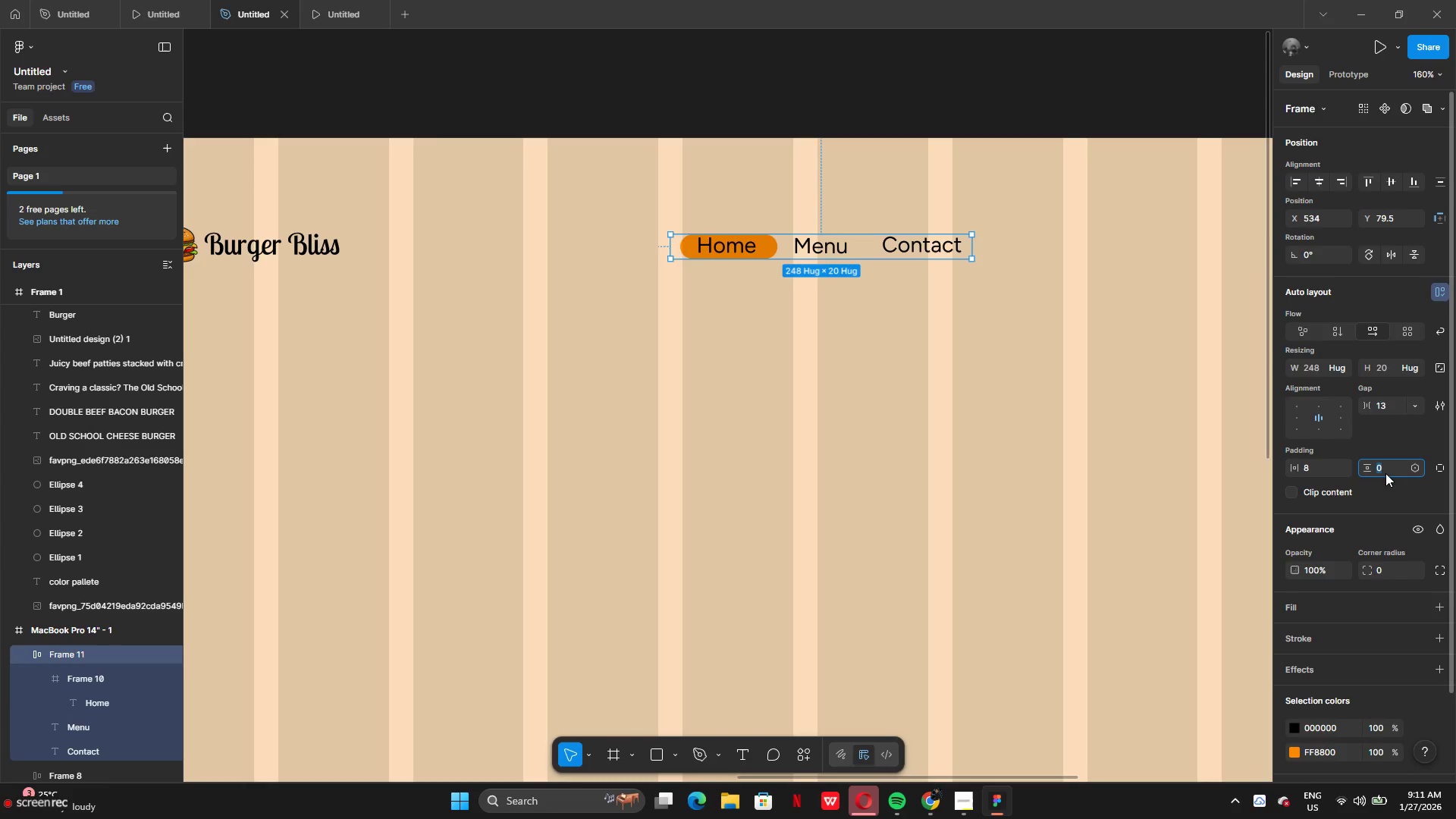 
key(7)
 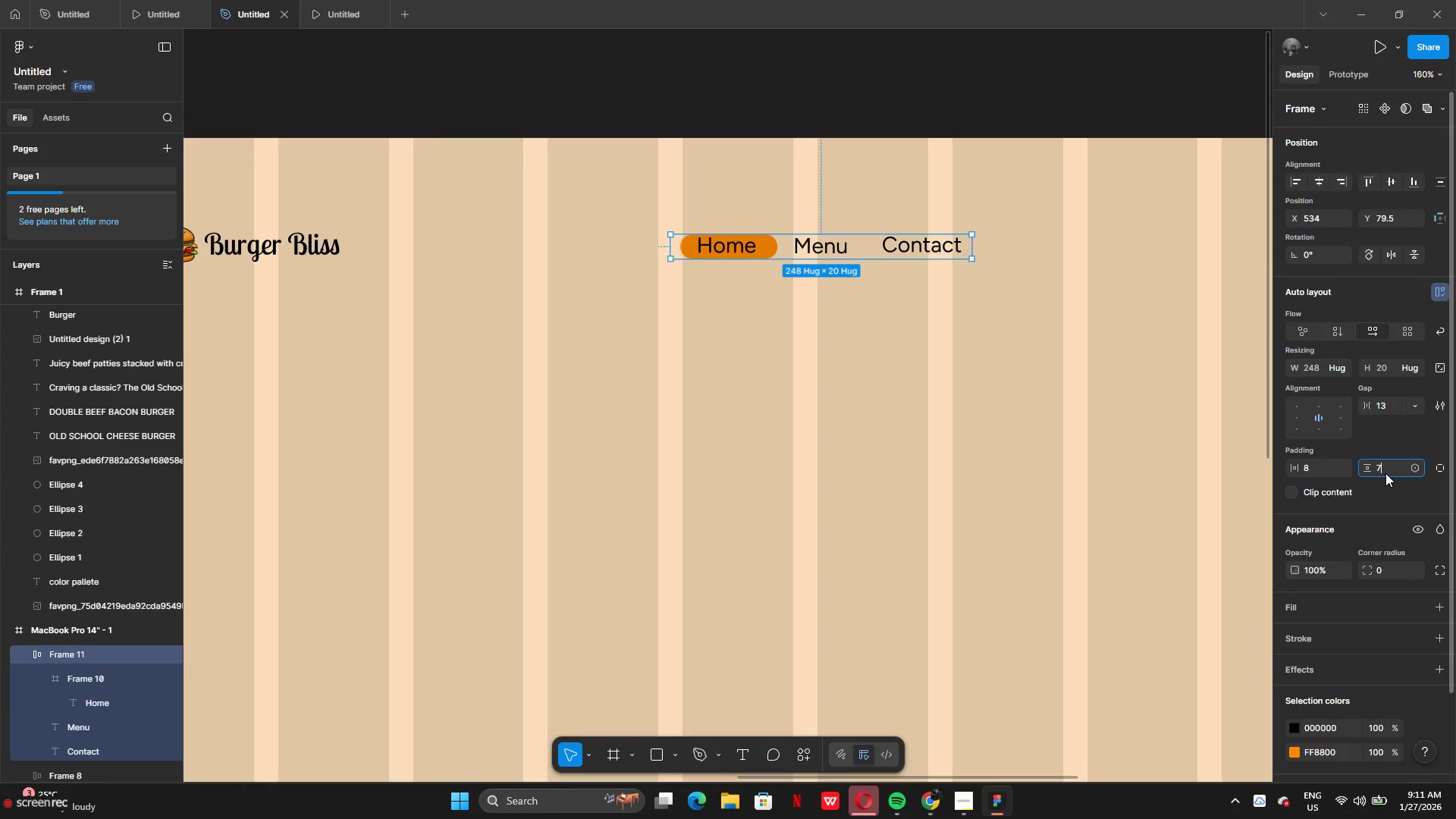 
key(Enter)
 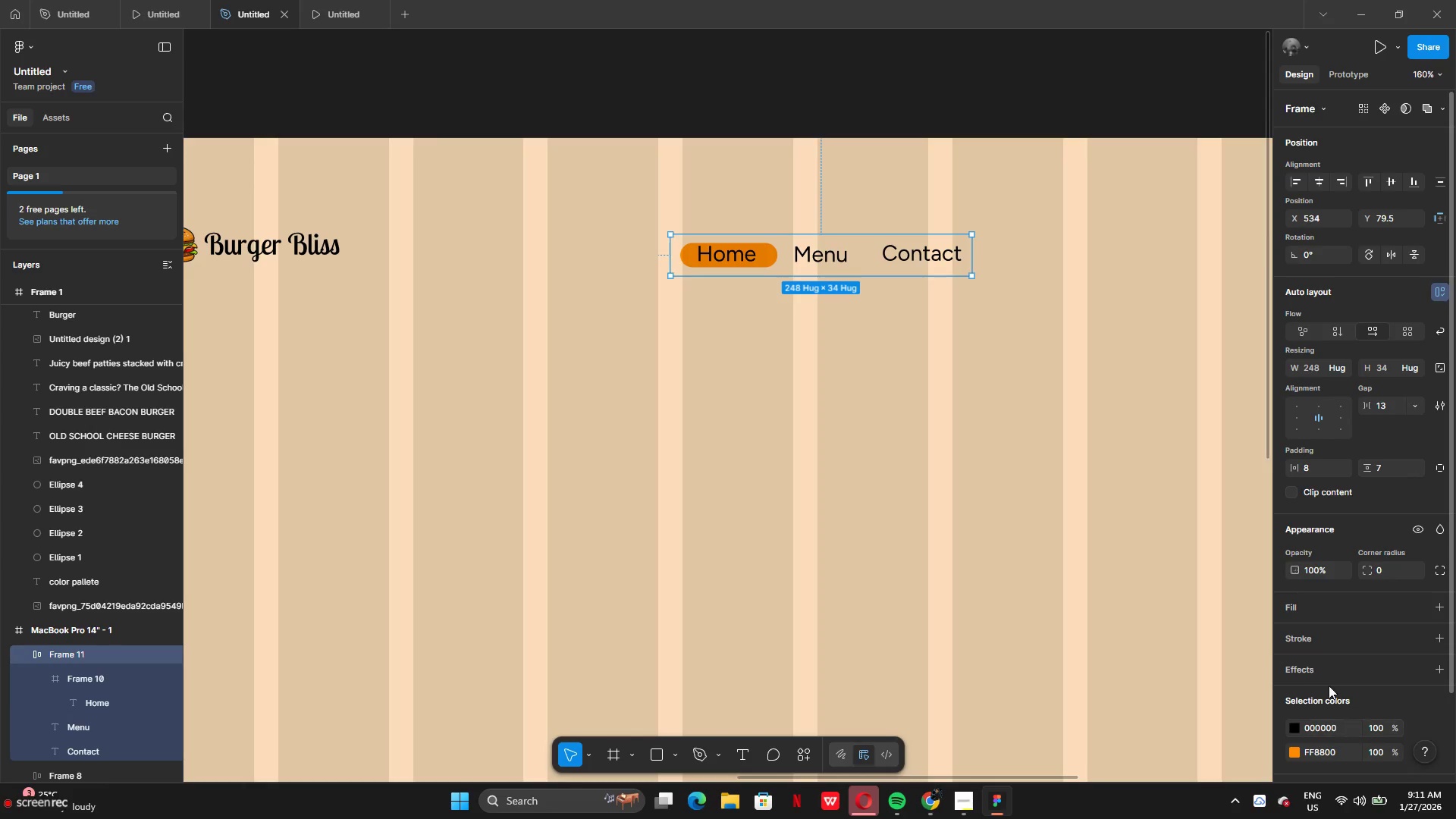 
scroll: coordinate [1319, 717], scroll_direction: down, amount: 3.0
 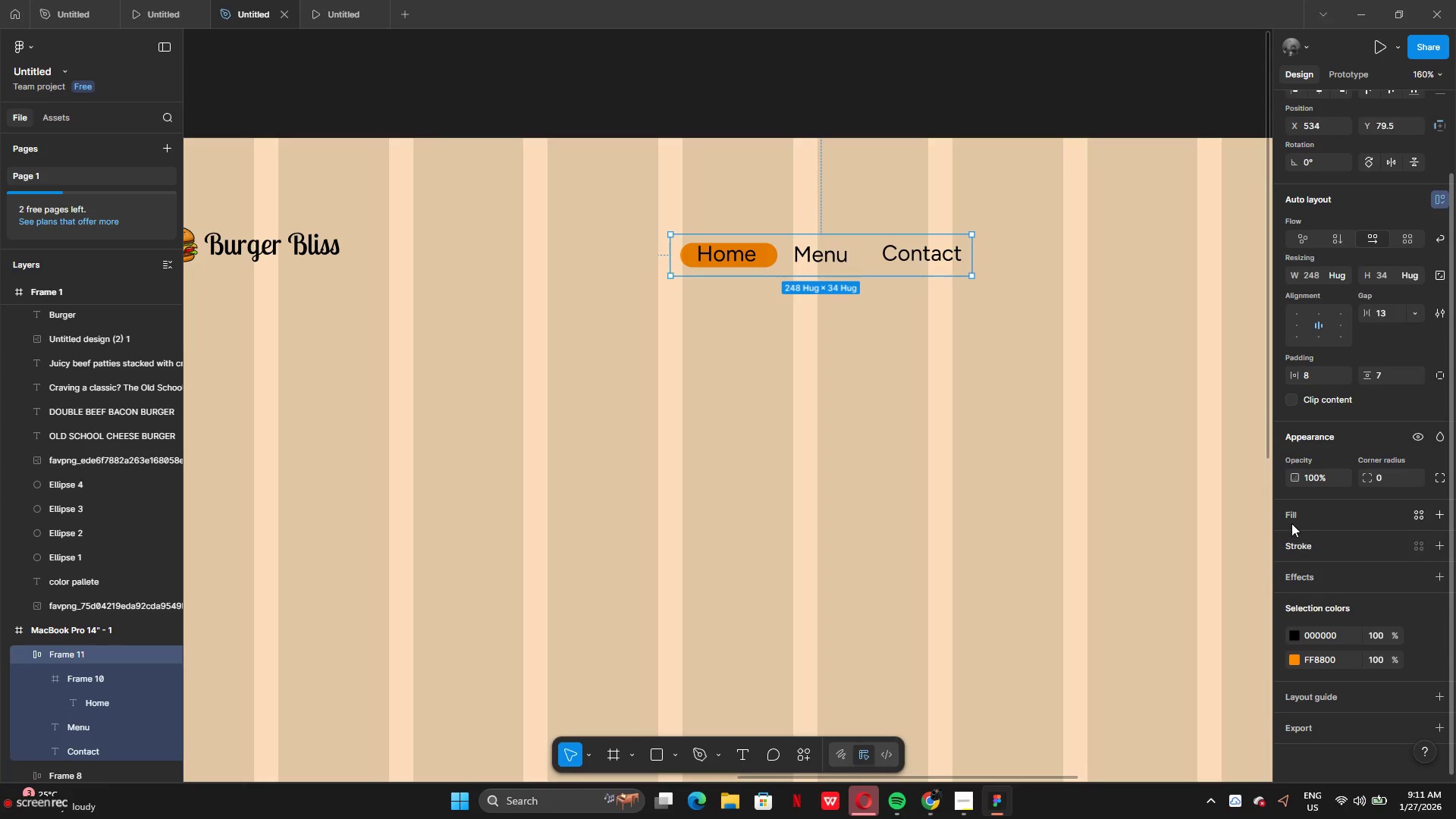 
left_click([1291, 521])
 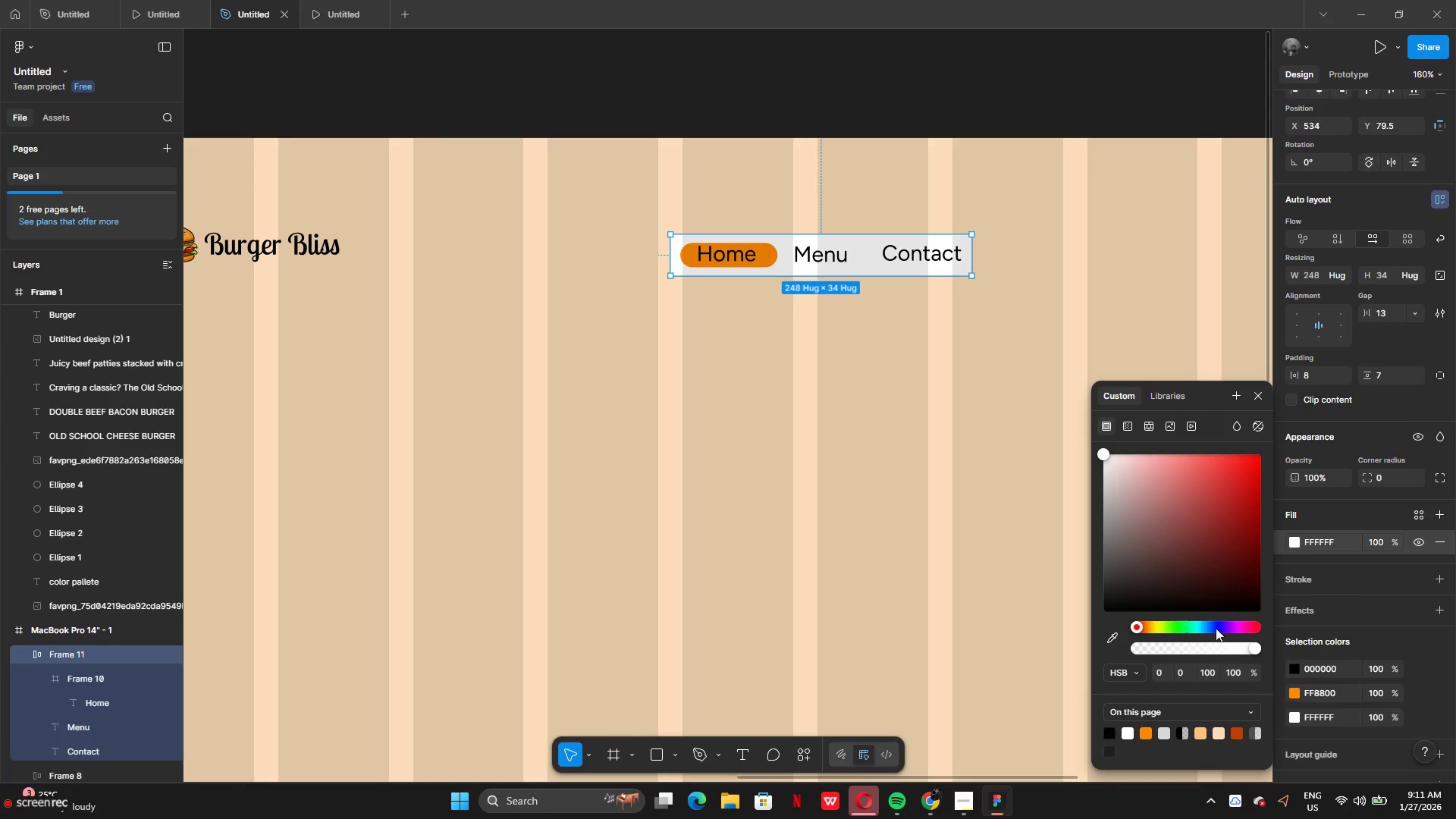 
wait(5.14)
 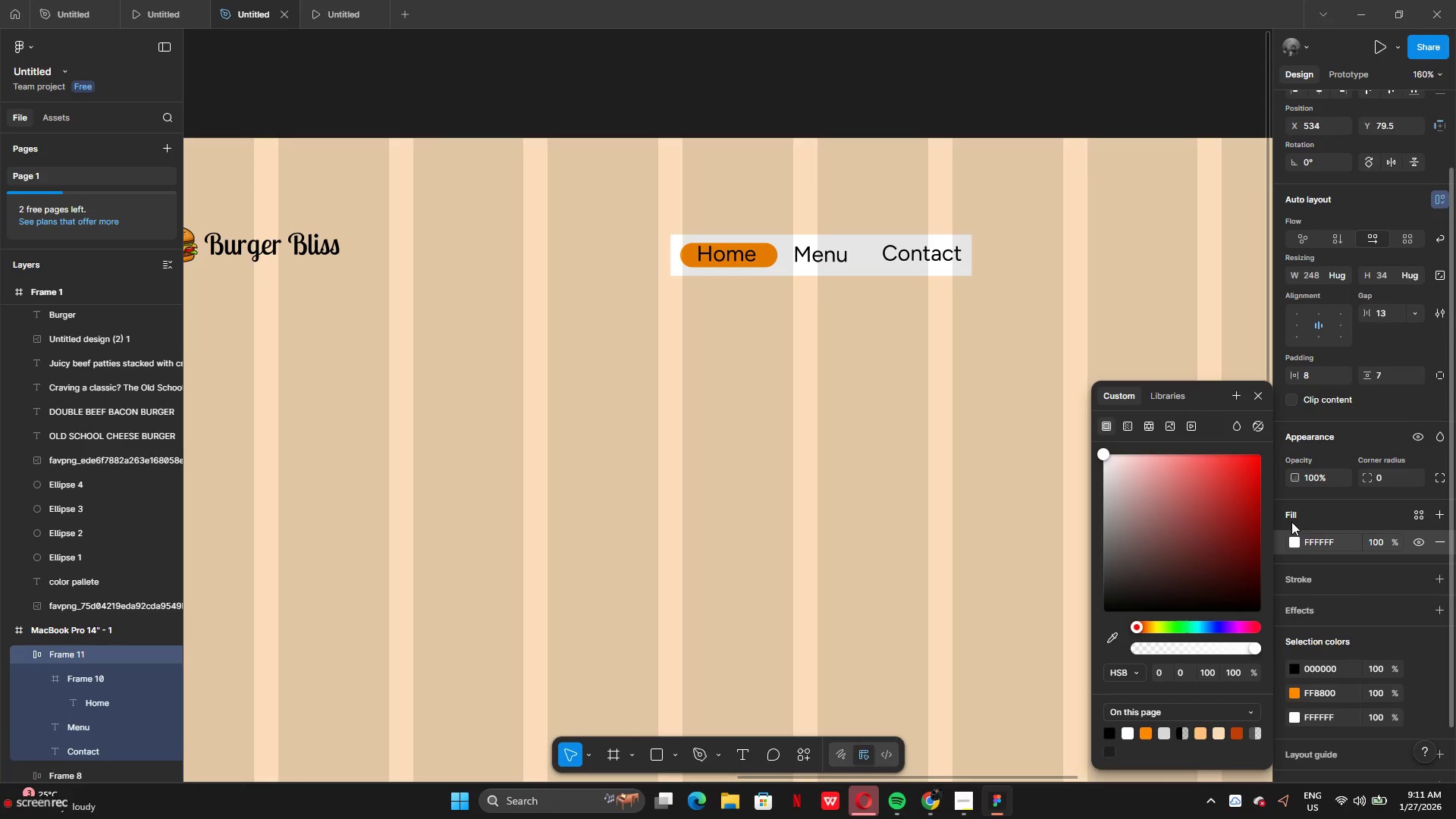 
left_click_drag(start_coordinate=[1113, 475], to_coordinate=[1080, 448])
 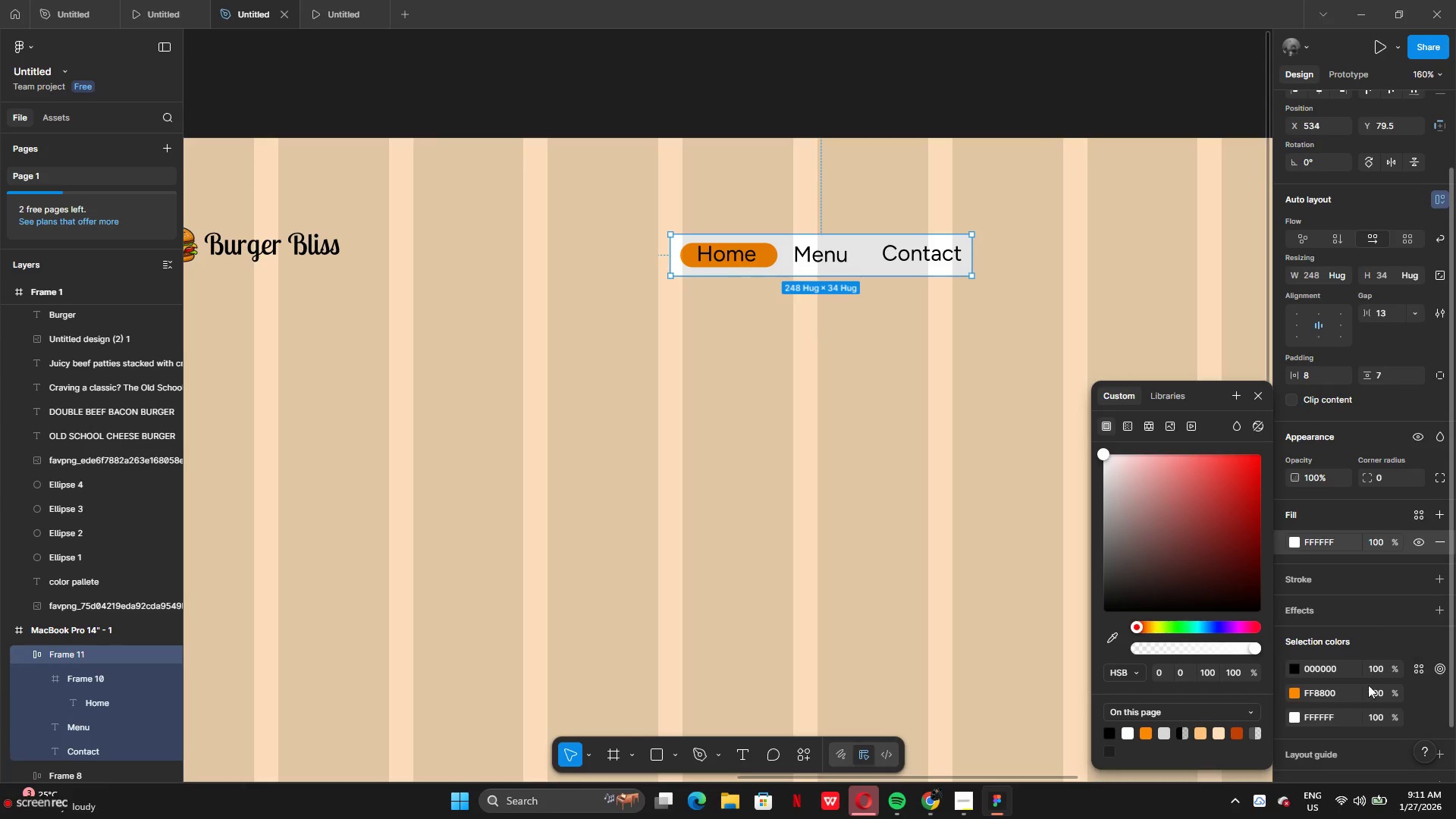 
scroll: coordinate [1367, 739], scroll_direction: down, amount: 3.0
 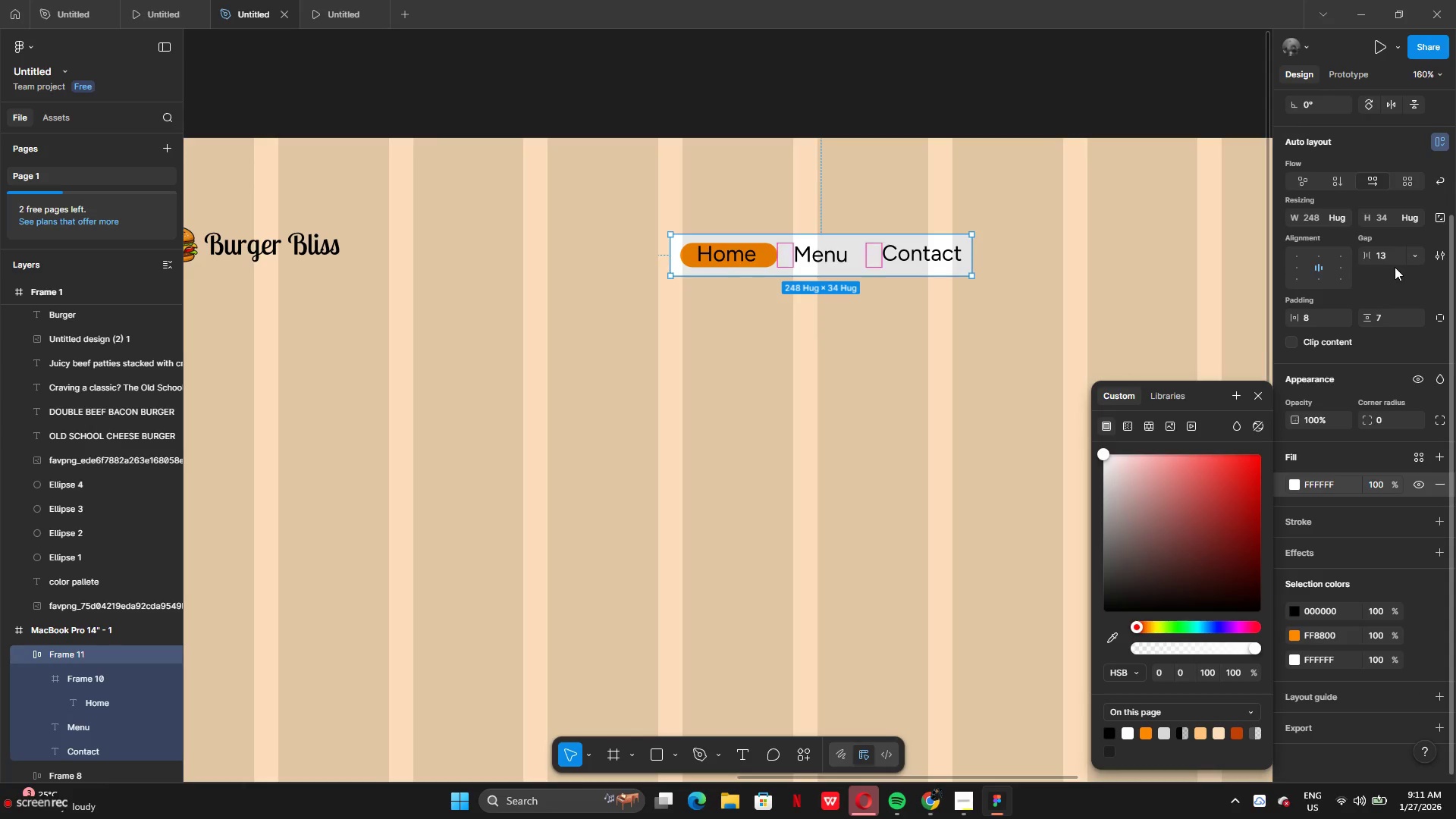 
scroll: coordinate [1393, 260], scroll_direction: up, amount: 1.0
 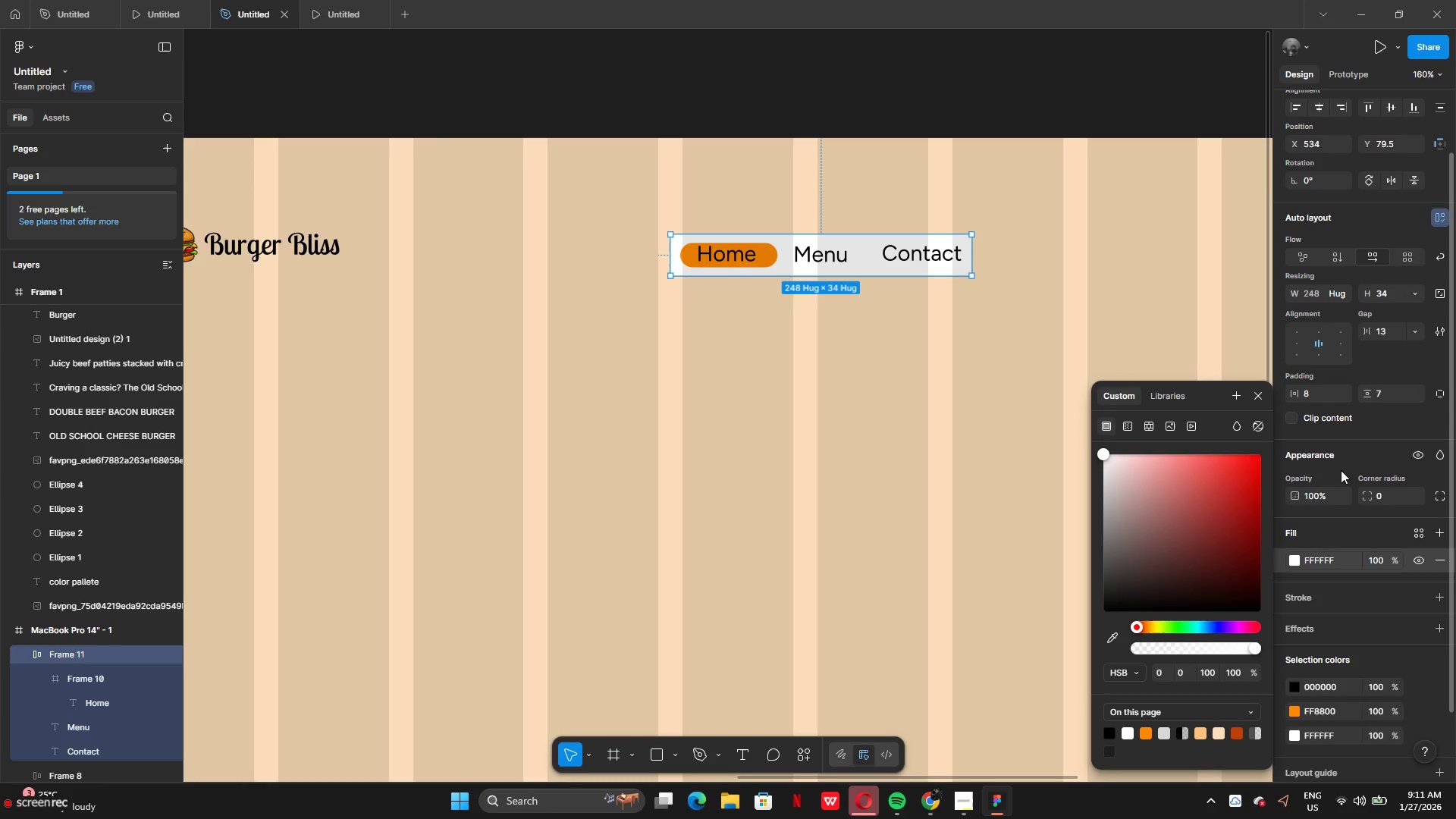 
left_click([1389, 497])
 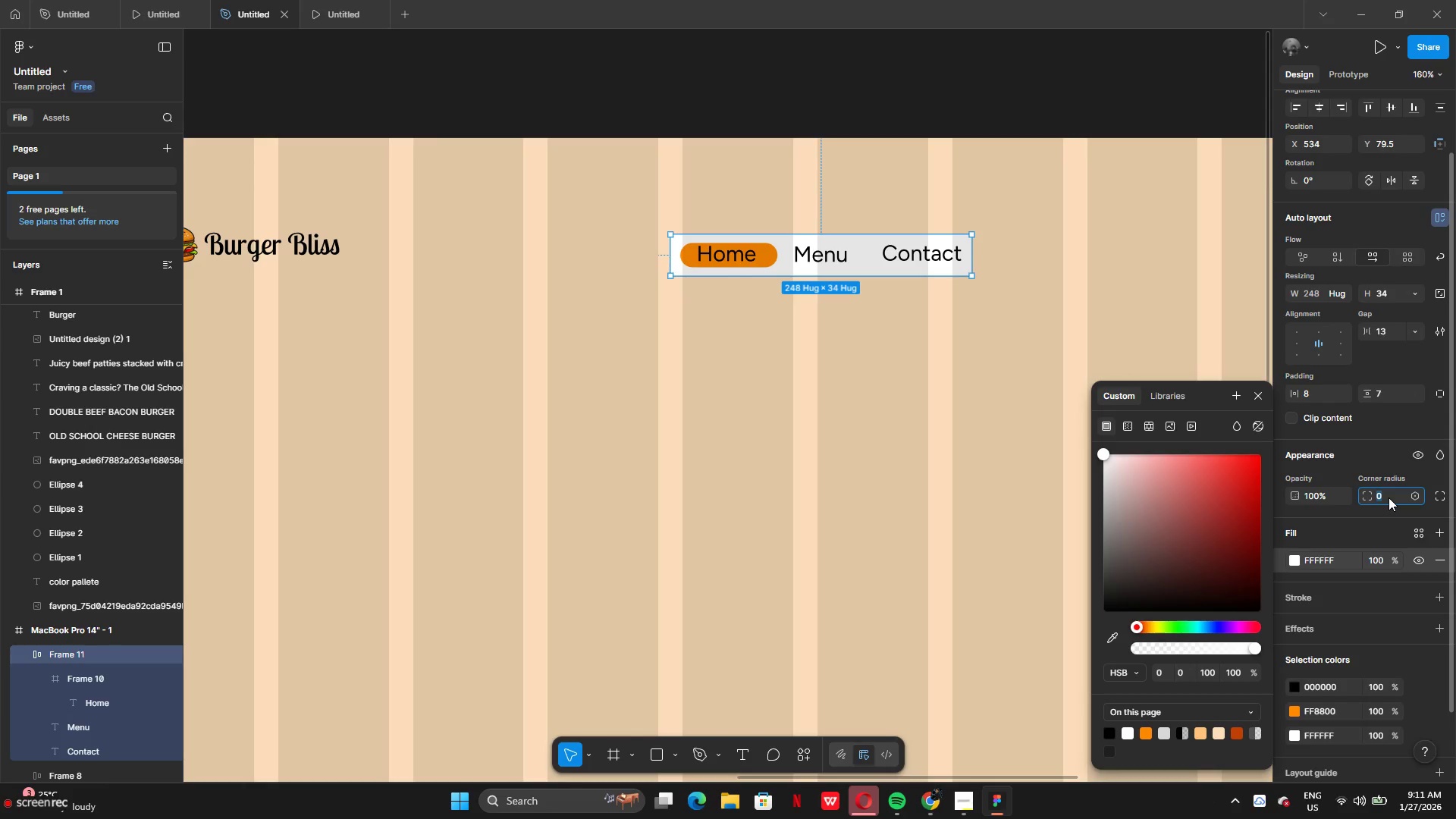 
key(Backspace)
type(10)
 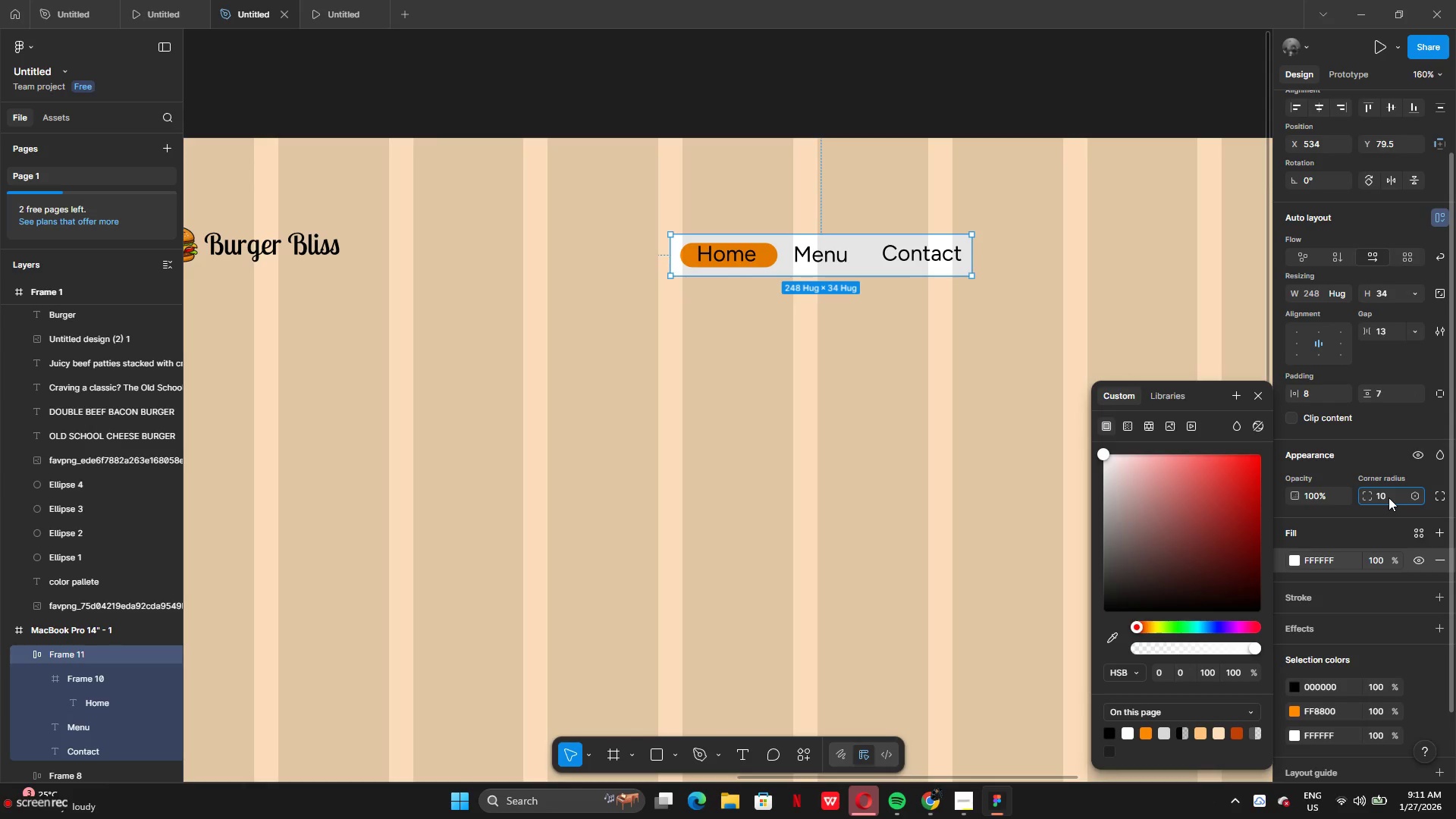 
key(Enter)
 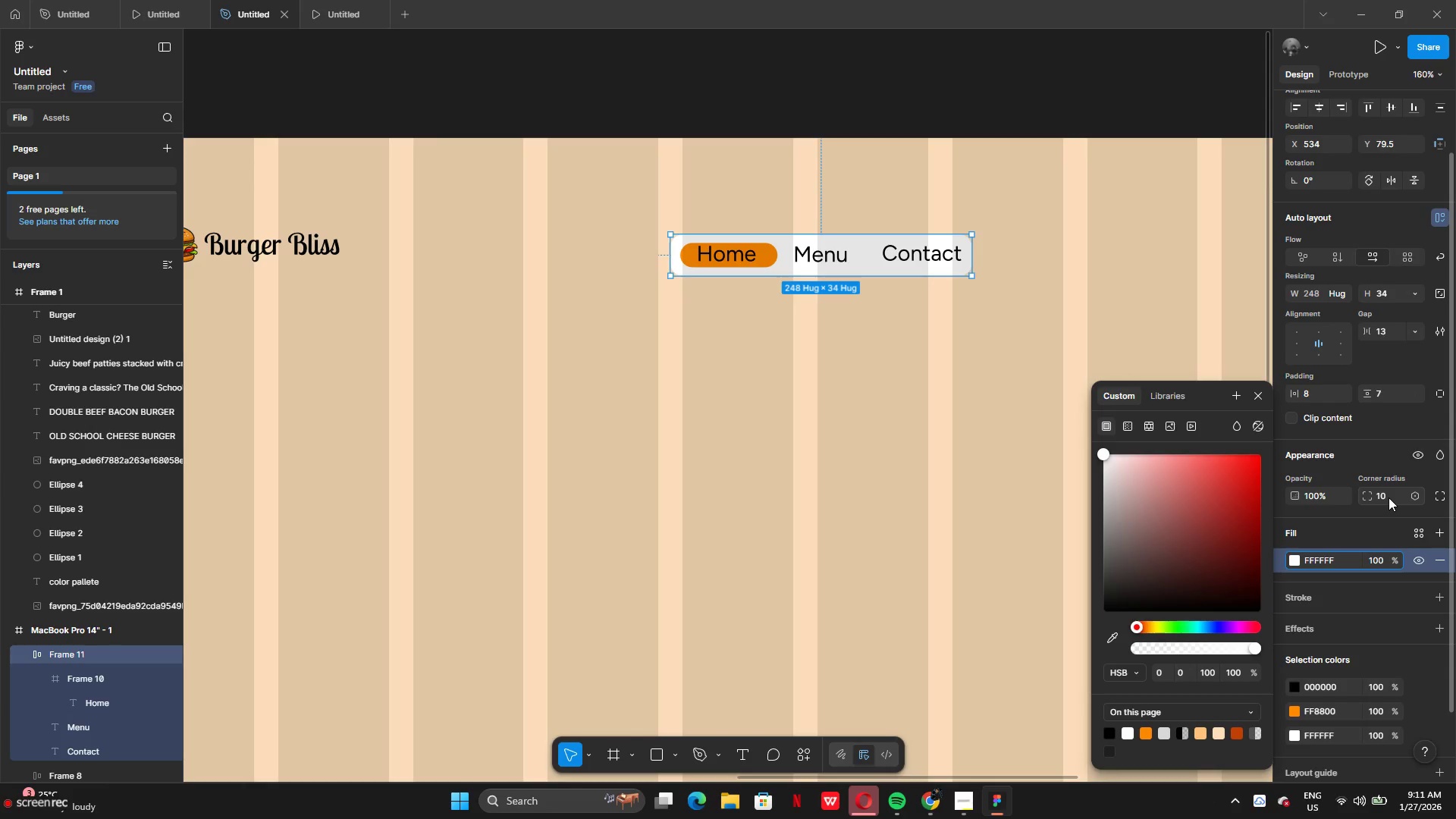 
double_click([1389, 497])
 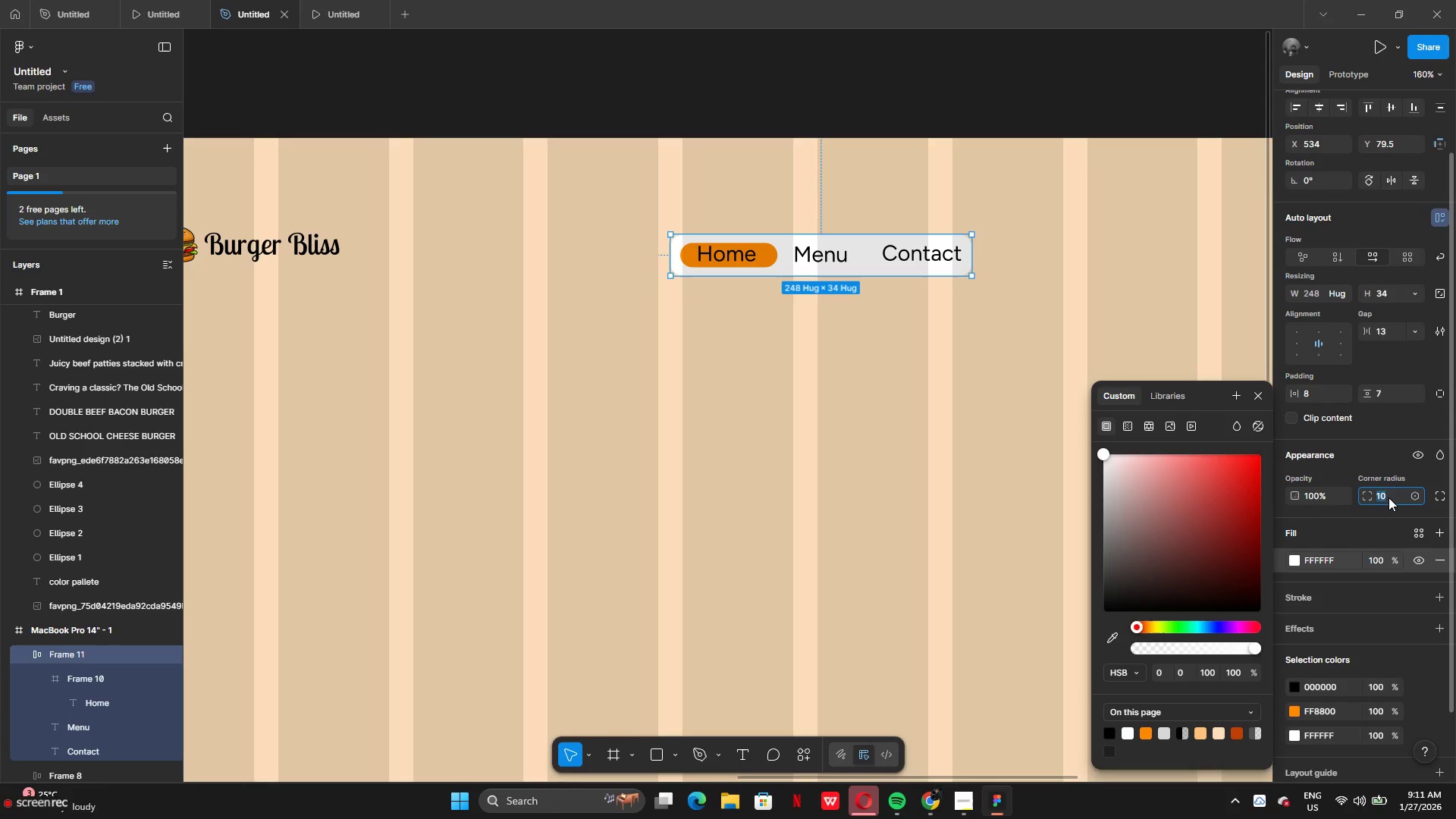 
key(Backspace)
type(15)
 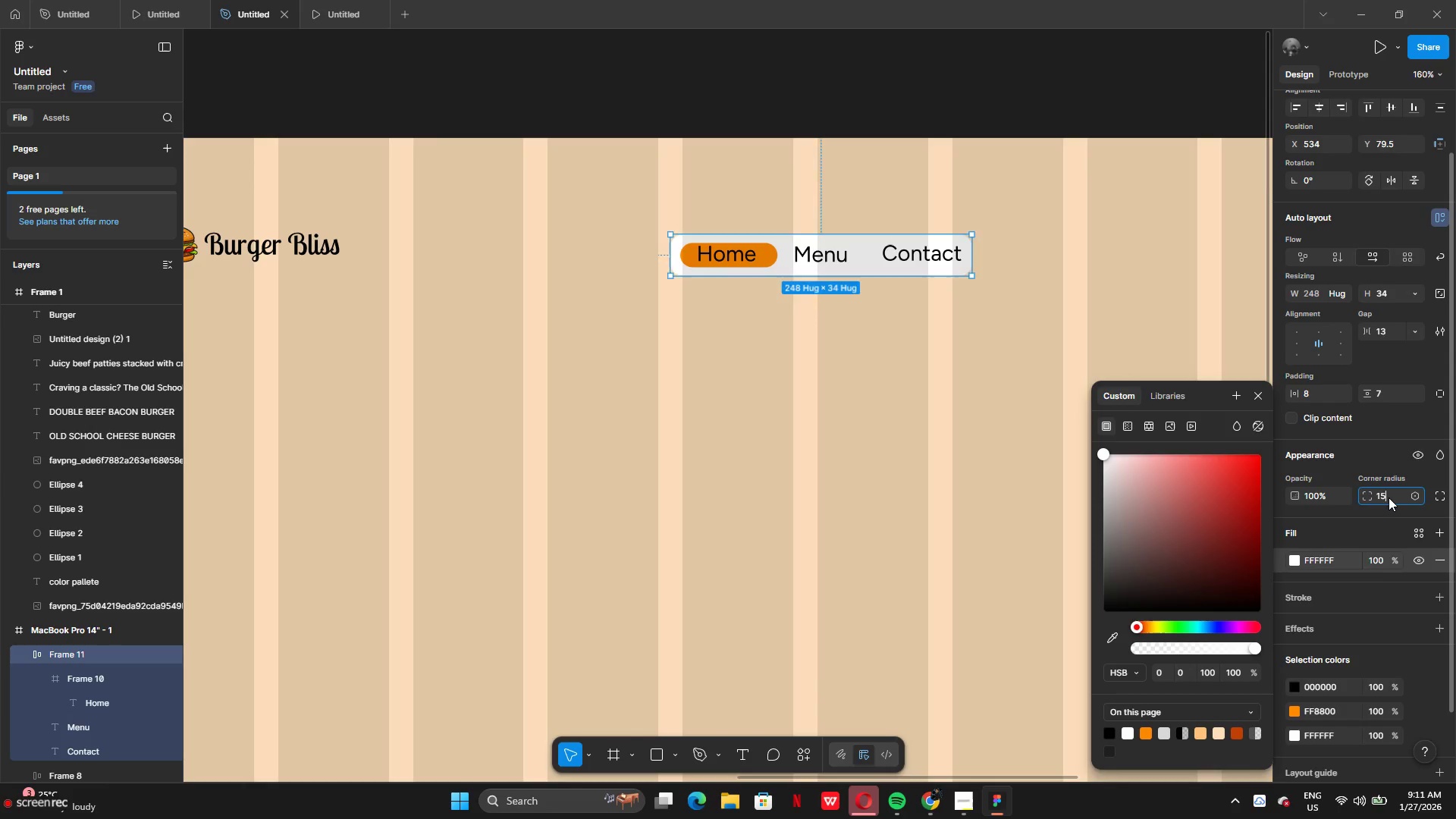 
key(Enter)
 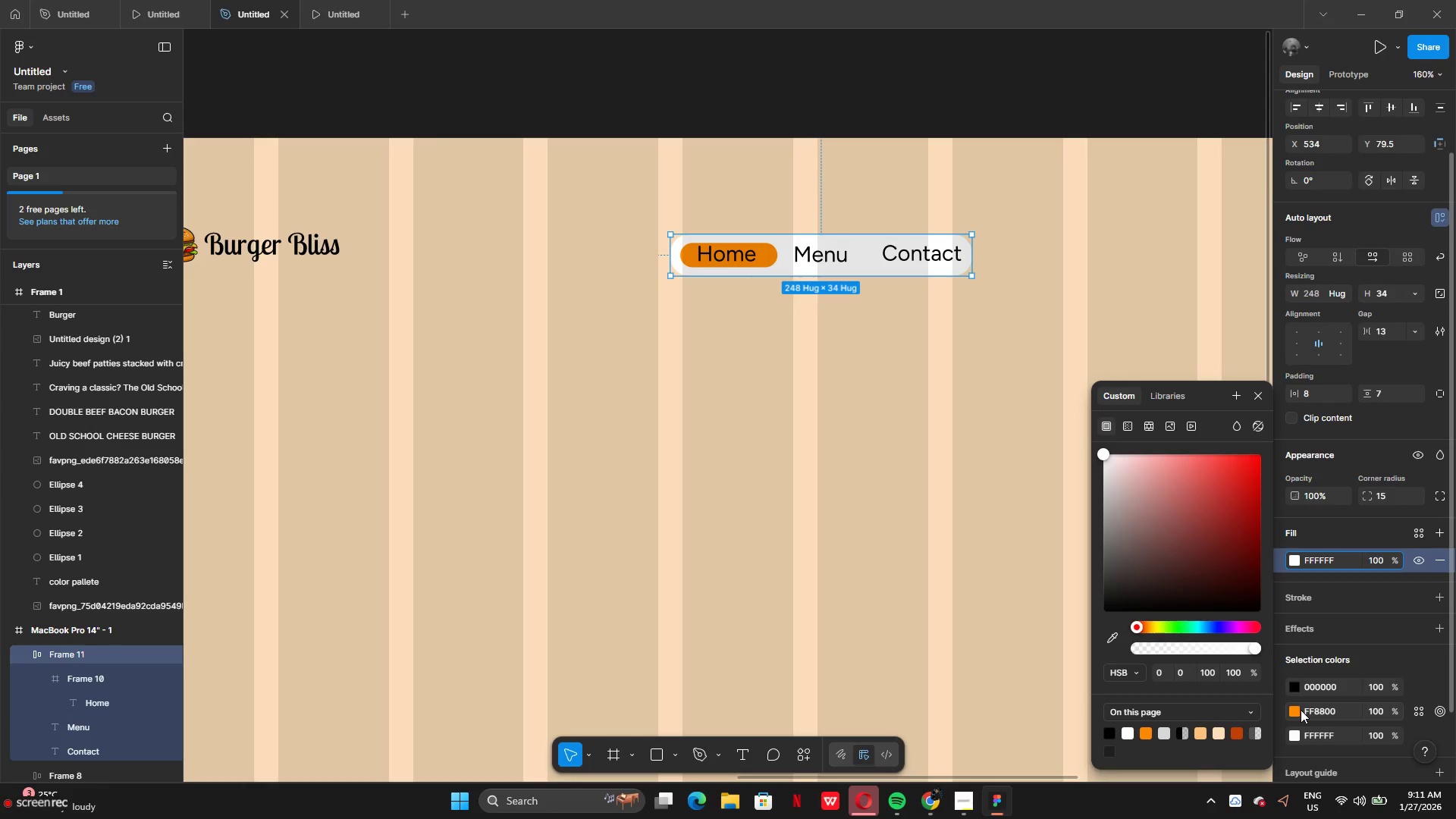 
wait(6.69)
 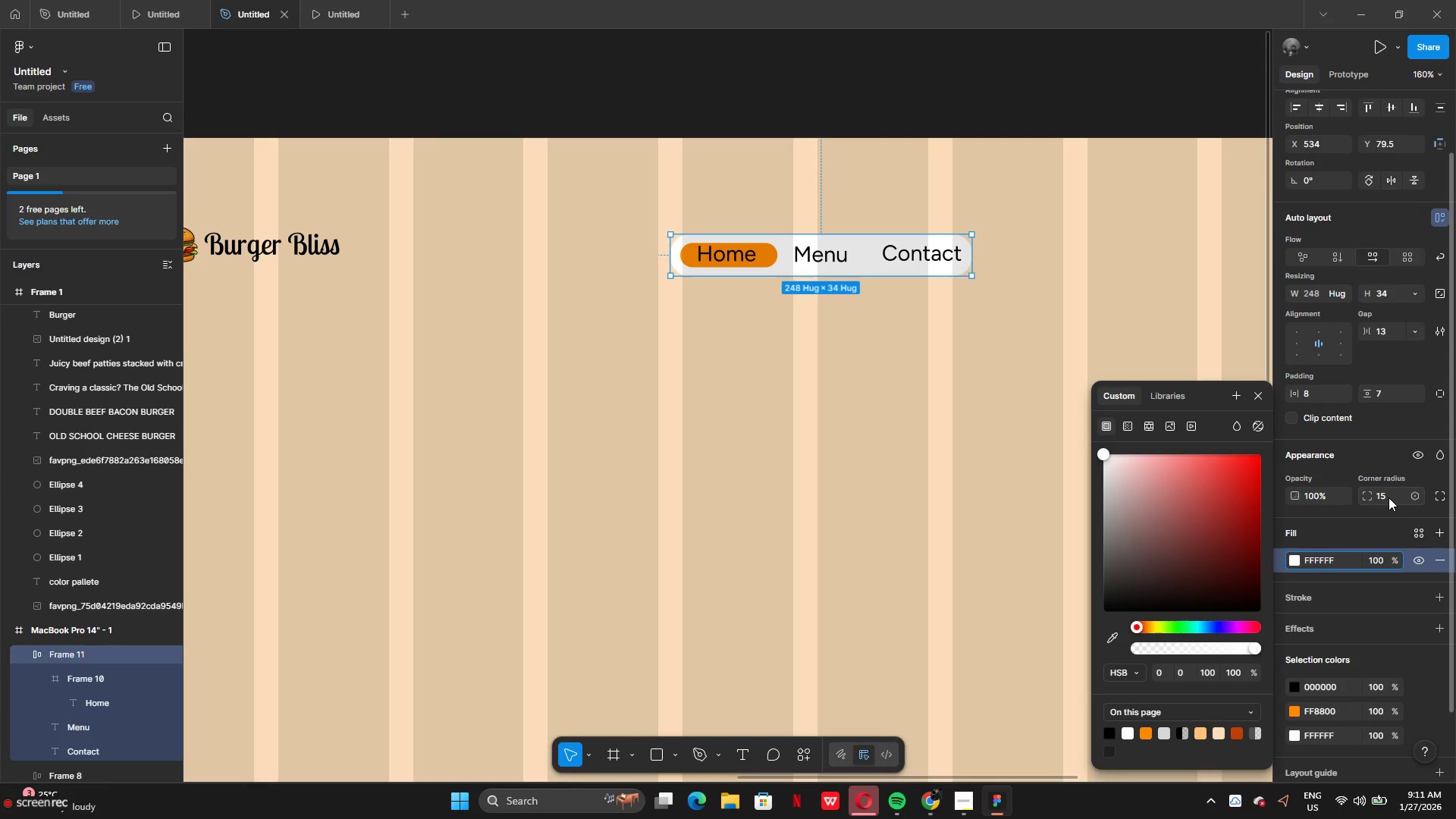 
left_click([760, 259])
 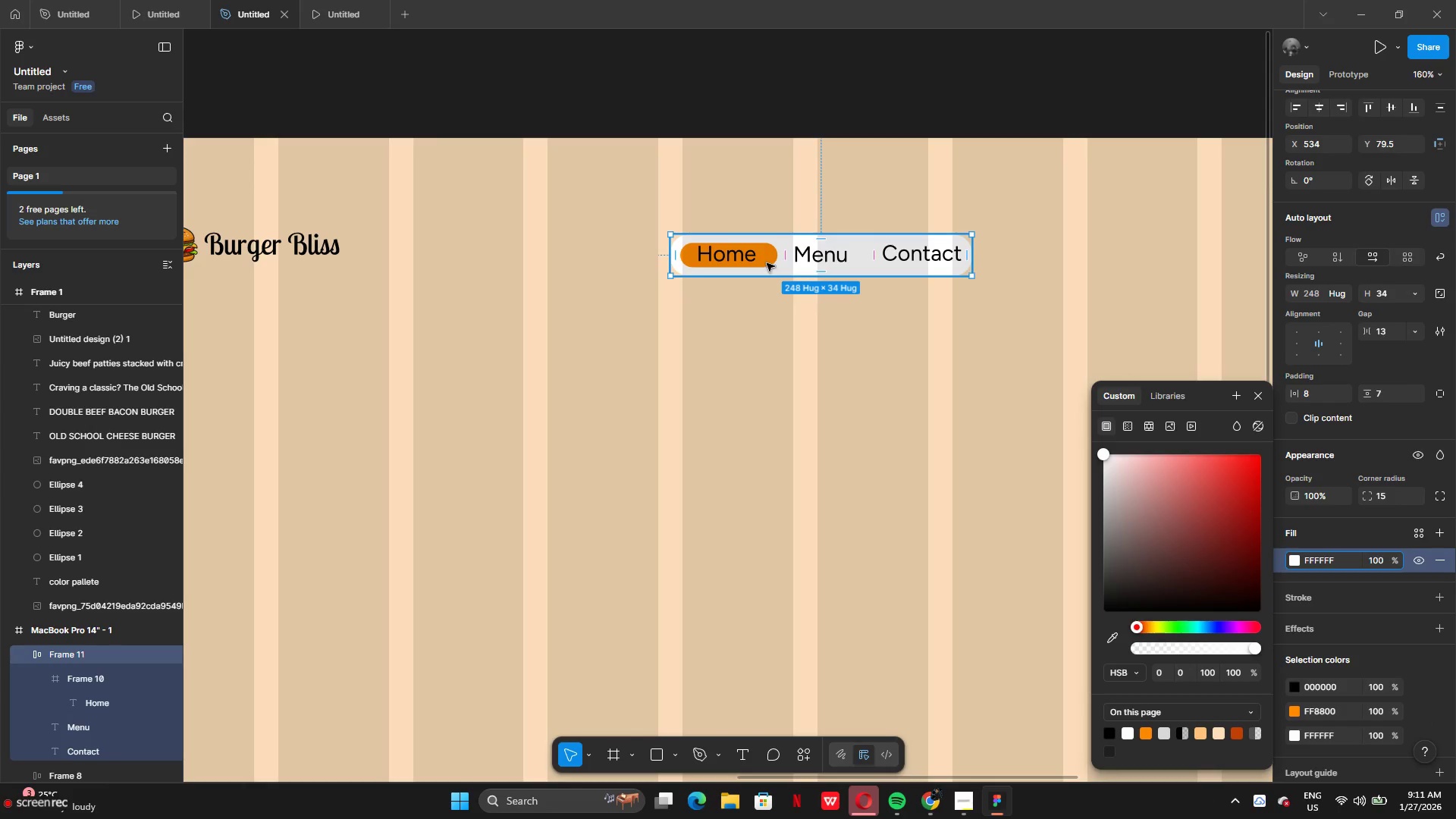 
left_click([766, 262])
 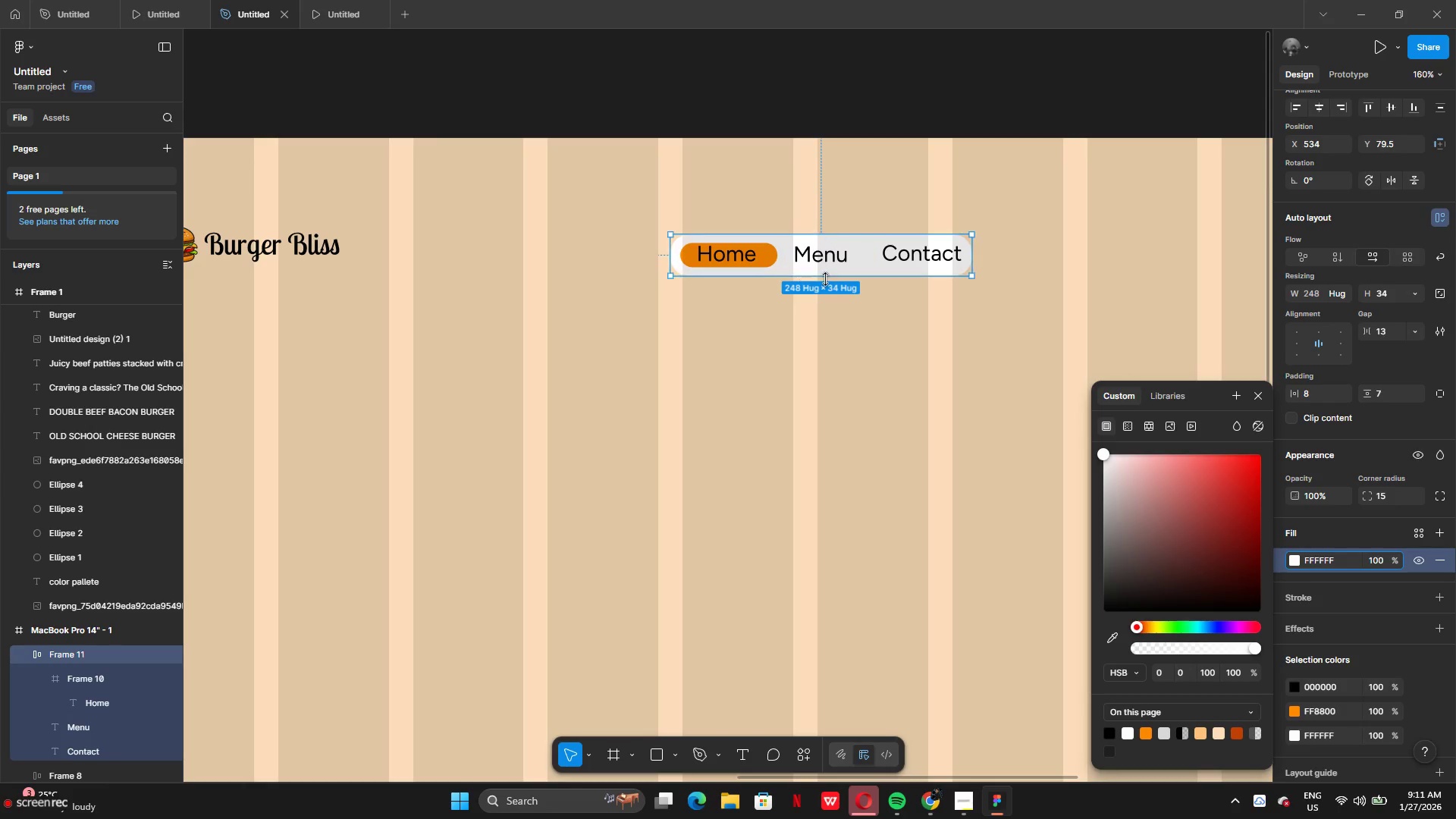 
left_click_drag(start_coordinate=[826, 279], to_coordinate=[826, 259])
 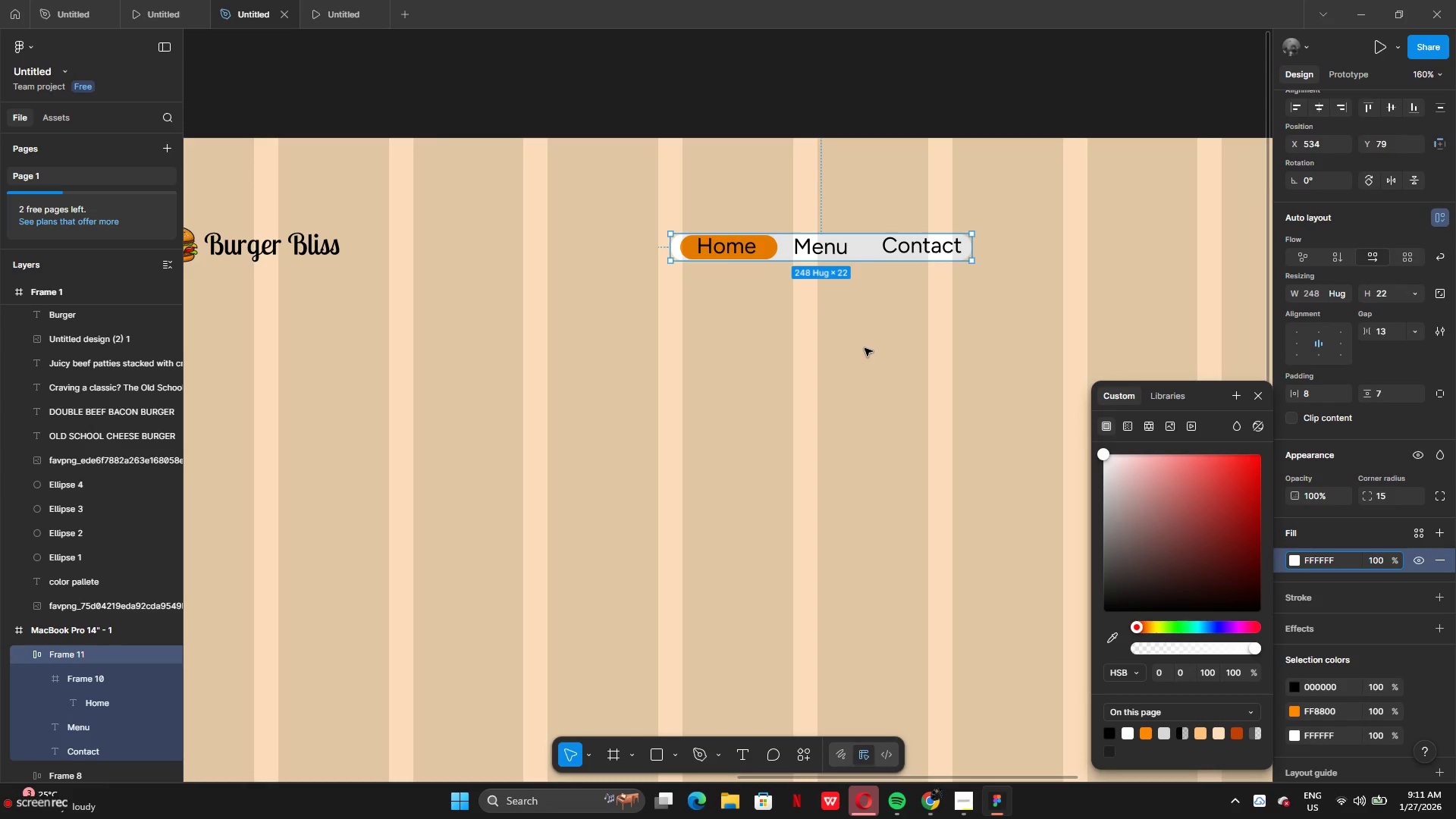 
left_click([864, 348])
 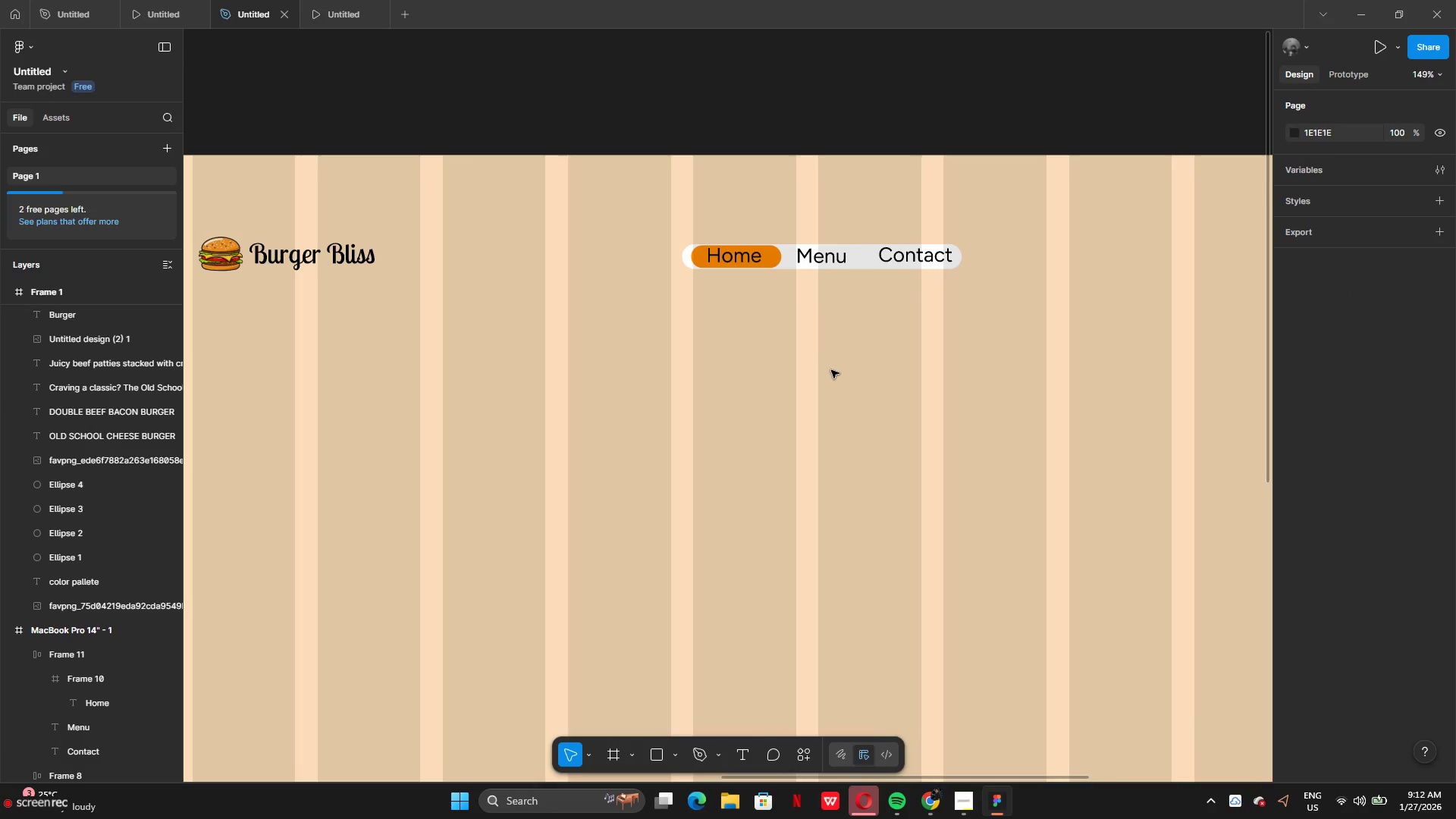 
left_click([751, 243])
 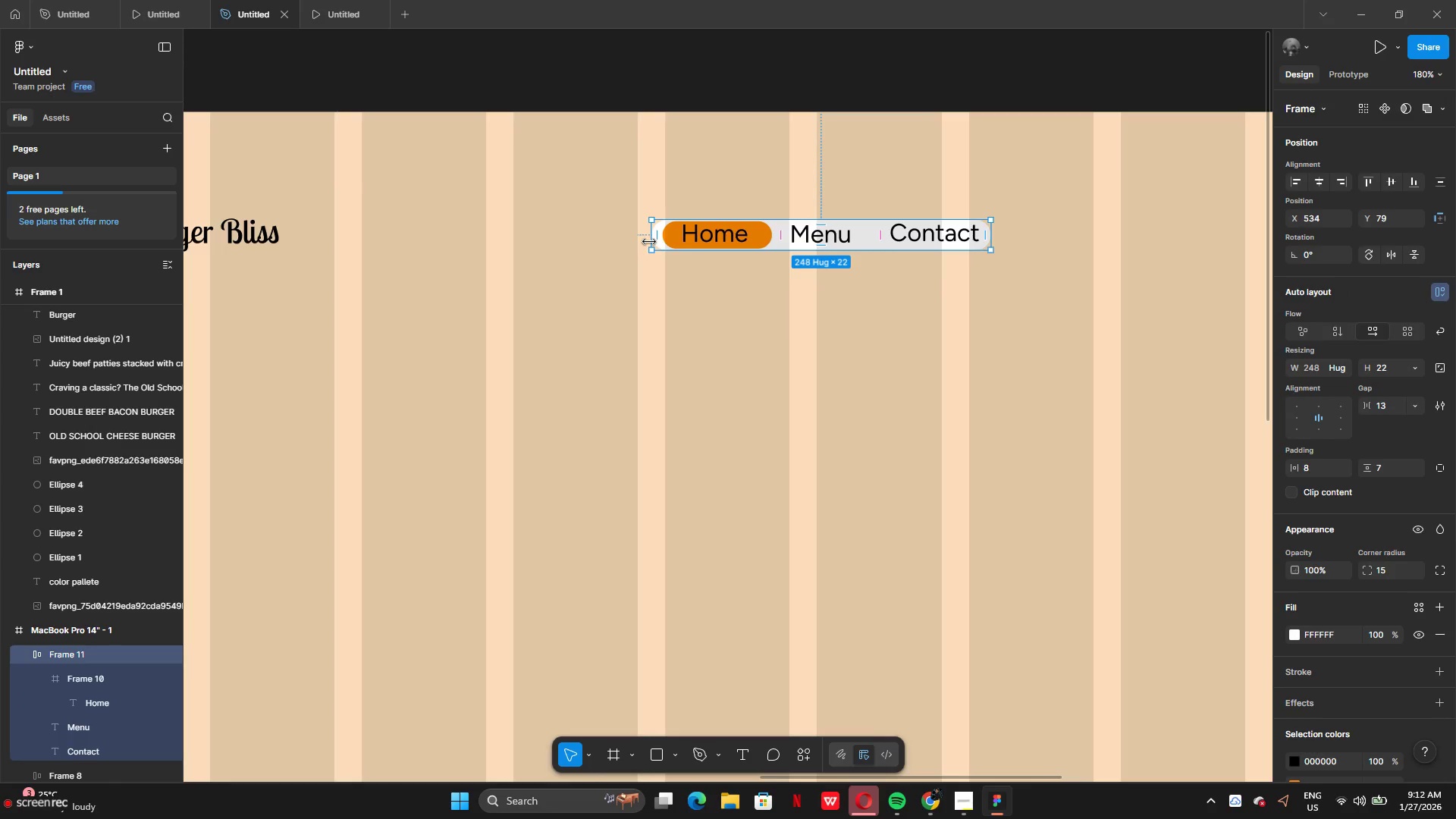 
left_click_drag(start_coordinate=[652, 240], to_coordinate=[677, 244])
 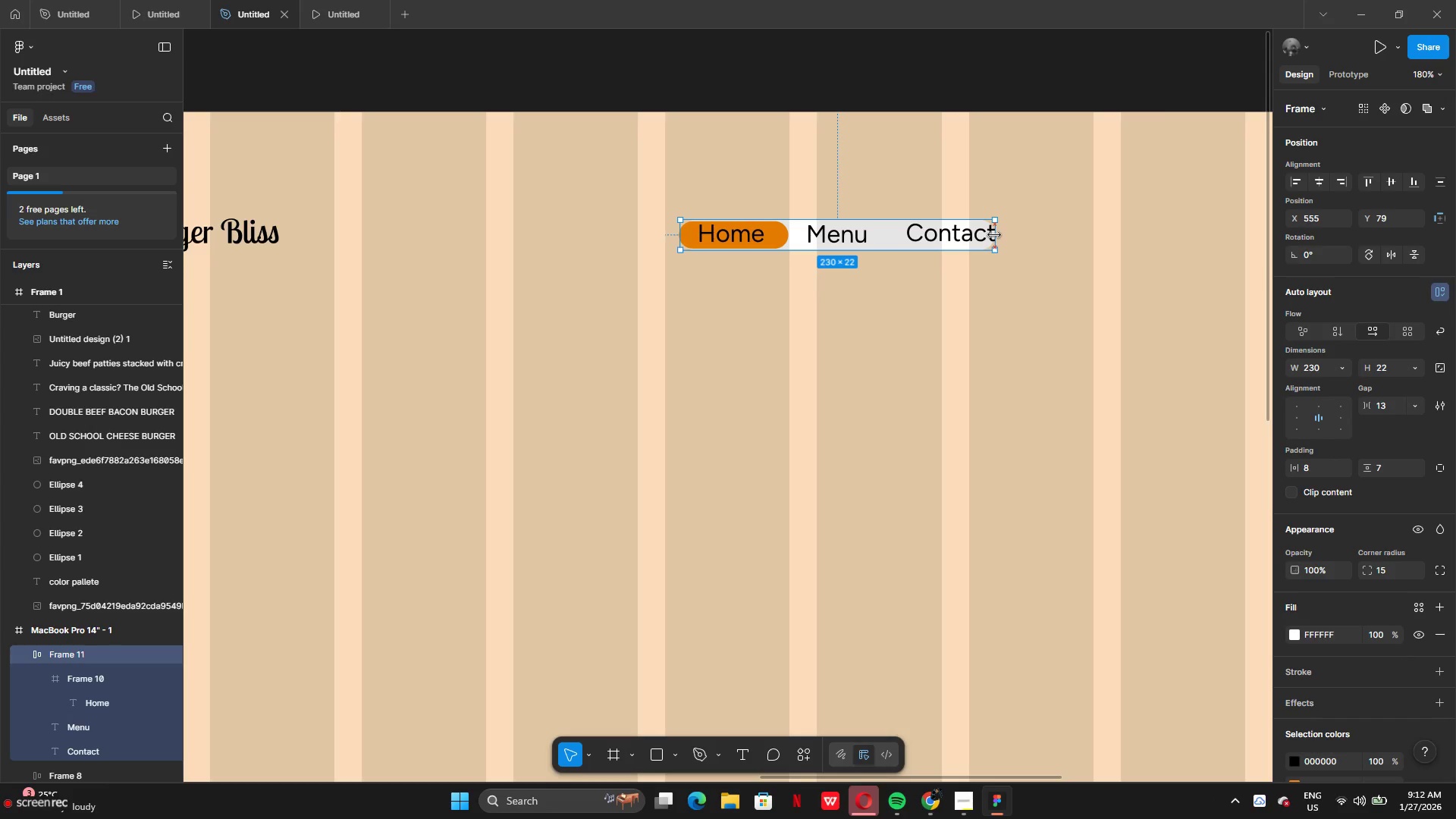 
wait(5.62)
 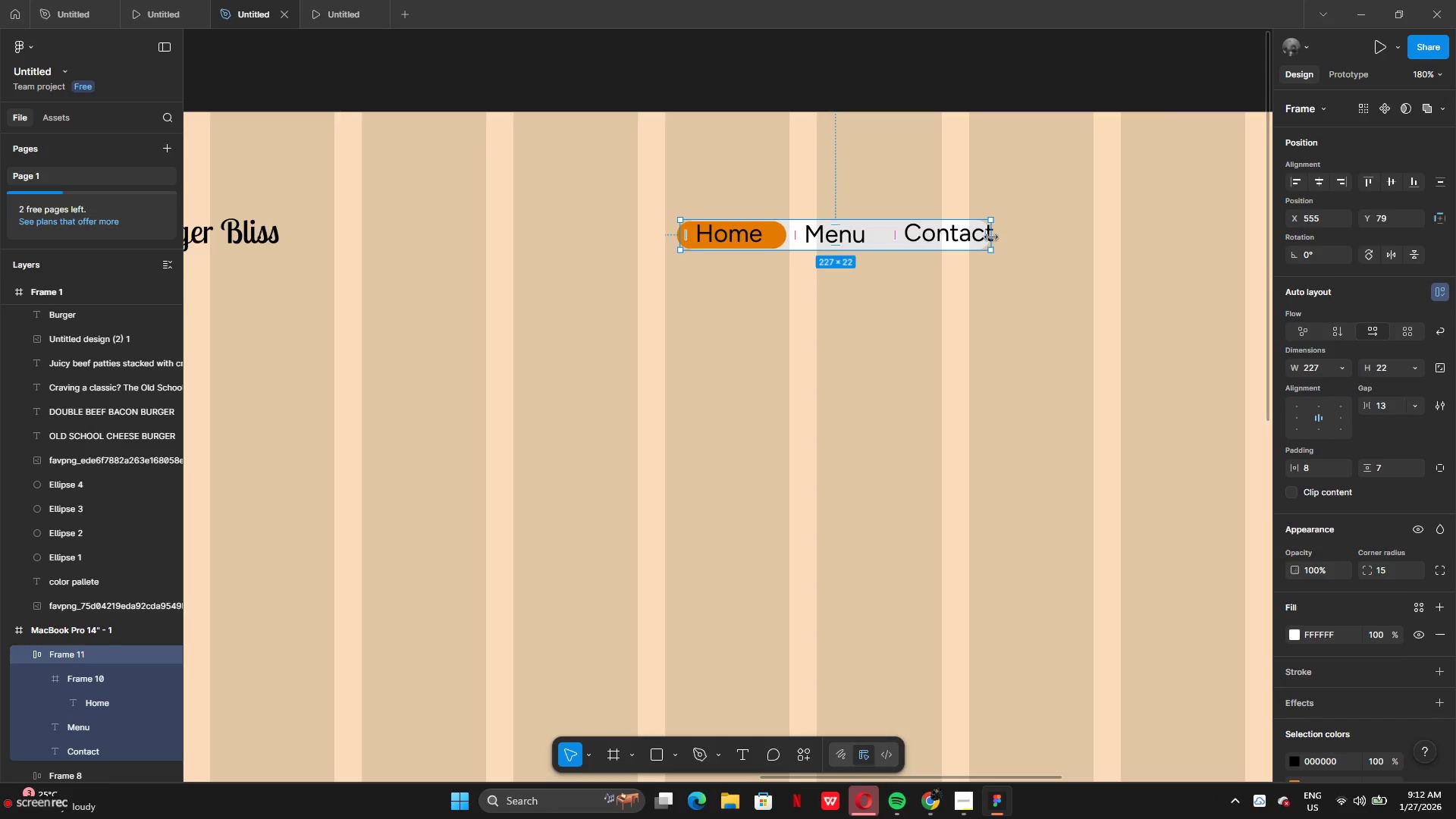 
left_click_drag(start_coordinate=[861, 247], to_coordinate=[846, 243])
 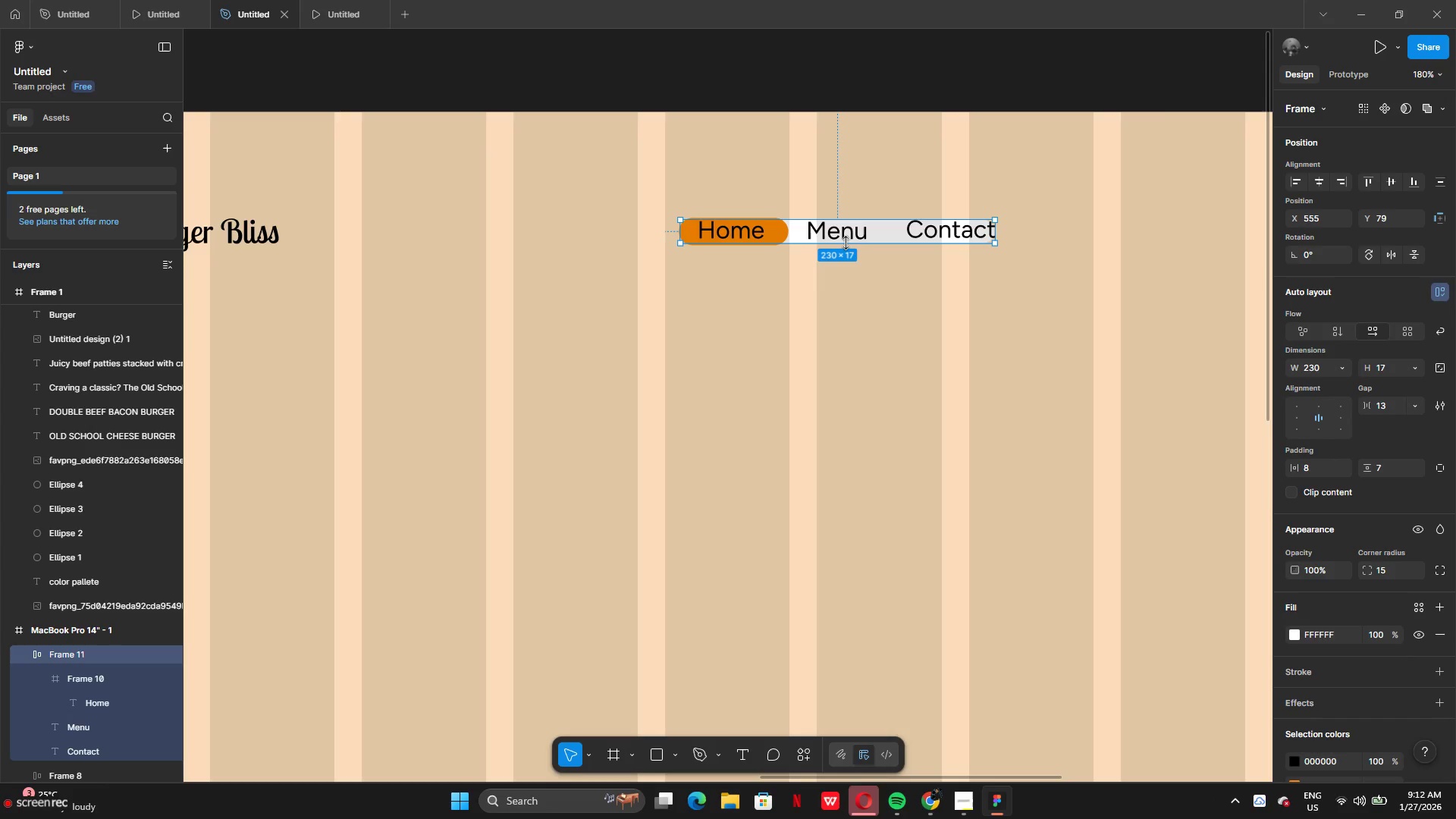 
left_click_drag(start_coordinate=[846, 243], to_coordinate=[847, 250])
 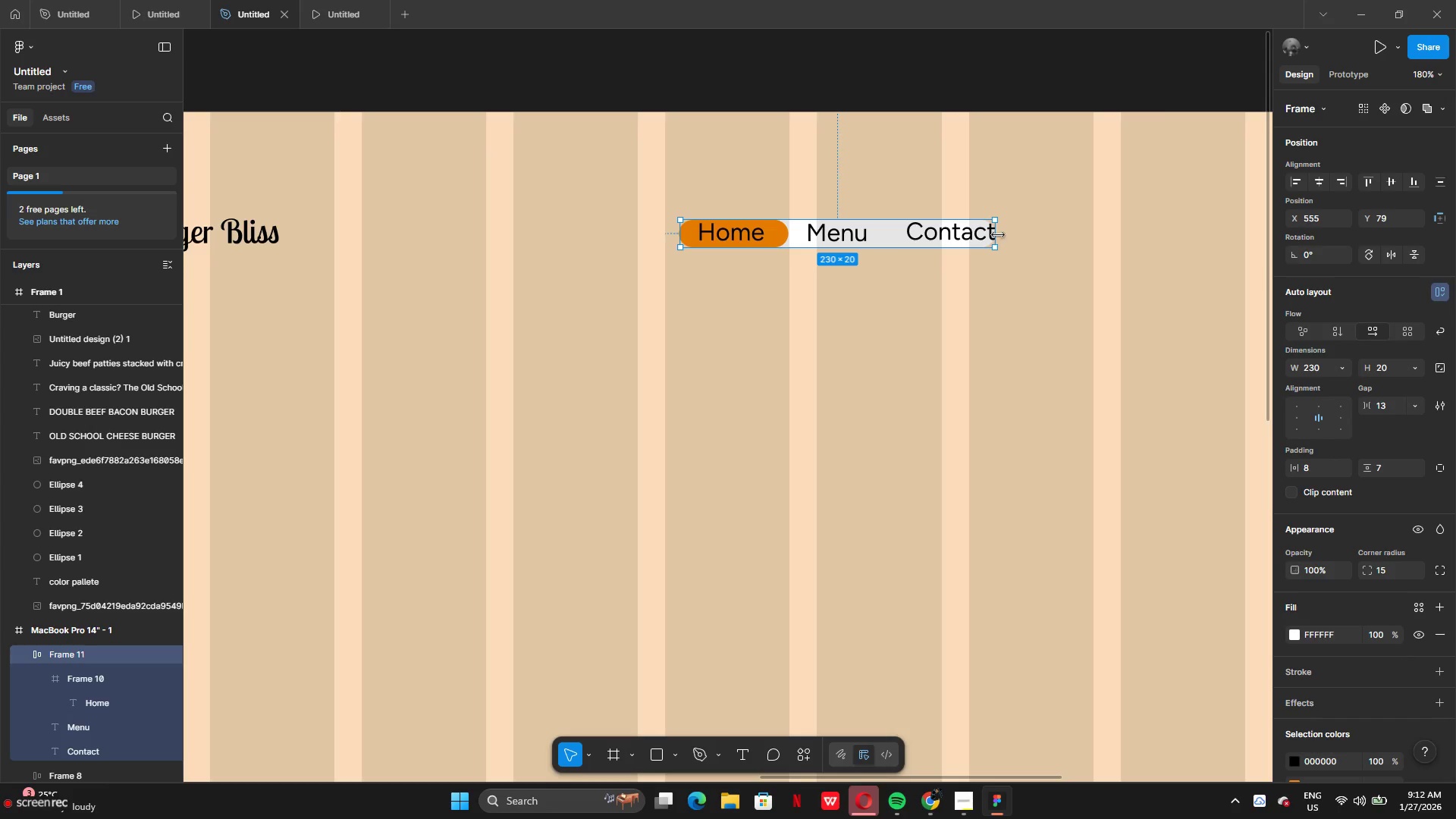 
left_click_drag(start_coordinate=[998, 235], to_coordinate=[1034, 244])
 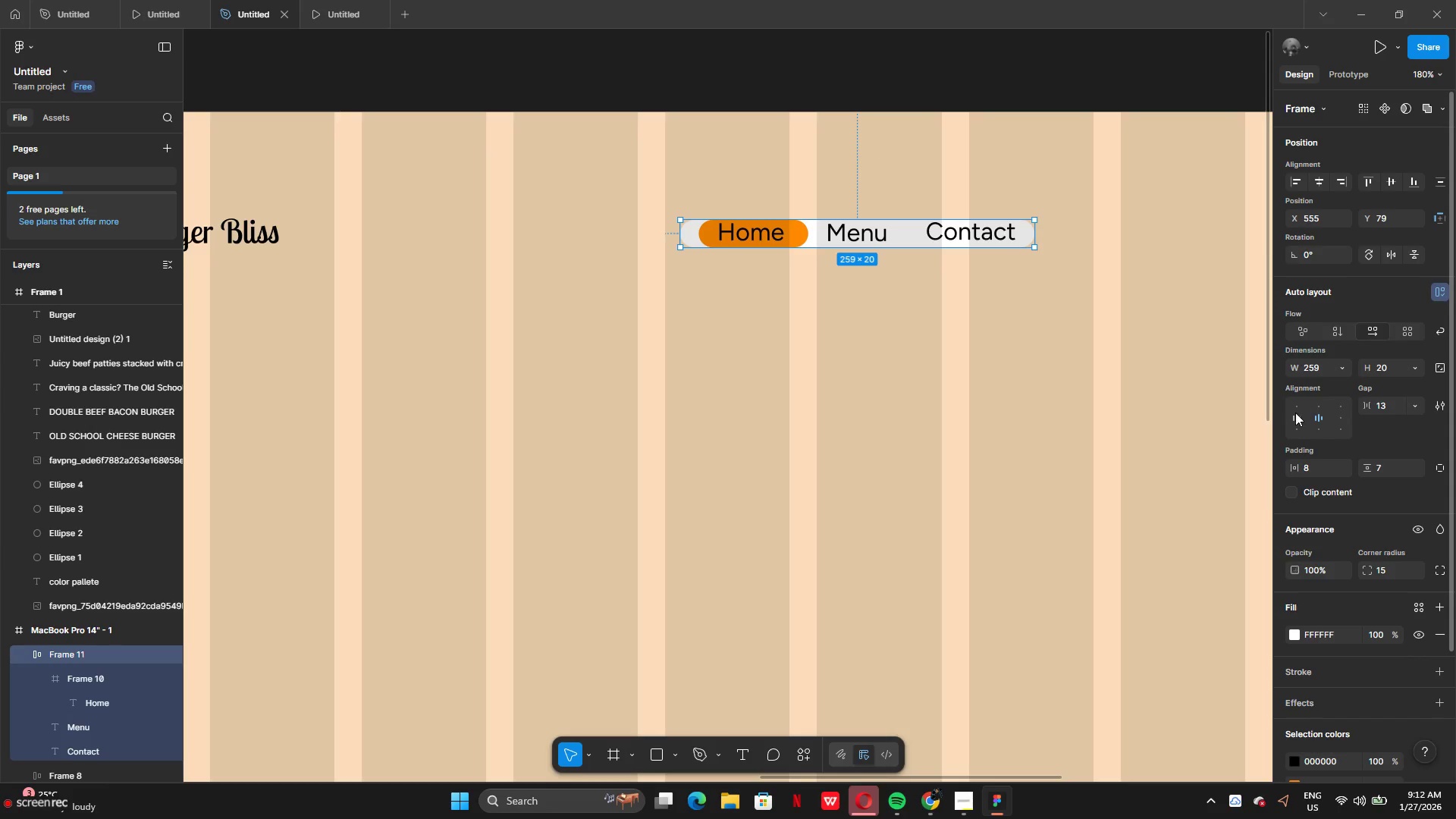 
left_click([1295, 416])
 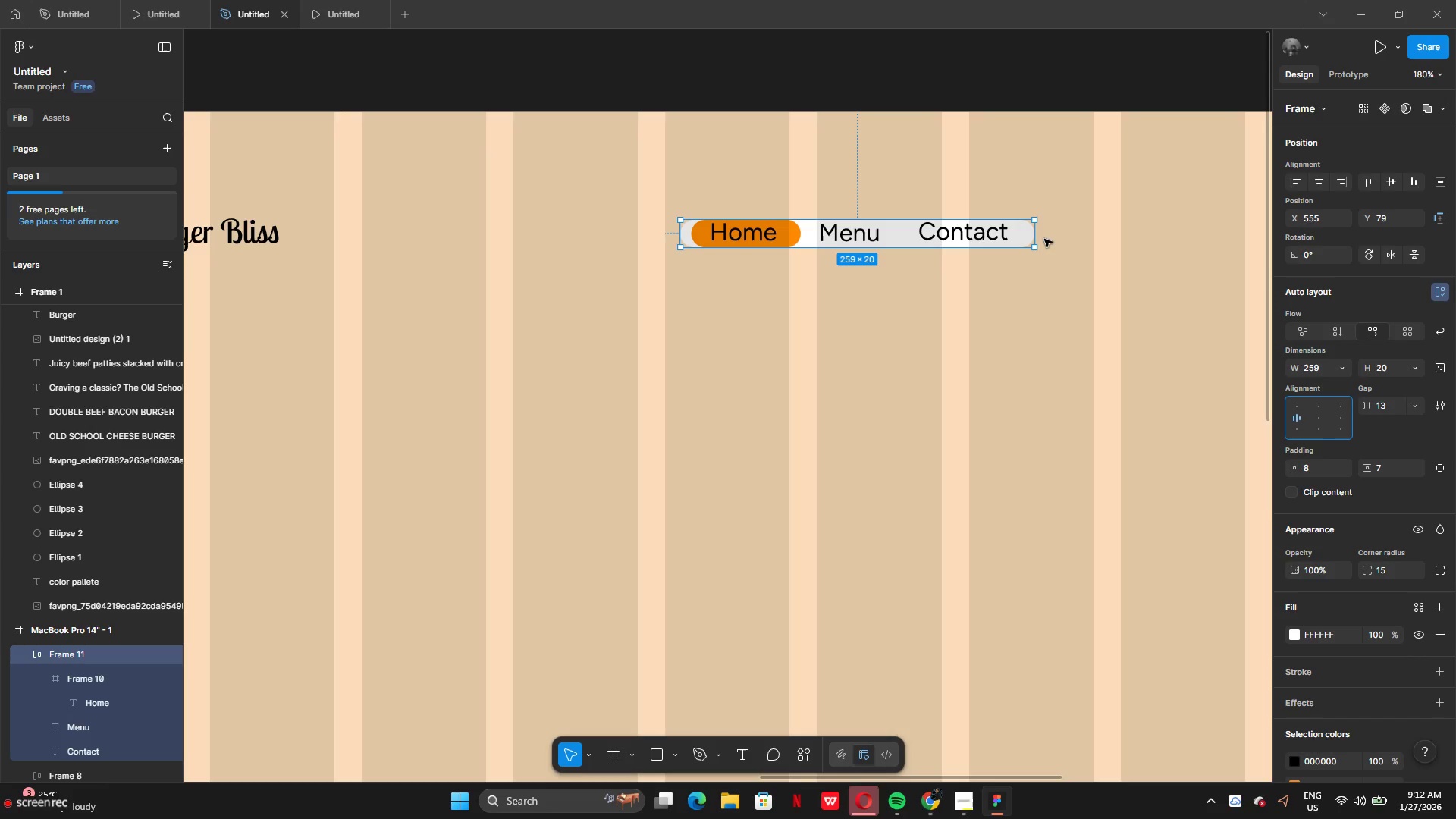 
left_click_drag(start_coordinate=[1034, 234], to_coordinate=[1026, 233])
 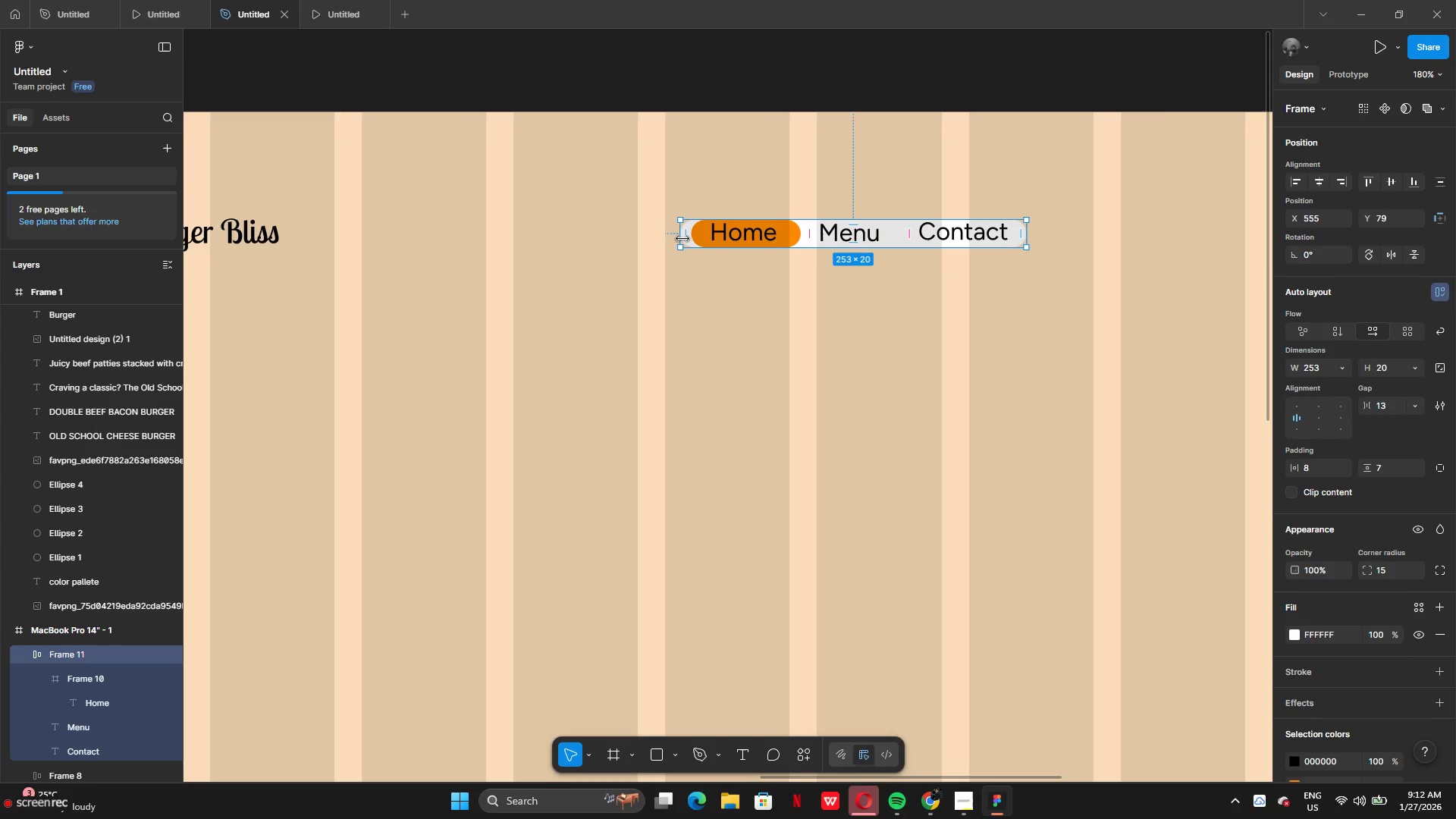 
left_click_drag(start_coordinate=[682, 238], to_coordinate=[516, 247])
 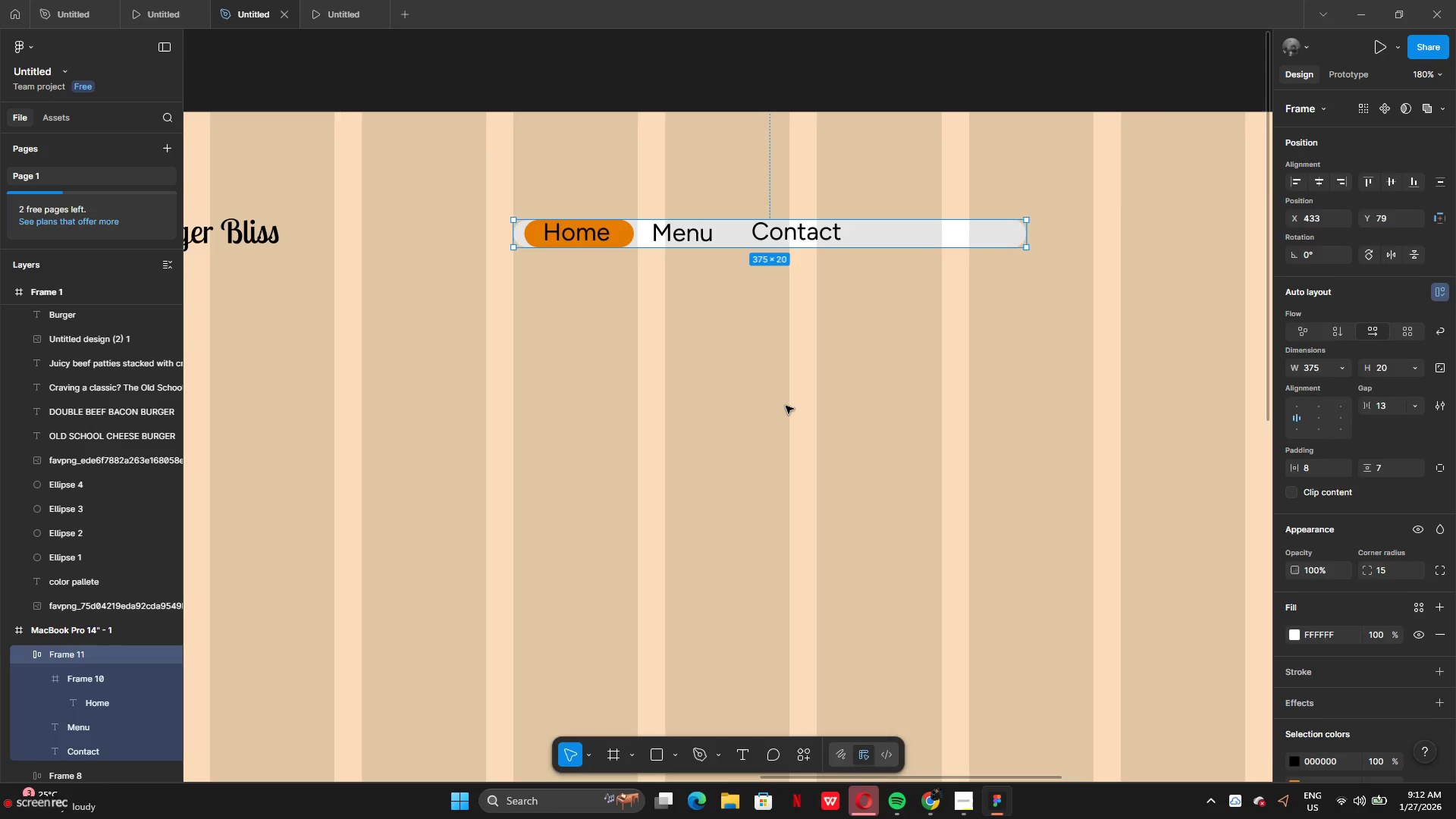 
left_click([786, 406])
 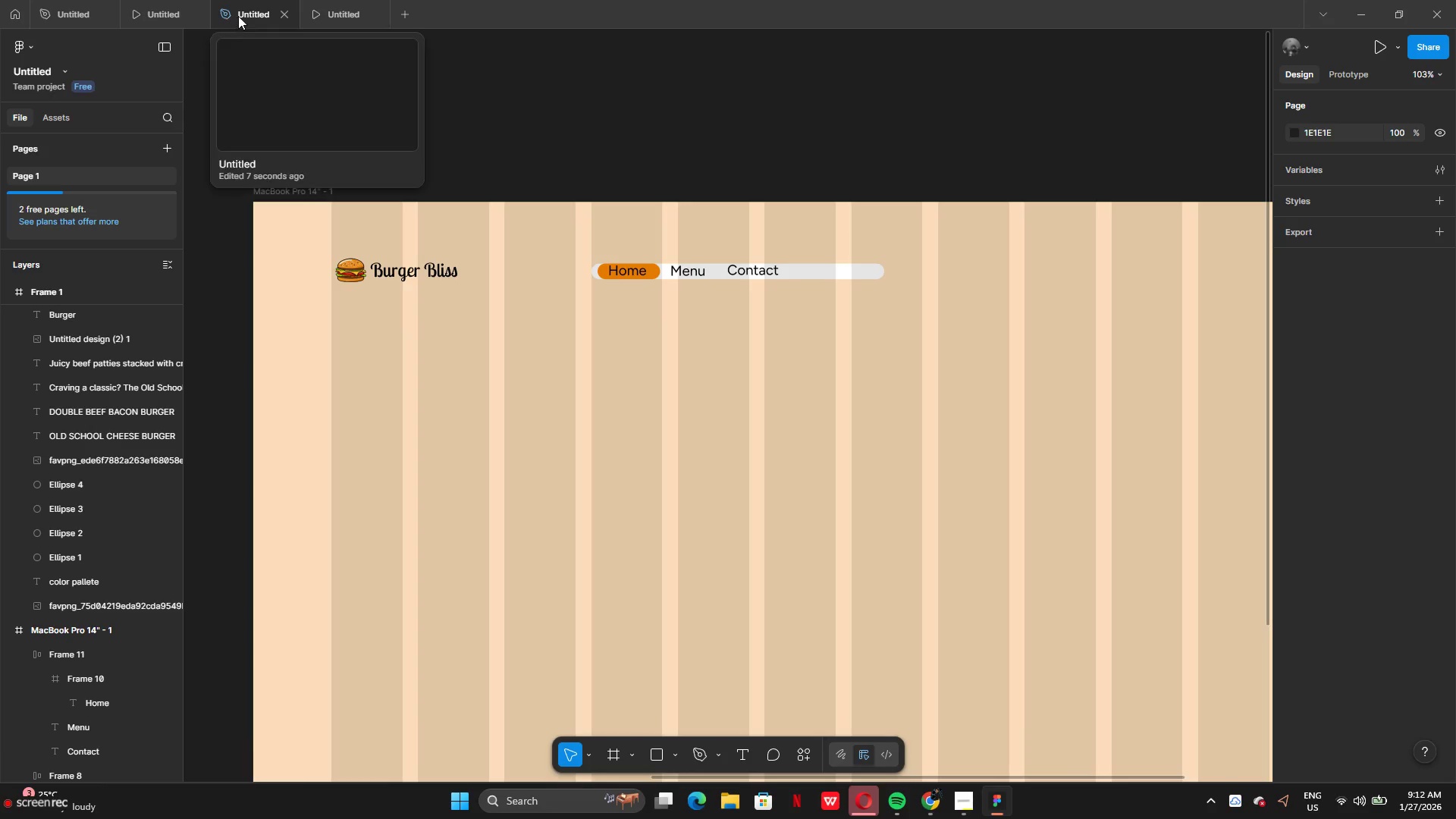 
left_click([334, 15])
 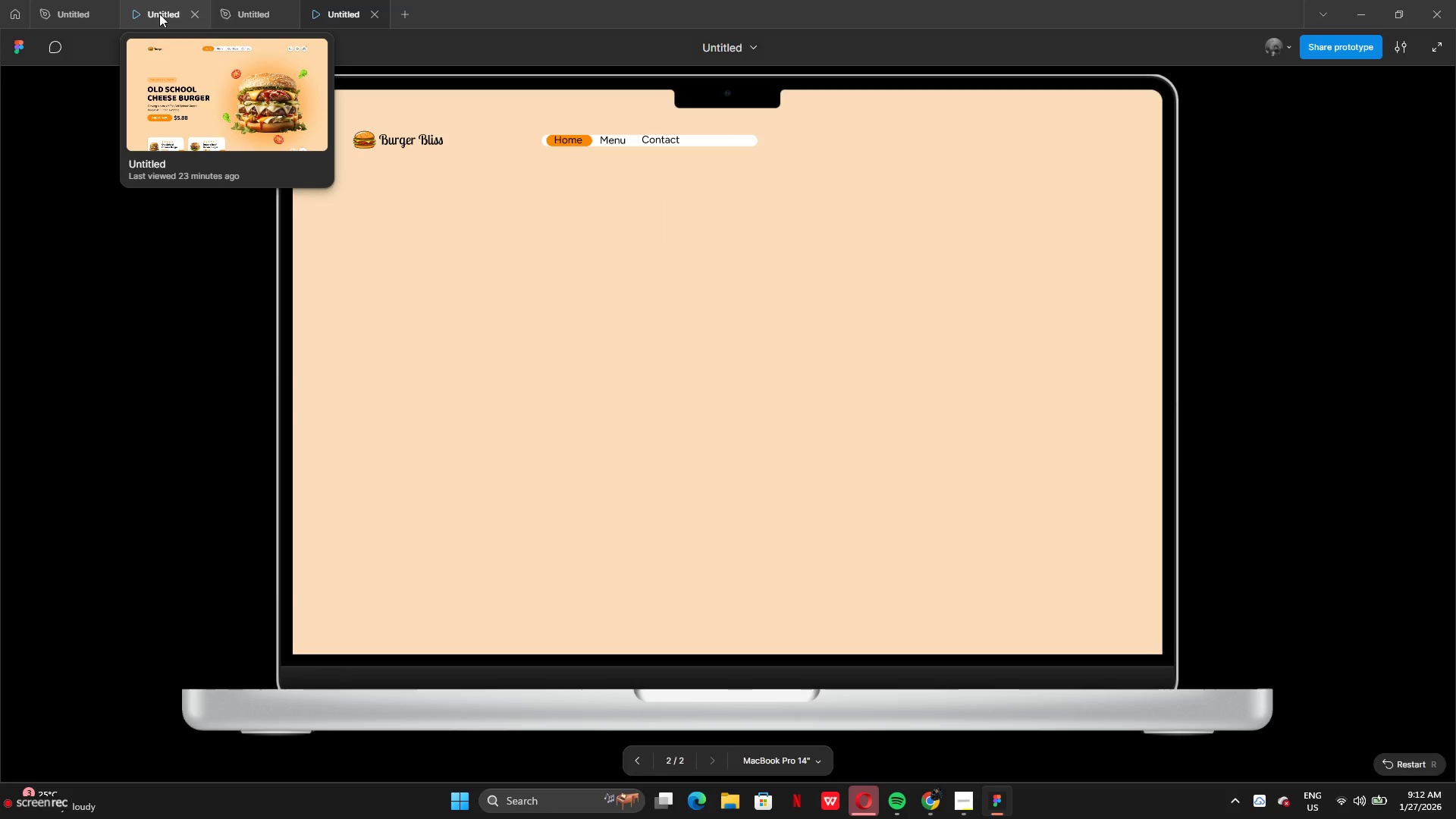 
wait(5.06)
 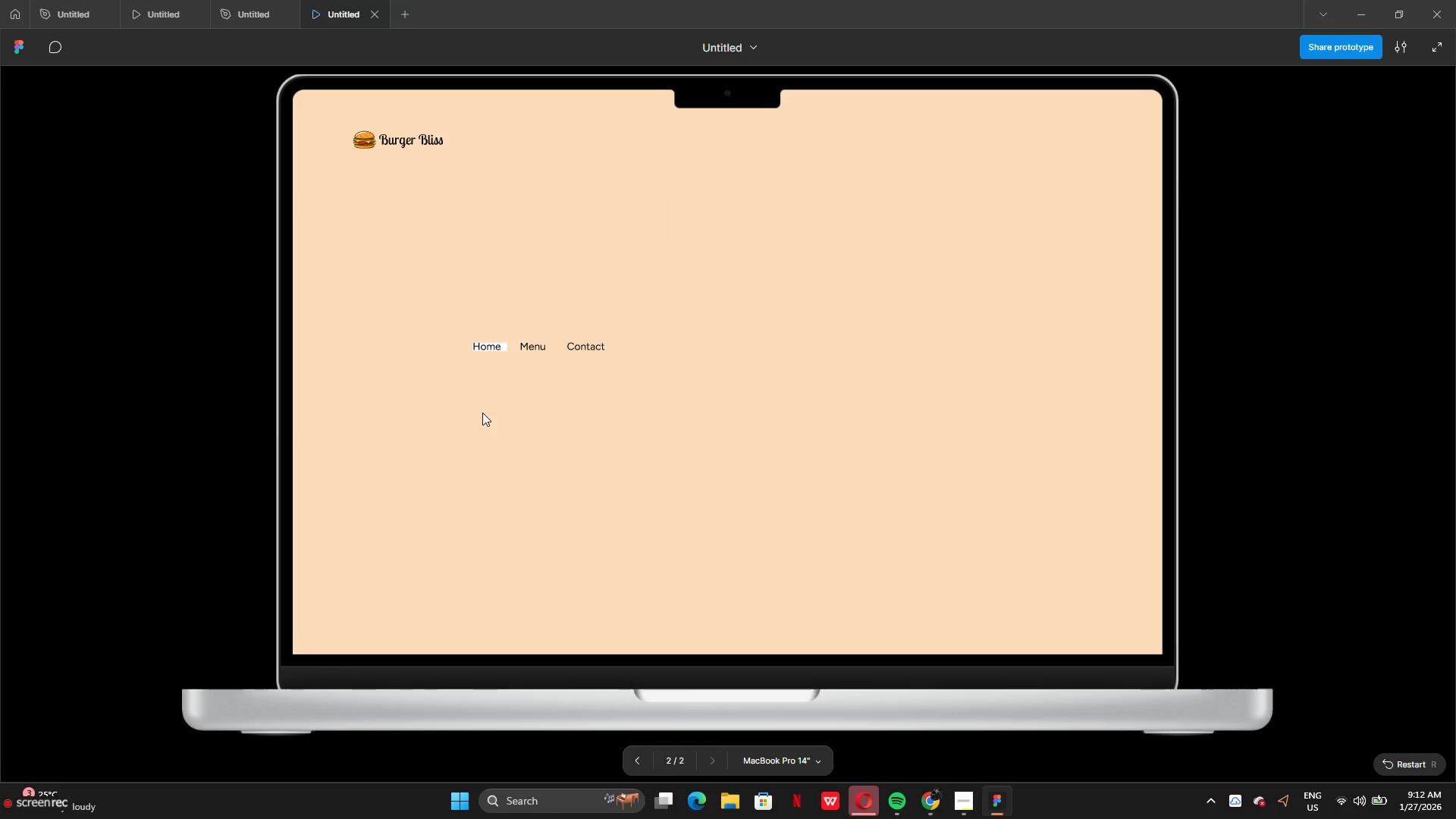 
left_click([159, 14])
 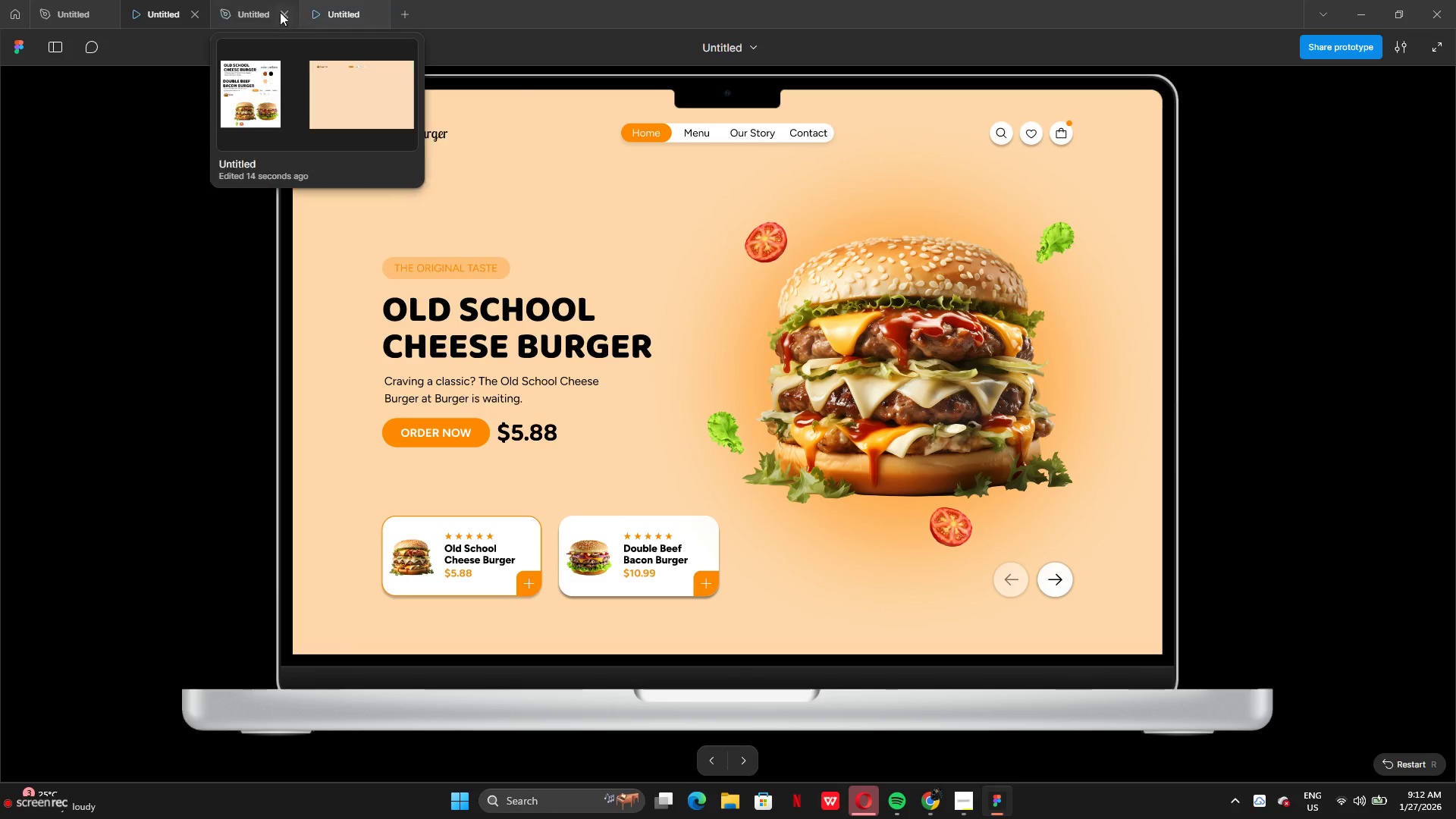 
left_click([252, 13])
 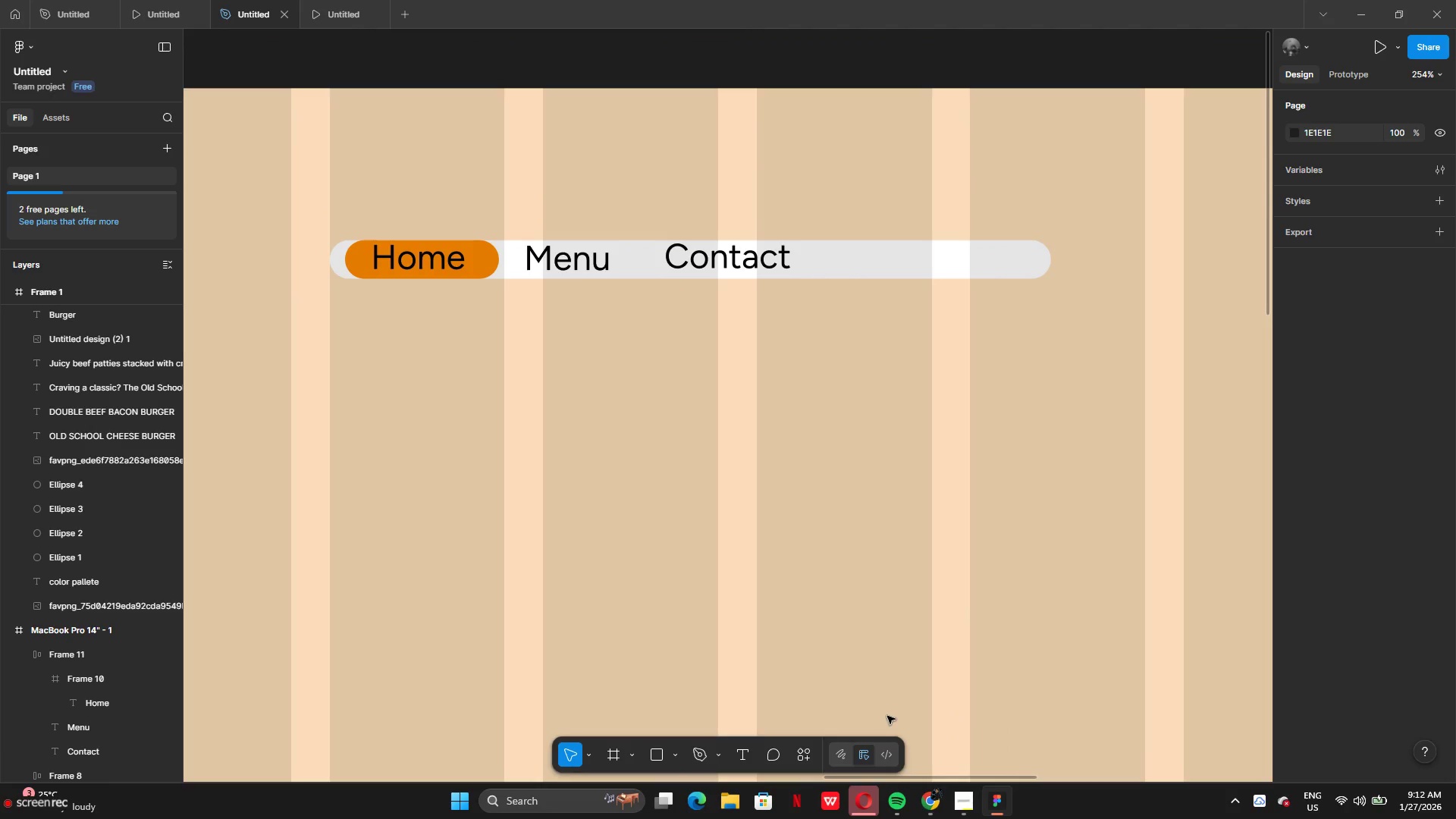 
left_click([959, 804])